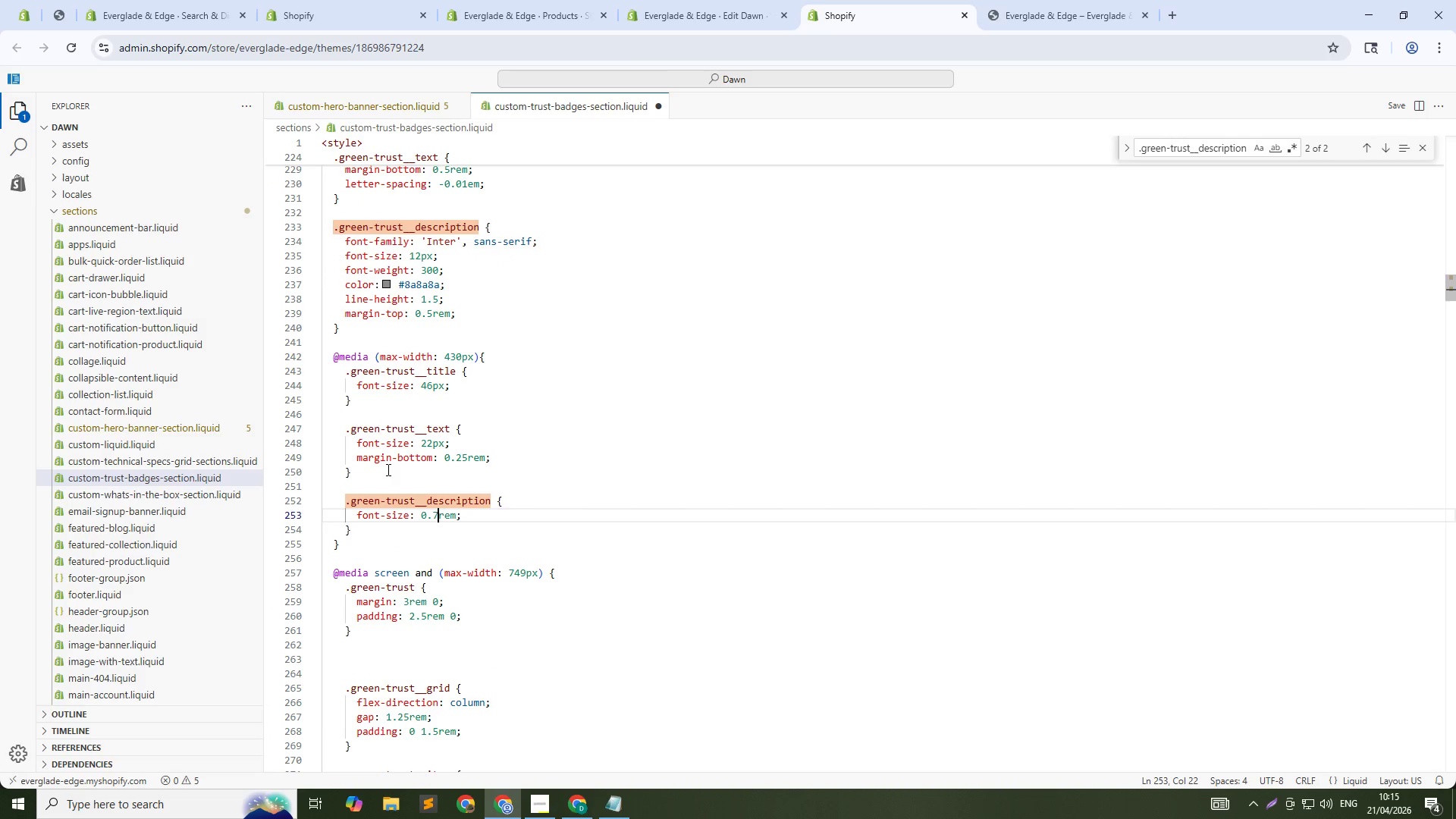 
key(ArrowLeft)
 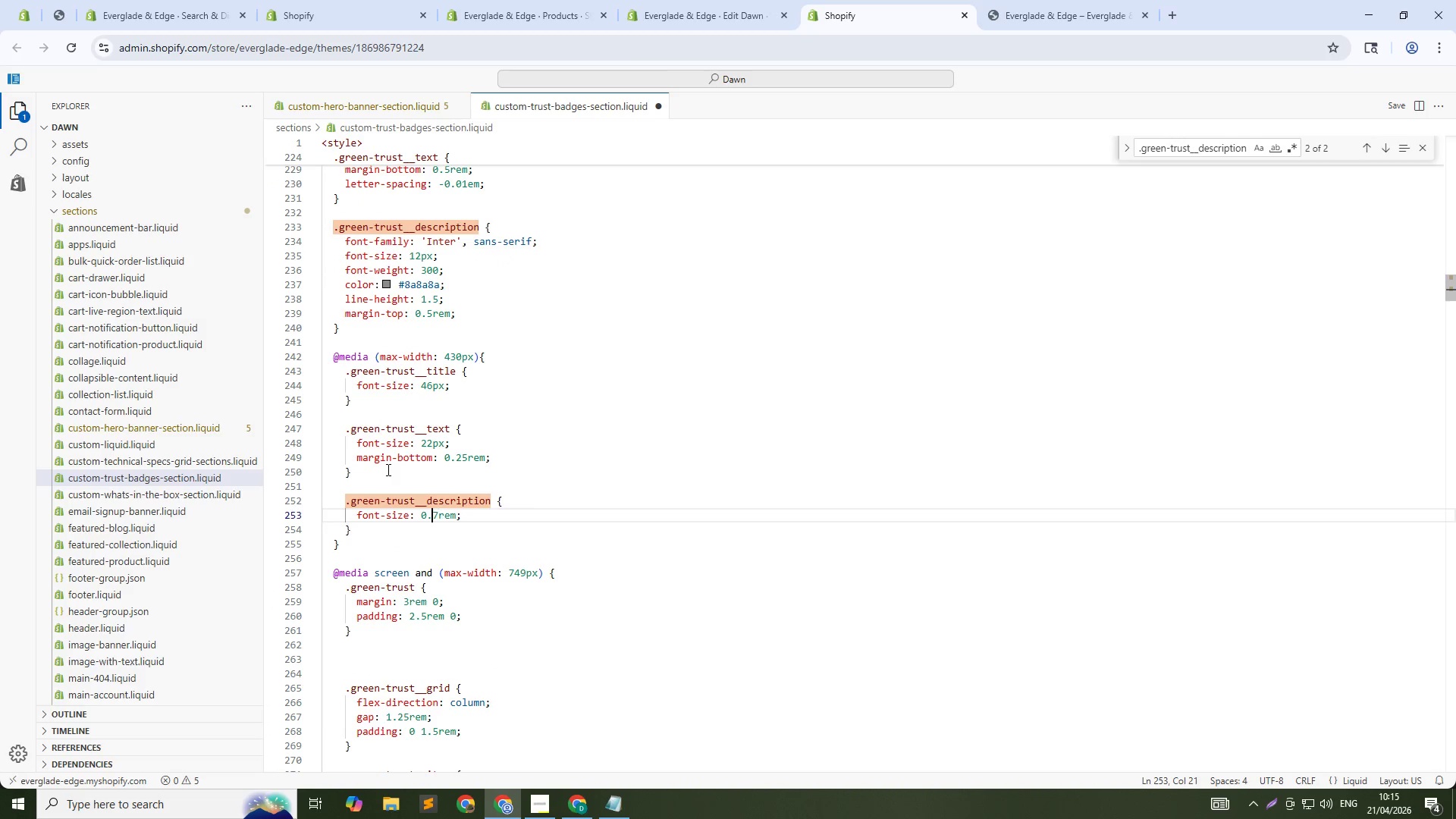 
key(ArrowLeft)
 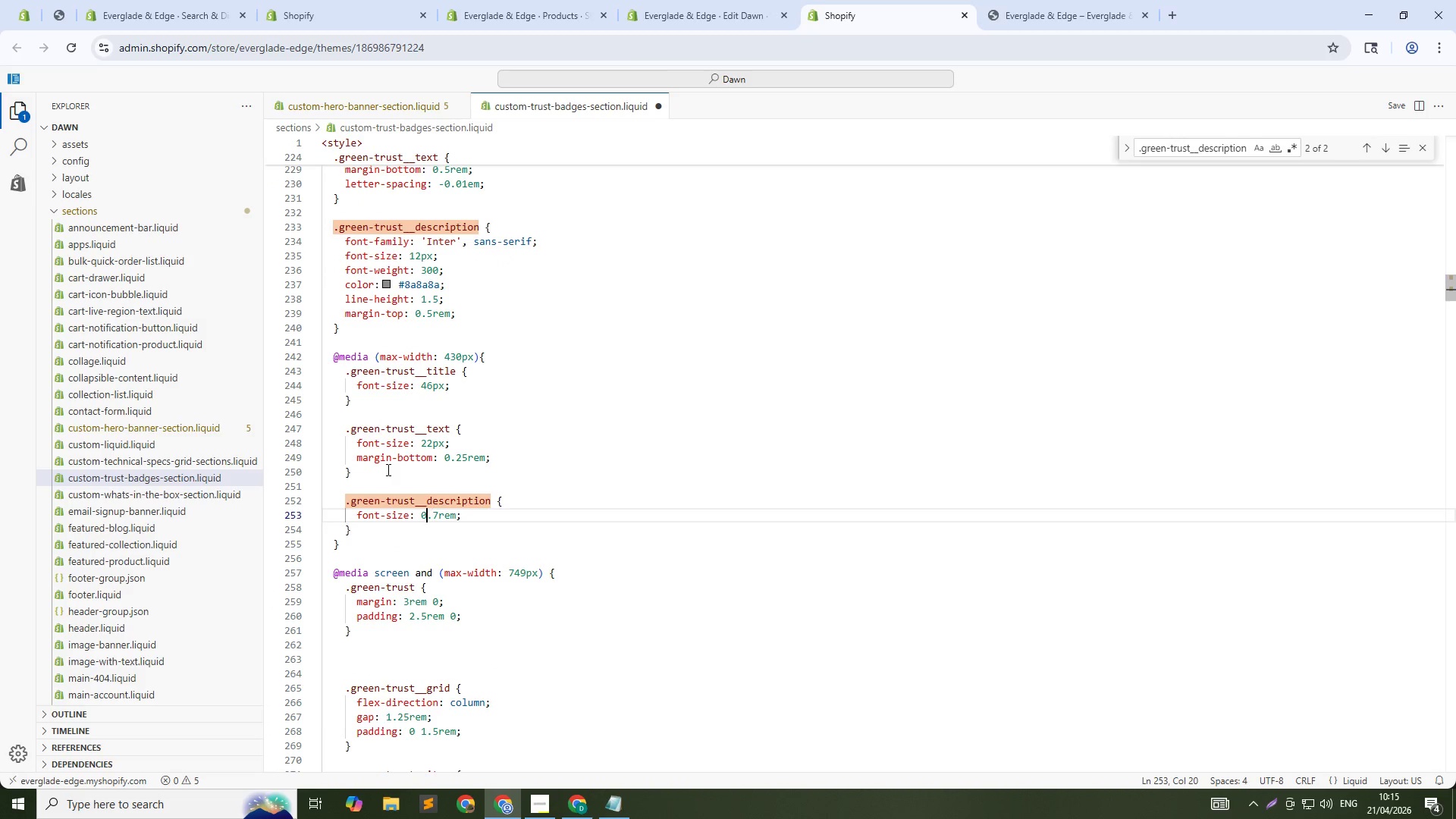 
key(ArrowLeft)
 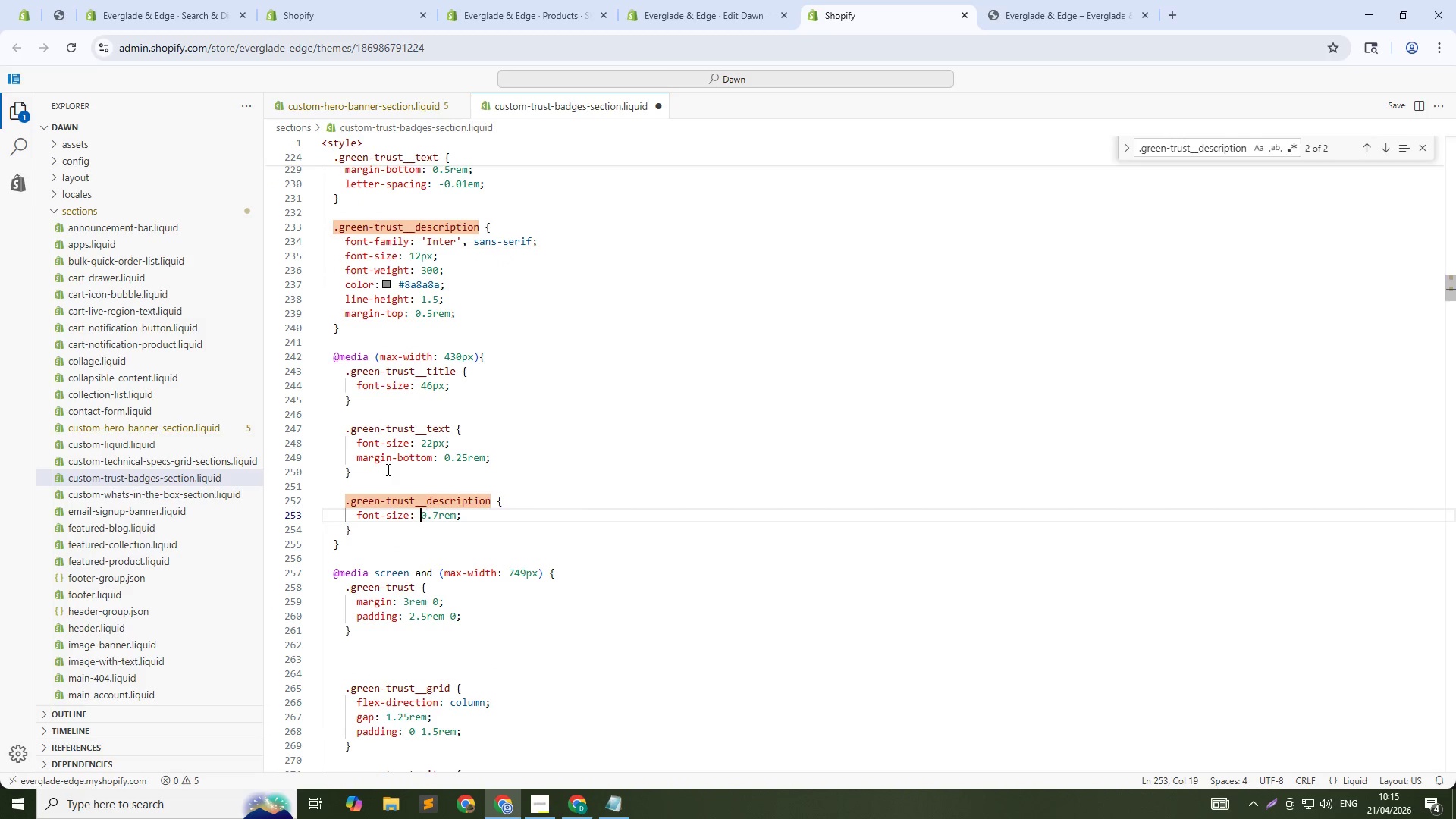 
key(ArrowLeft)
 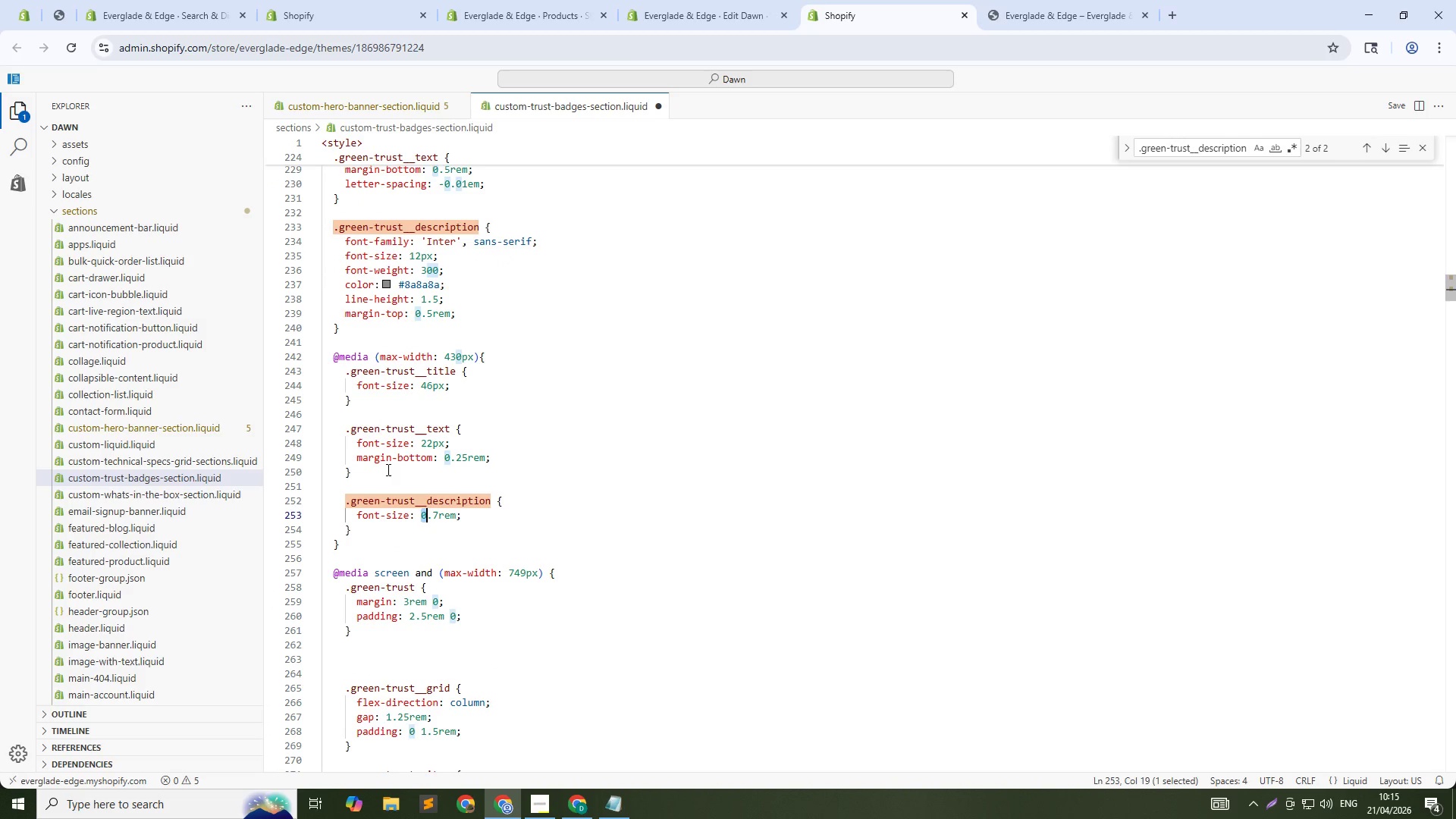 
key(Shift+ArrowRight)
 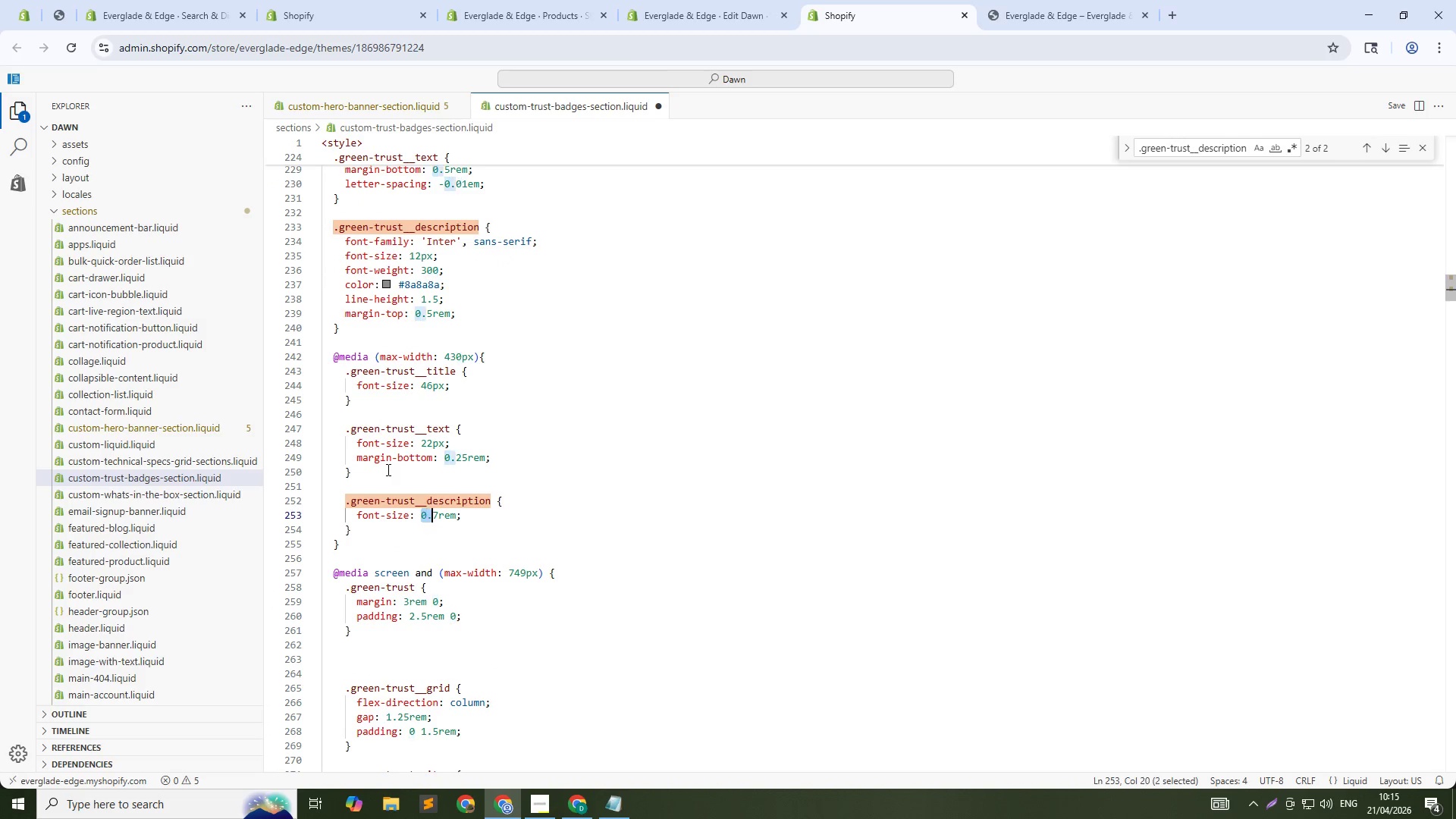 
key(Shift+ArrowRight)
 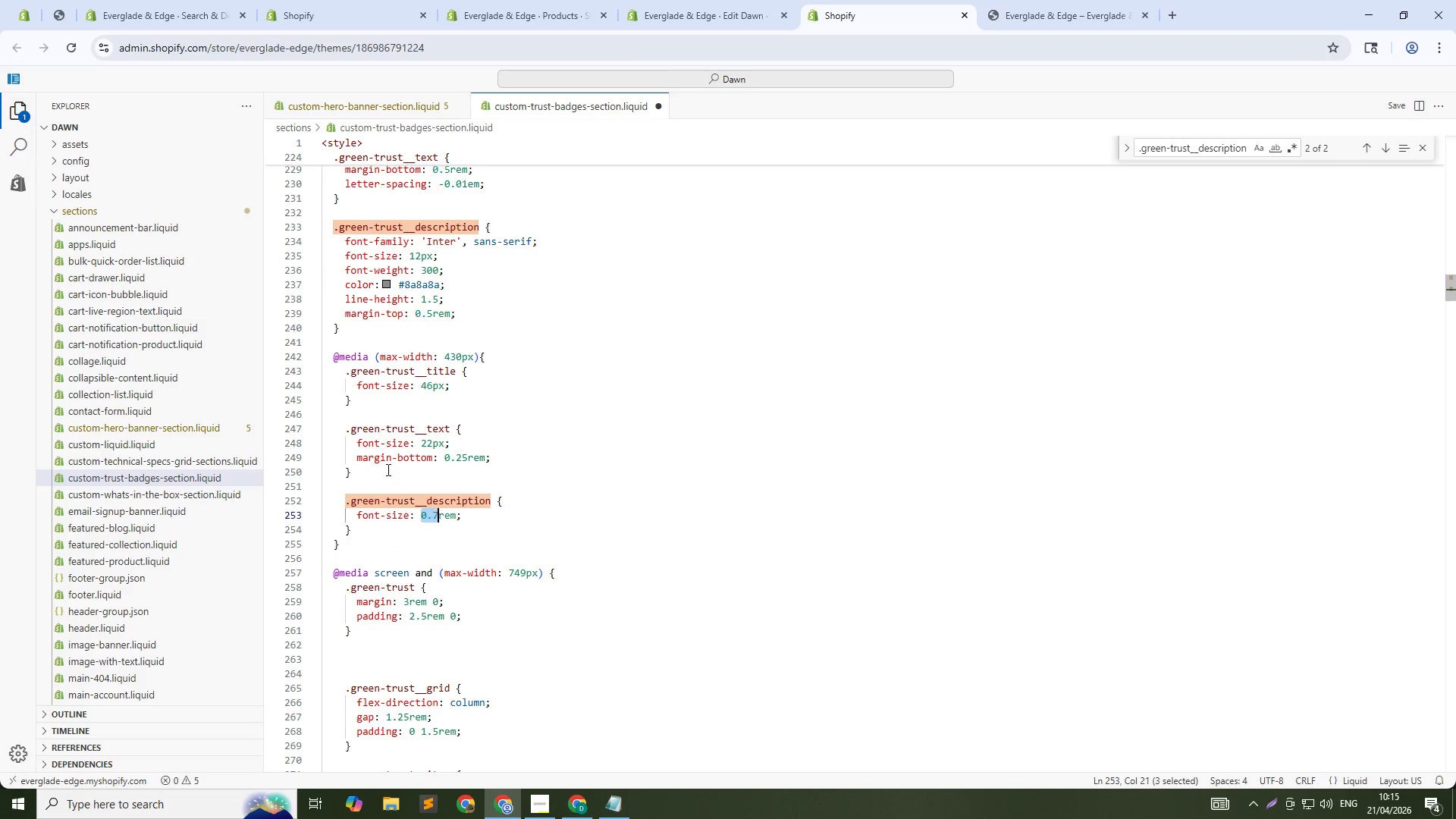 
key(Shift+ArrowRight)
 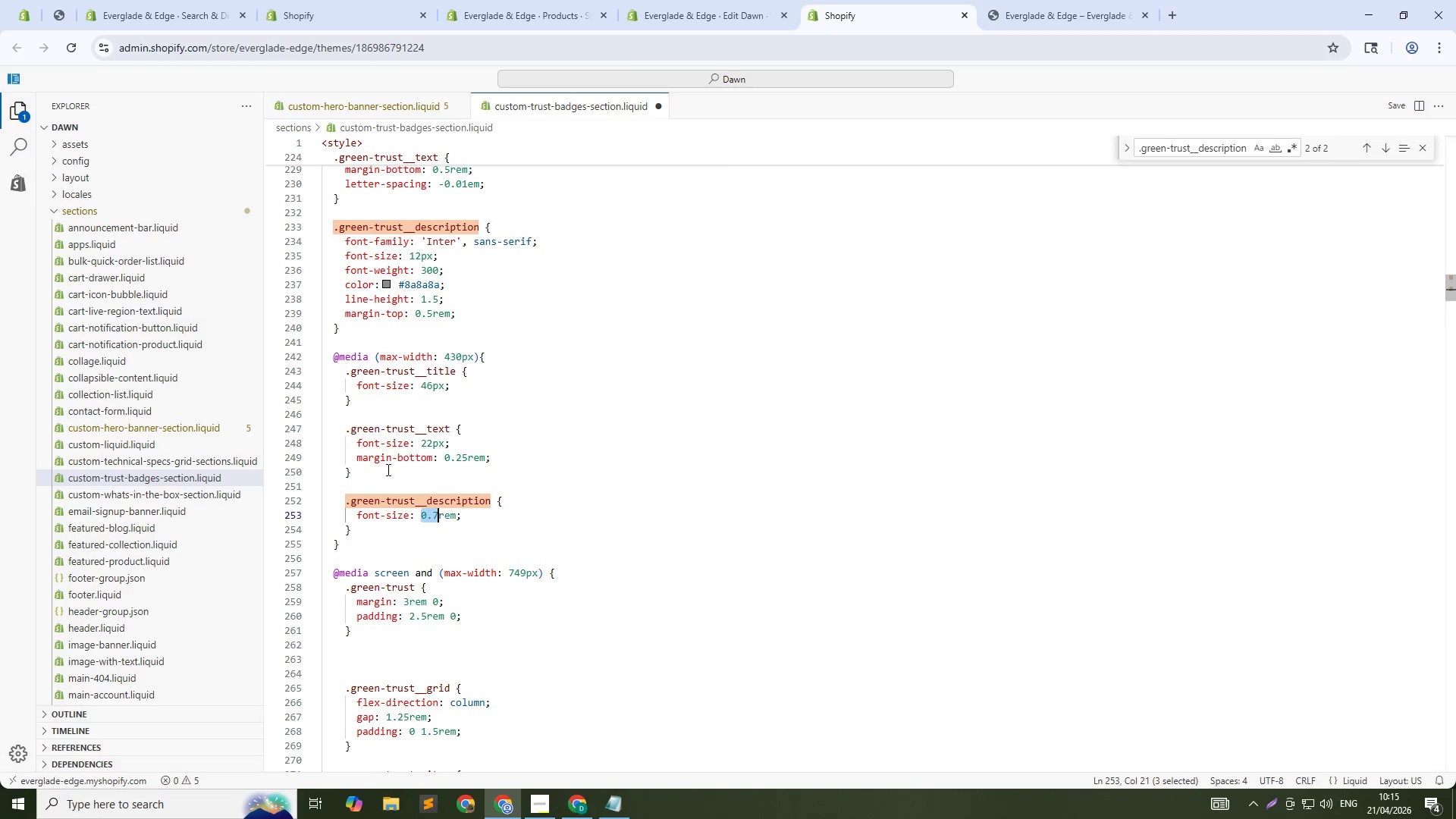 
key(Shift+ArrowRight)
 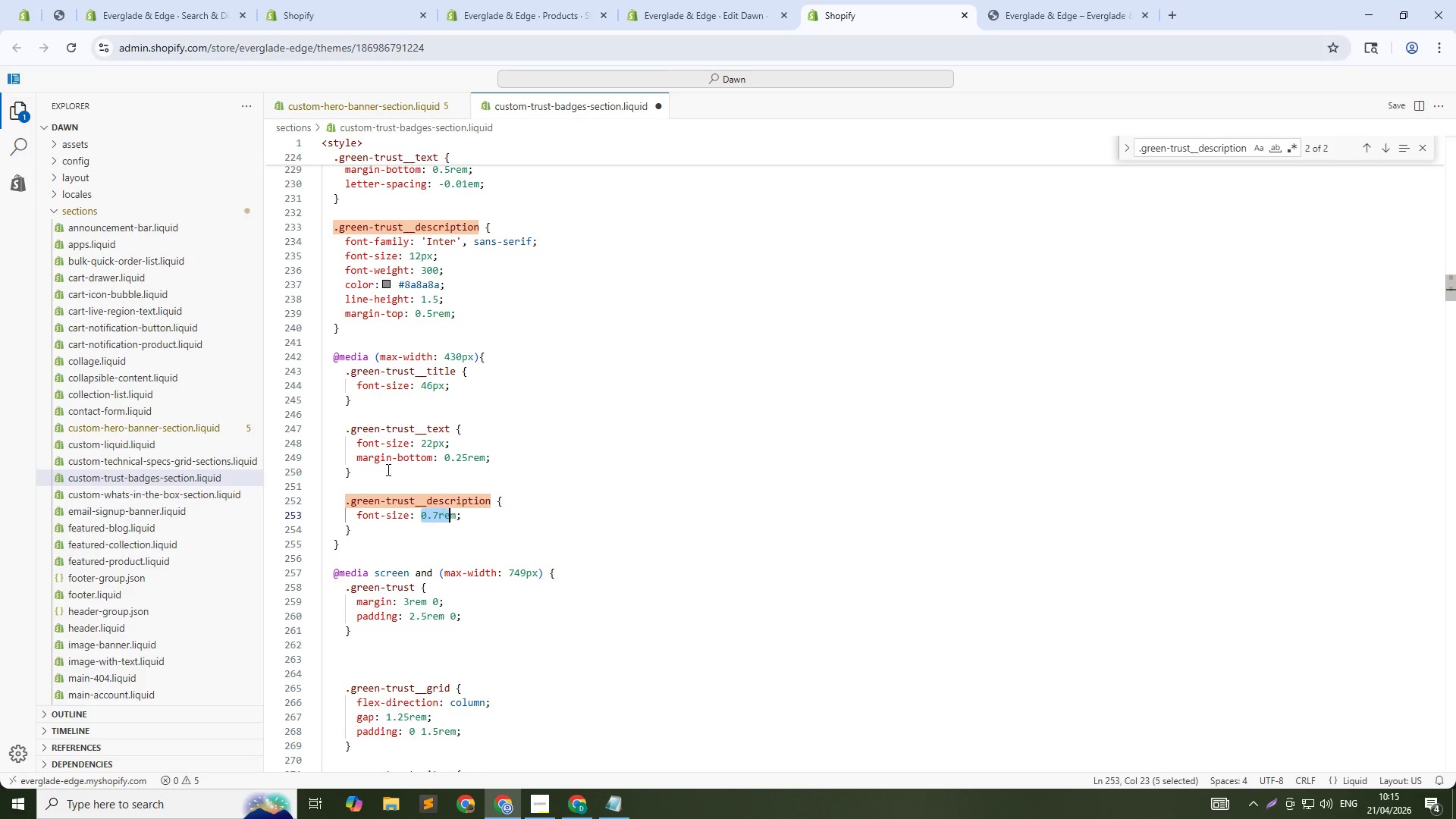 
key(Shift+ArrowRight)
 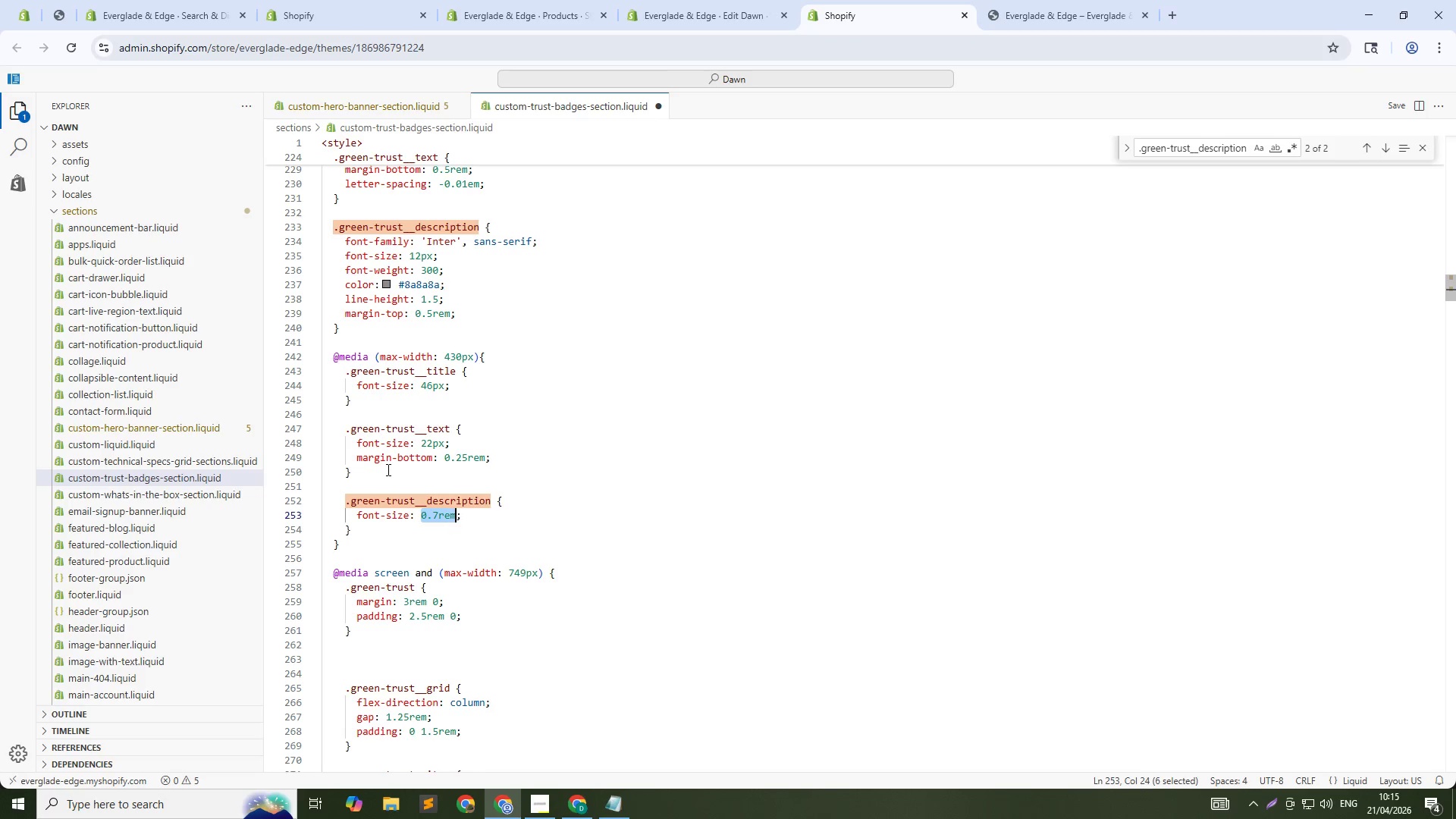 
key(Shift+ArrowRight)
 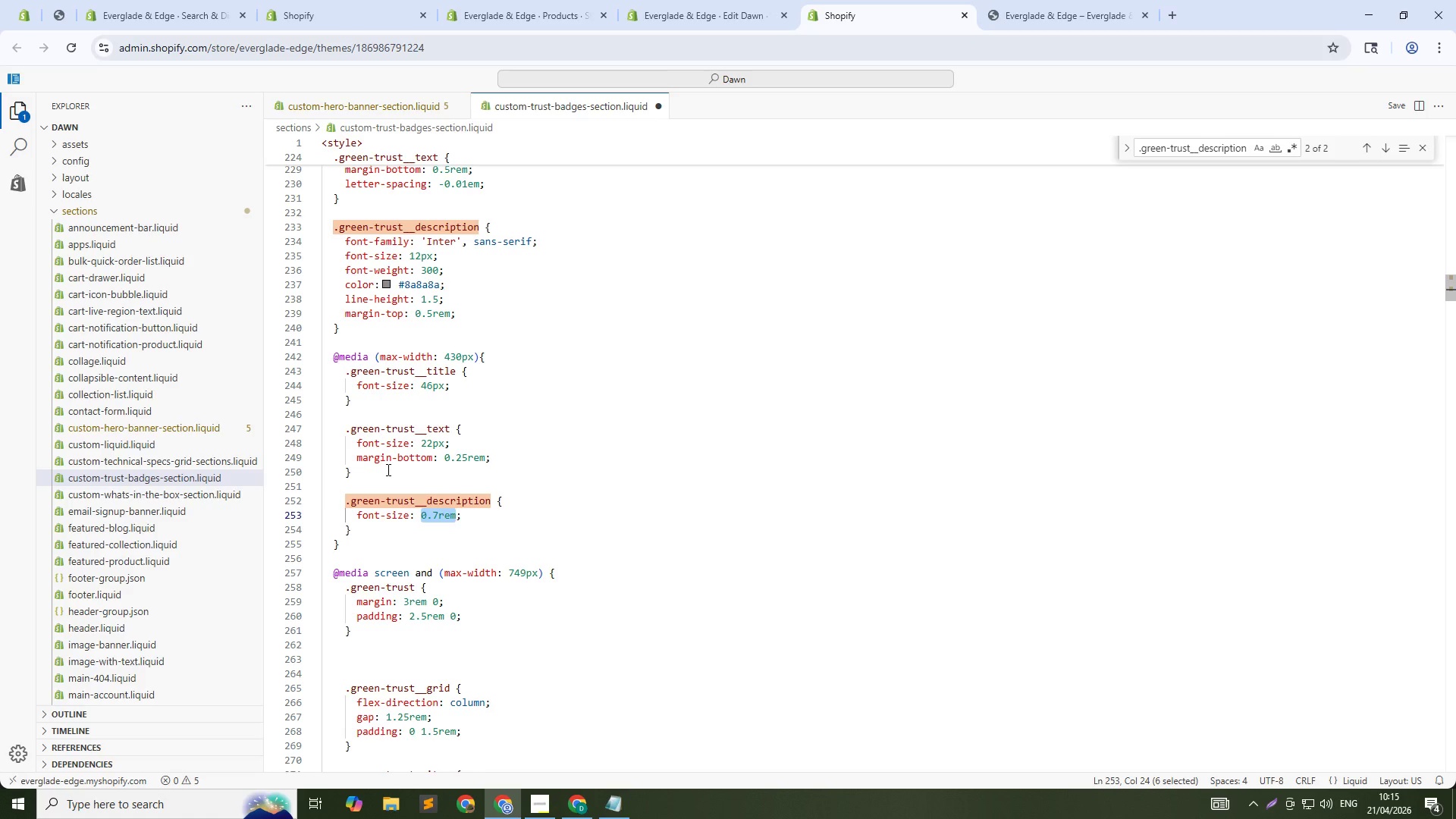 
type(14px)
 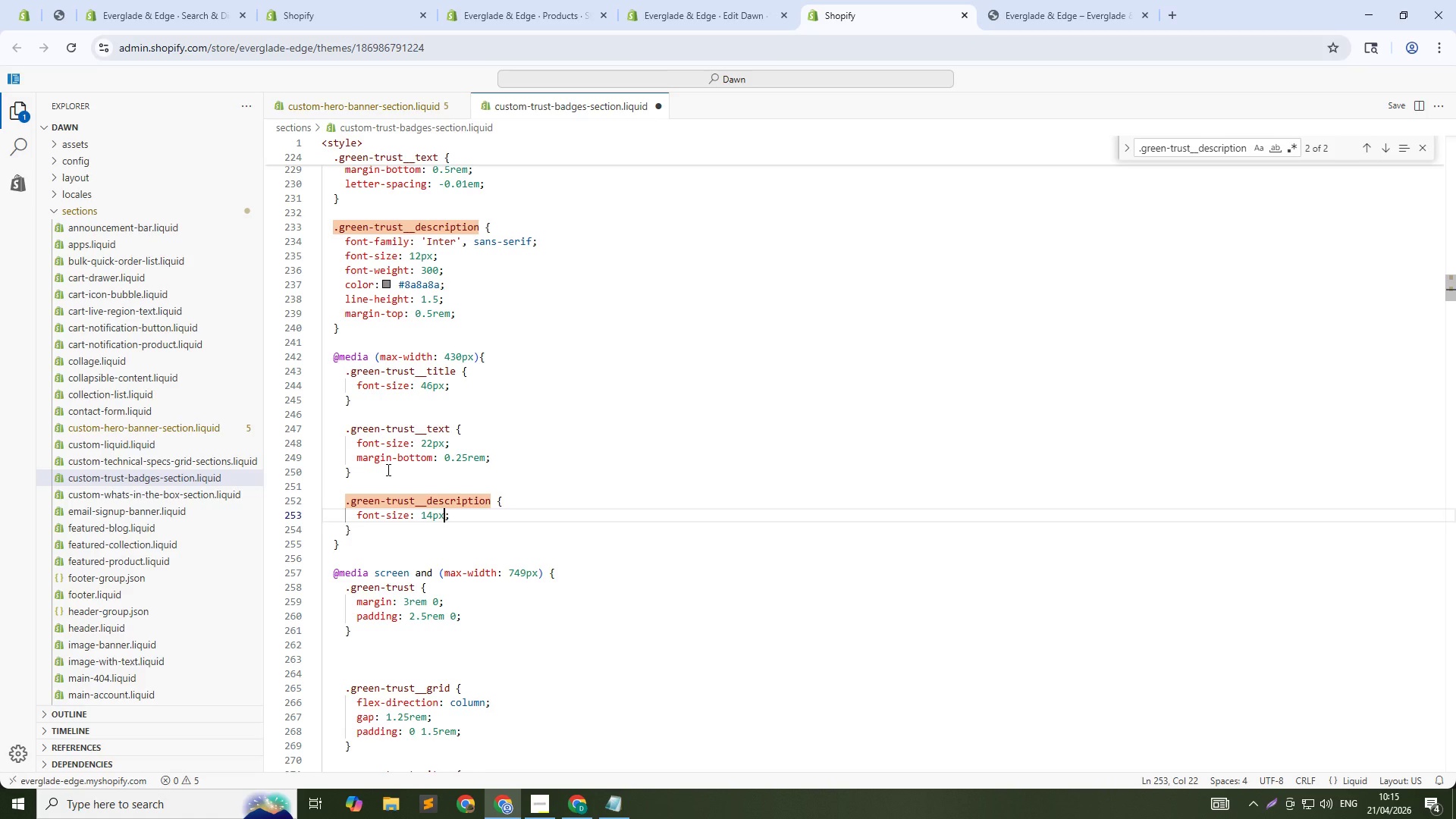 
key(Control+S)
 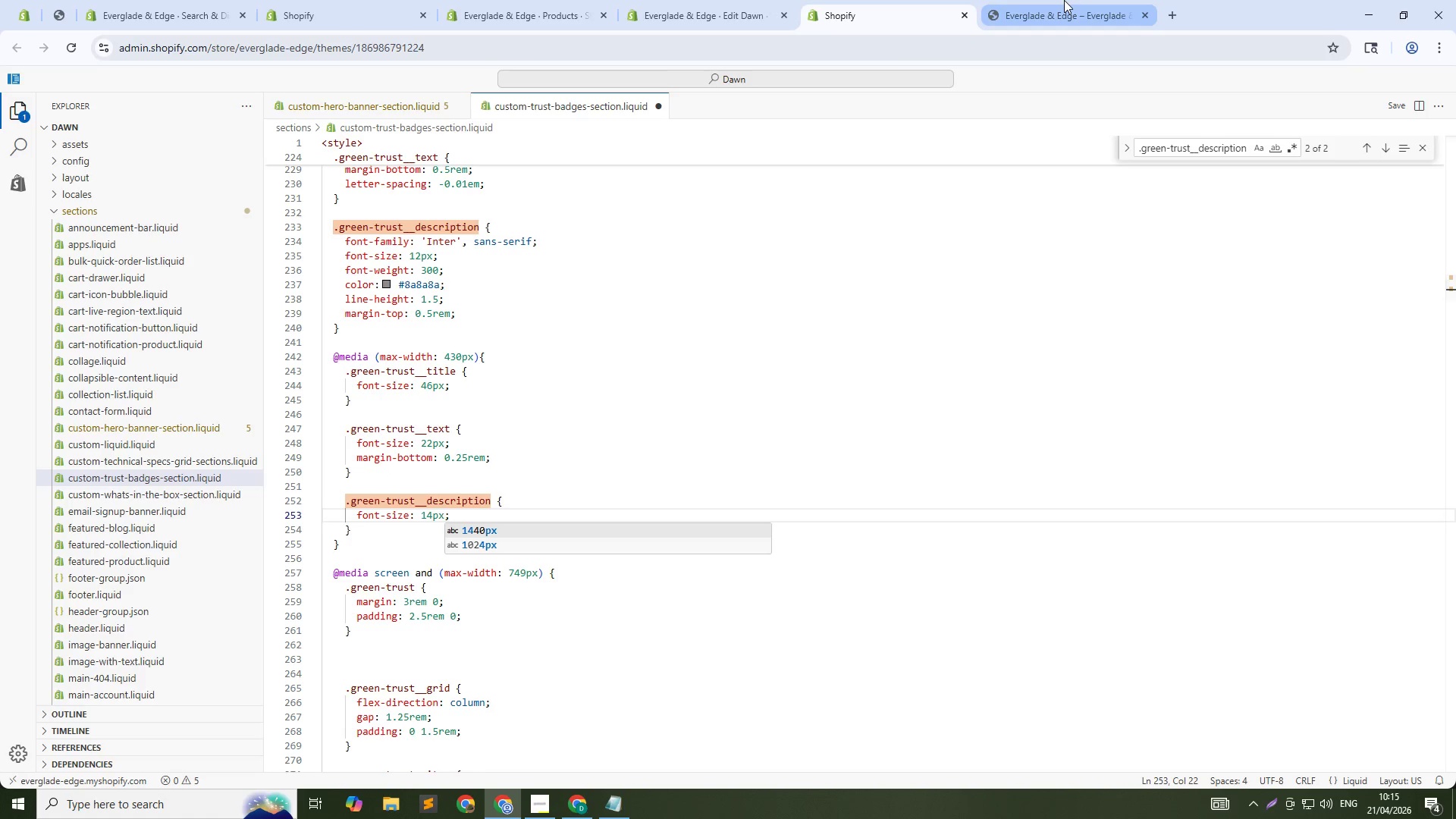 
left_click([1064, 0])
 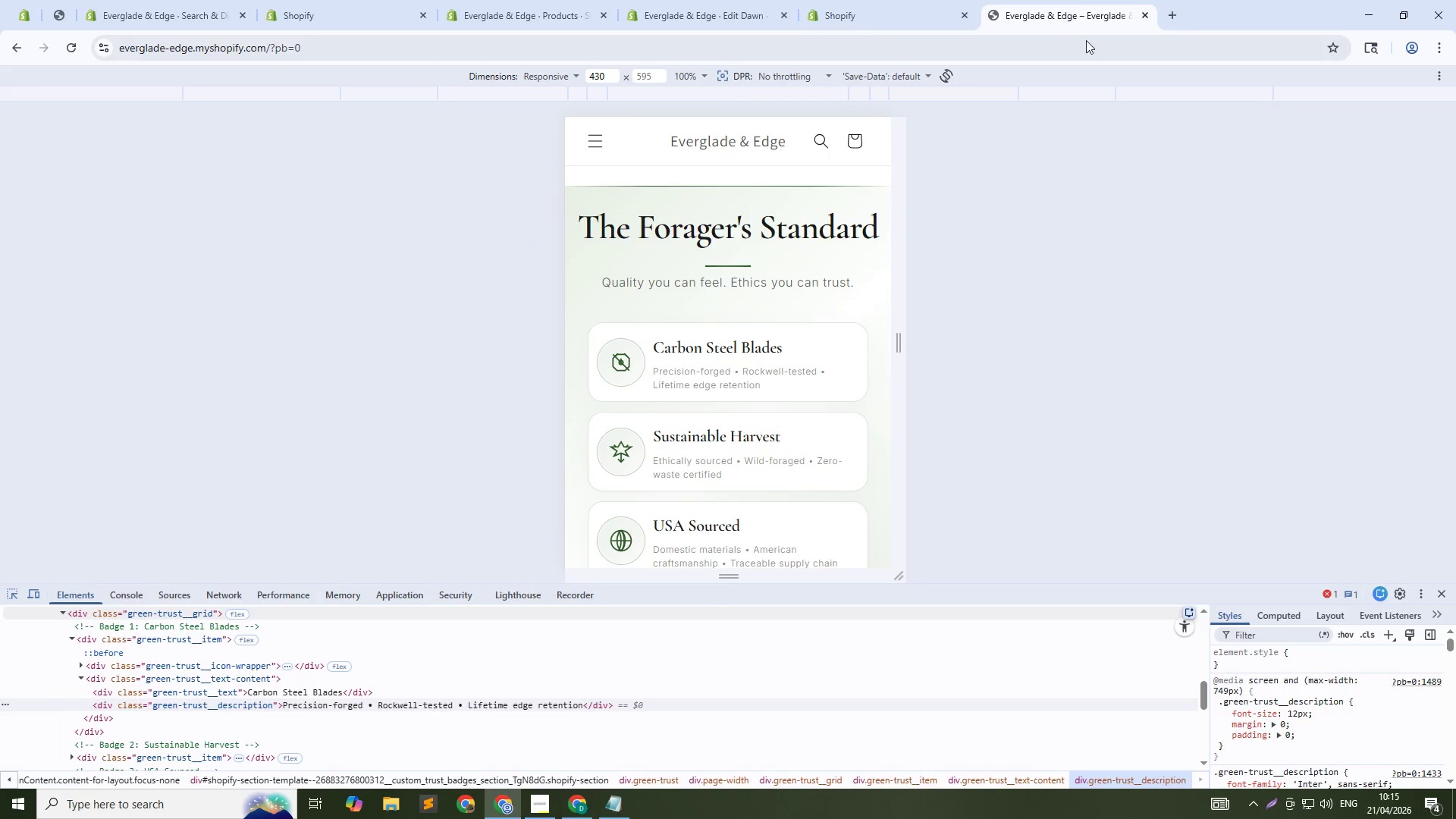 
key(Control+Shift+R)
 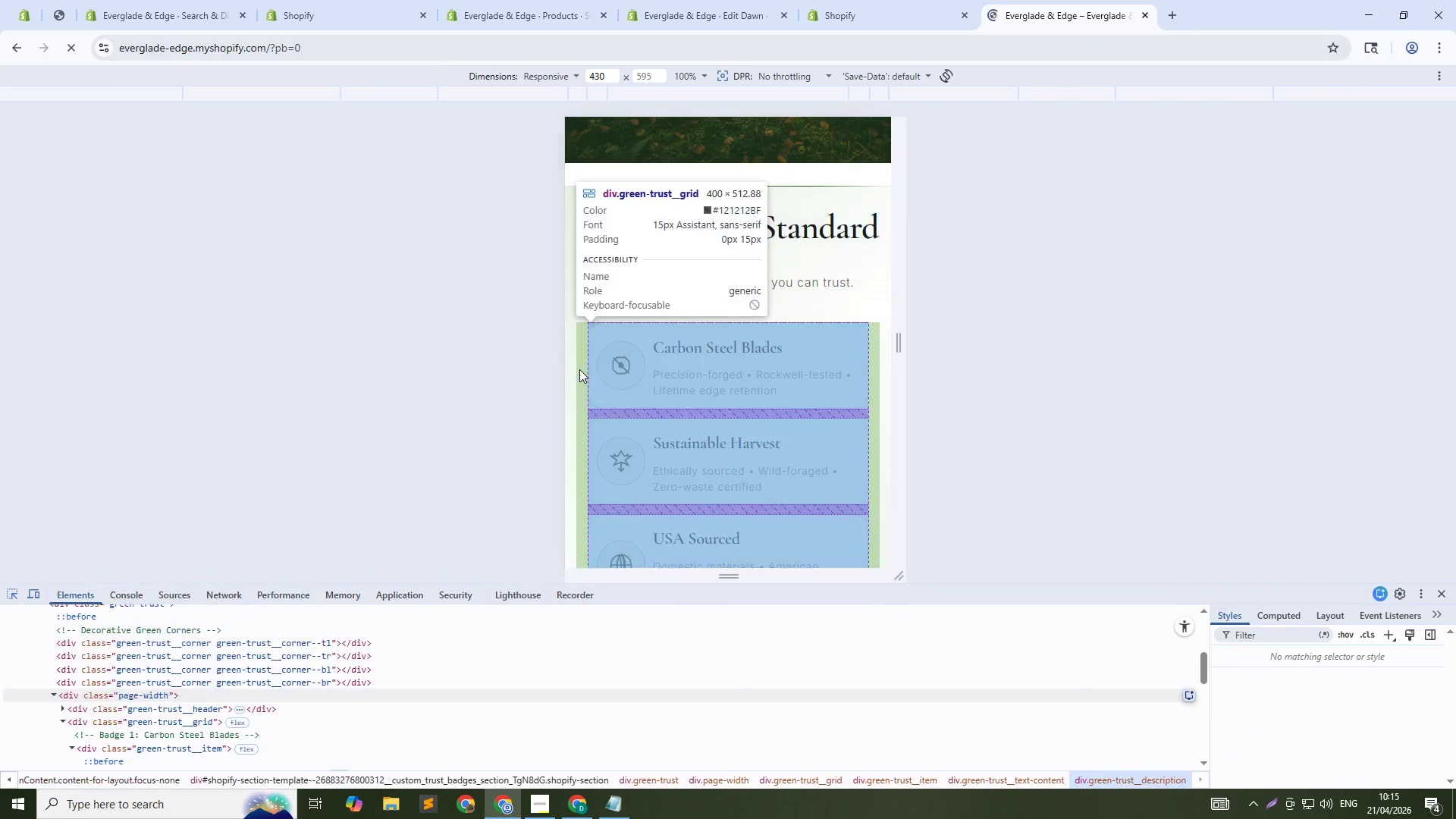 
left_click([579, 369])
 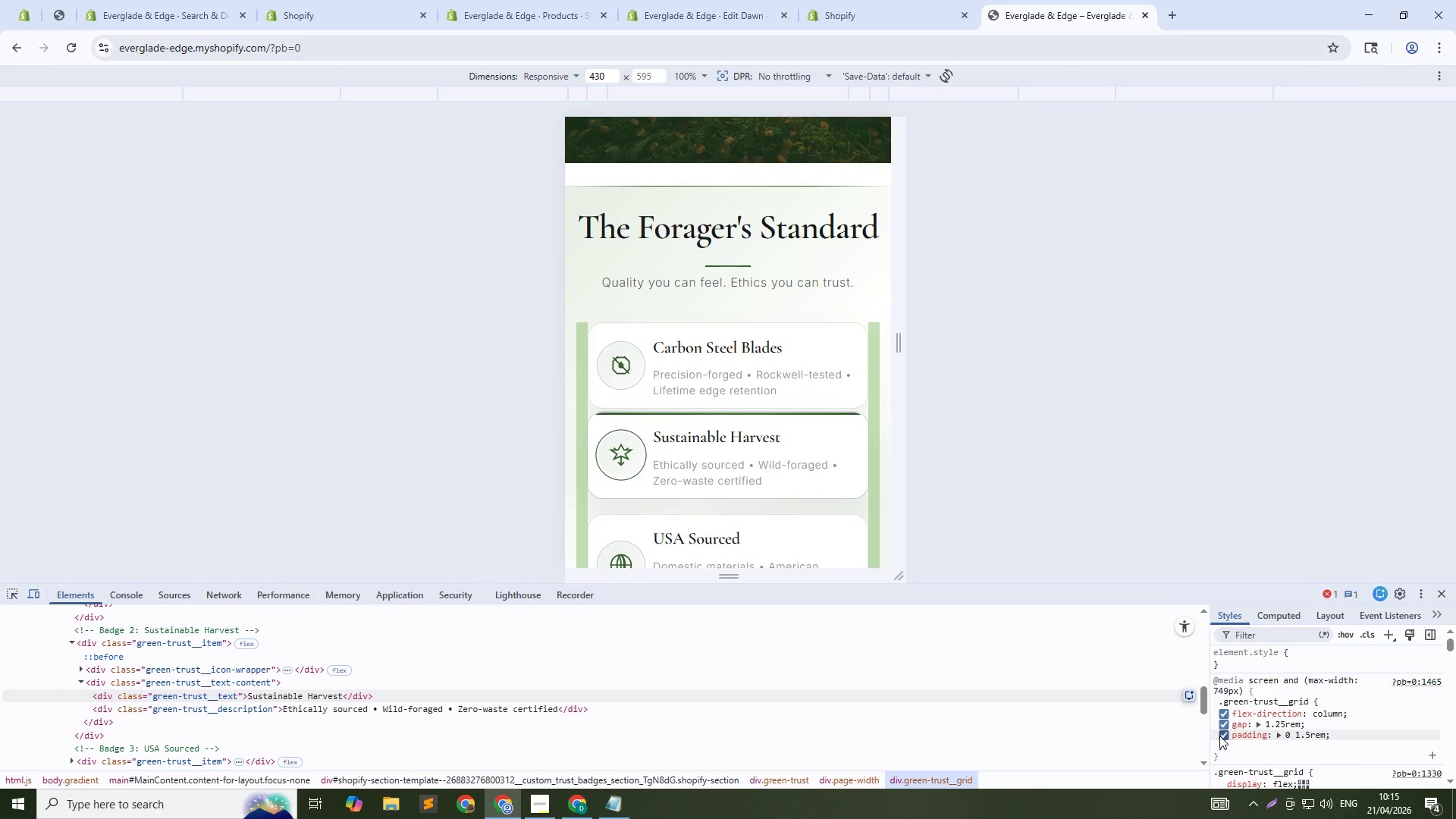 
wait(5.25)
 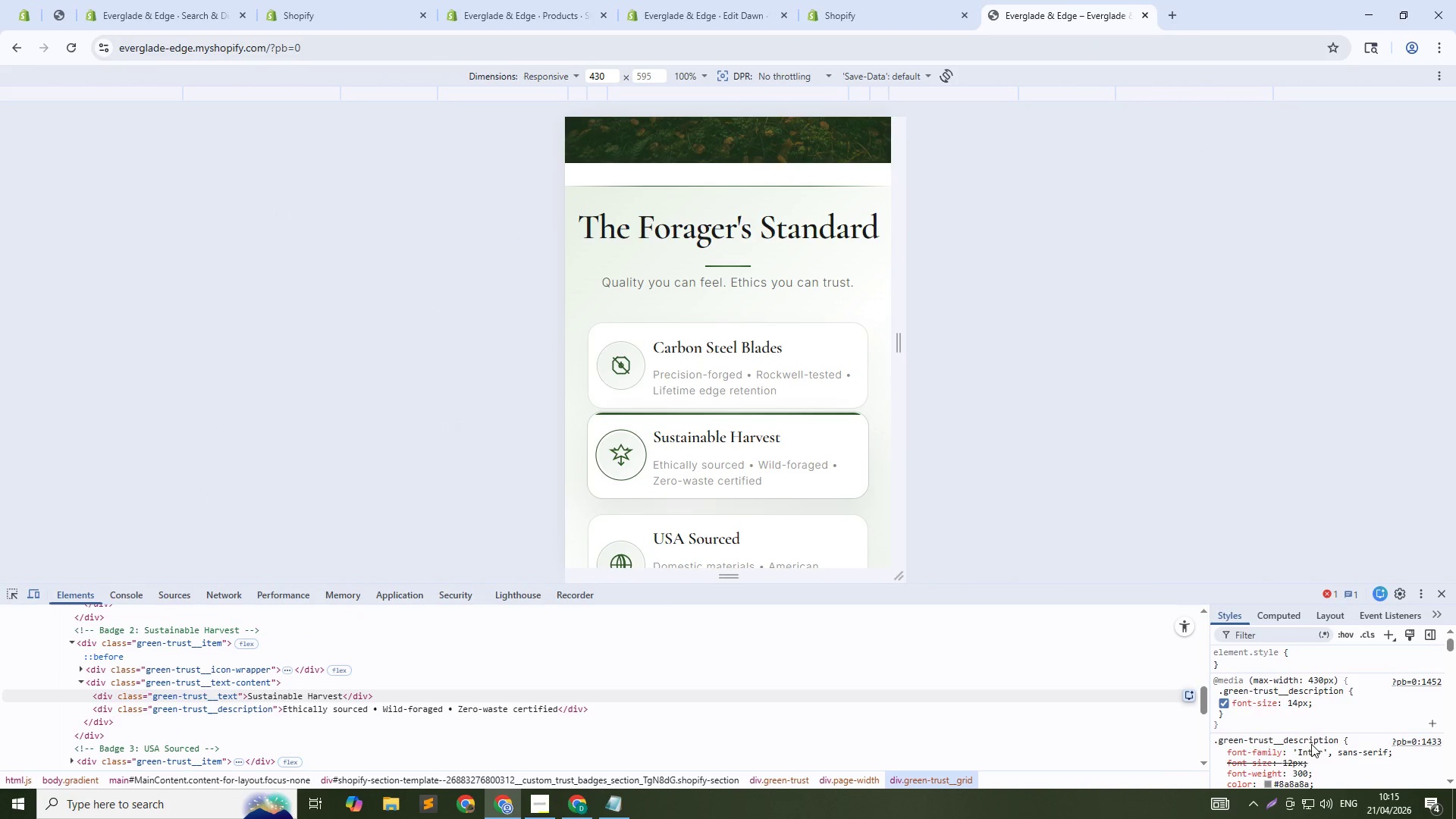 
left_click([1225, 735])
 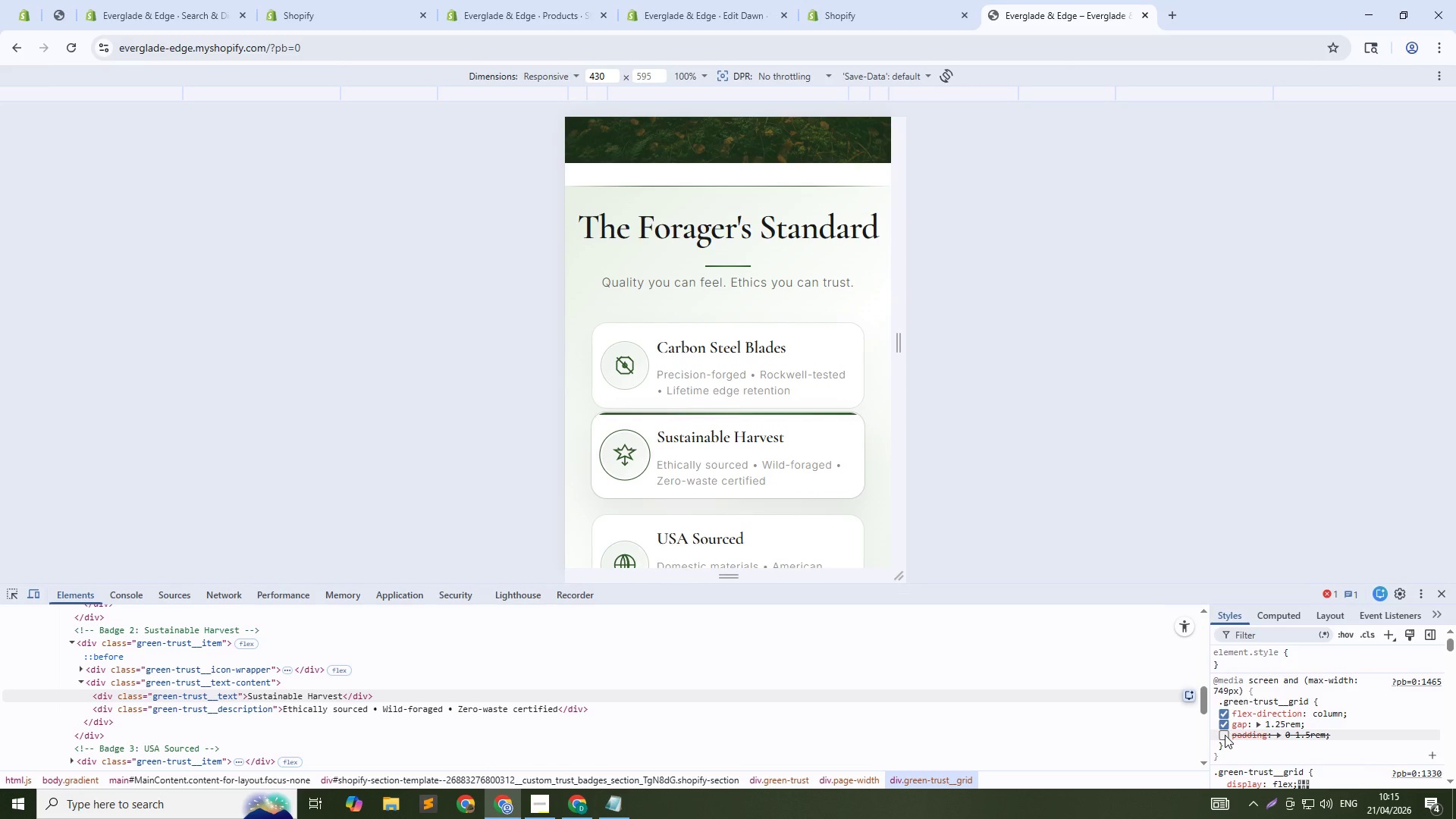 
left_click([1225, 735])
 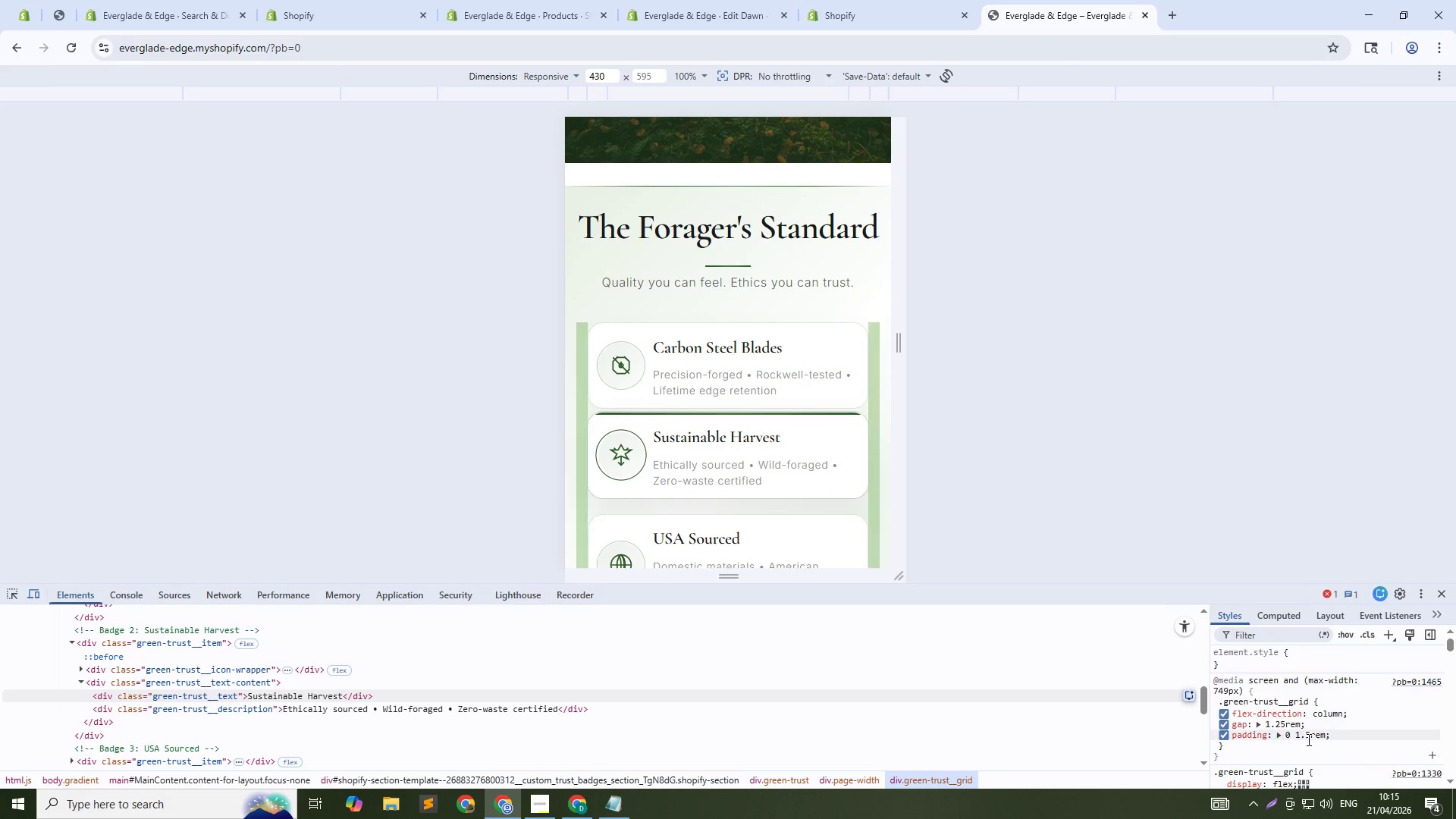 
left_click([1307, 738])
 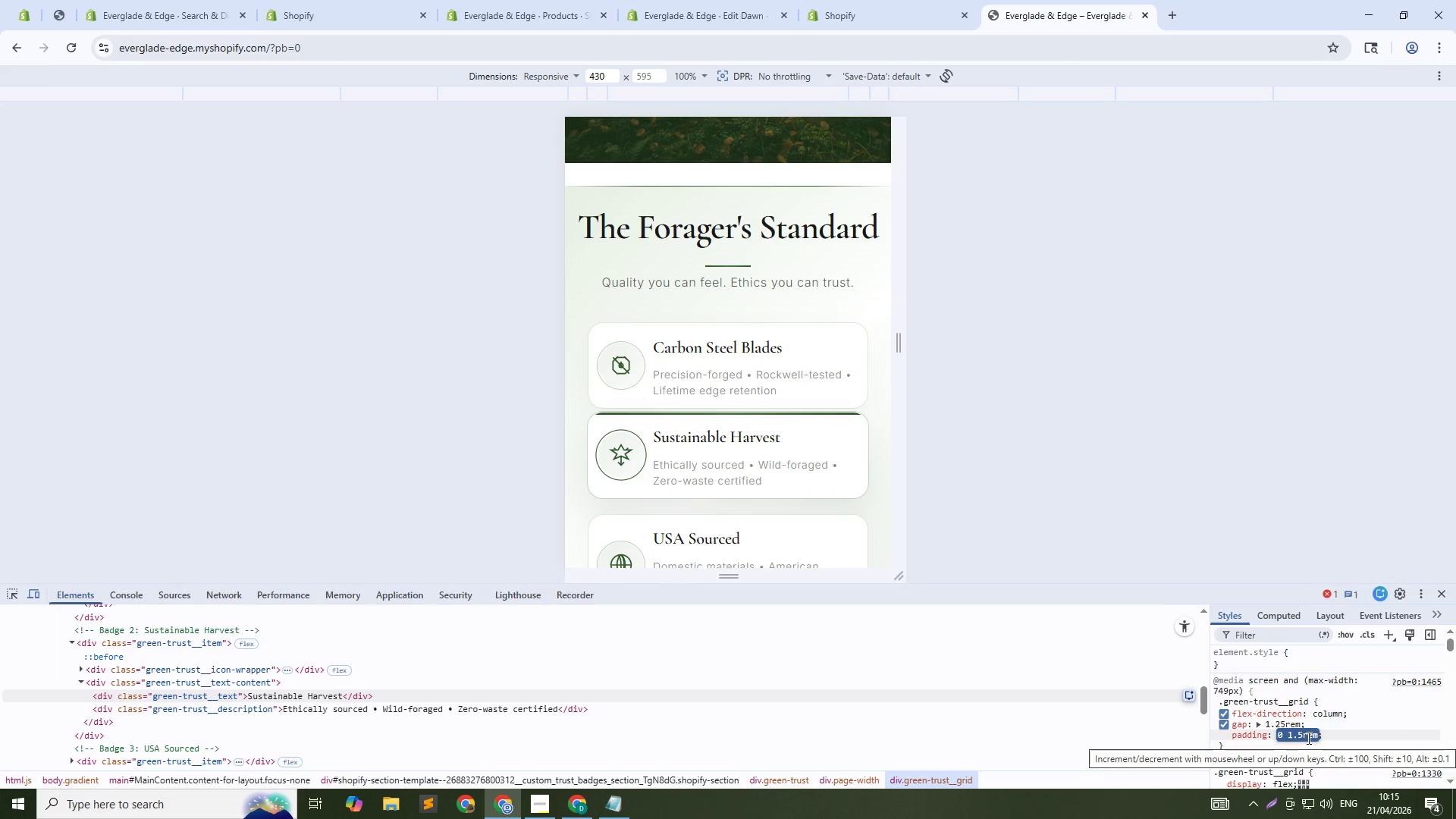 
key(Numpad0)
 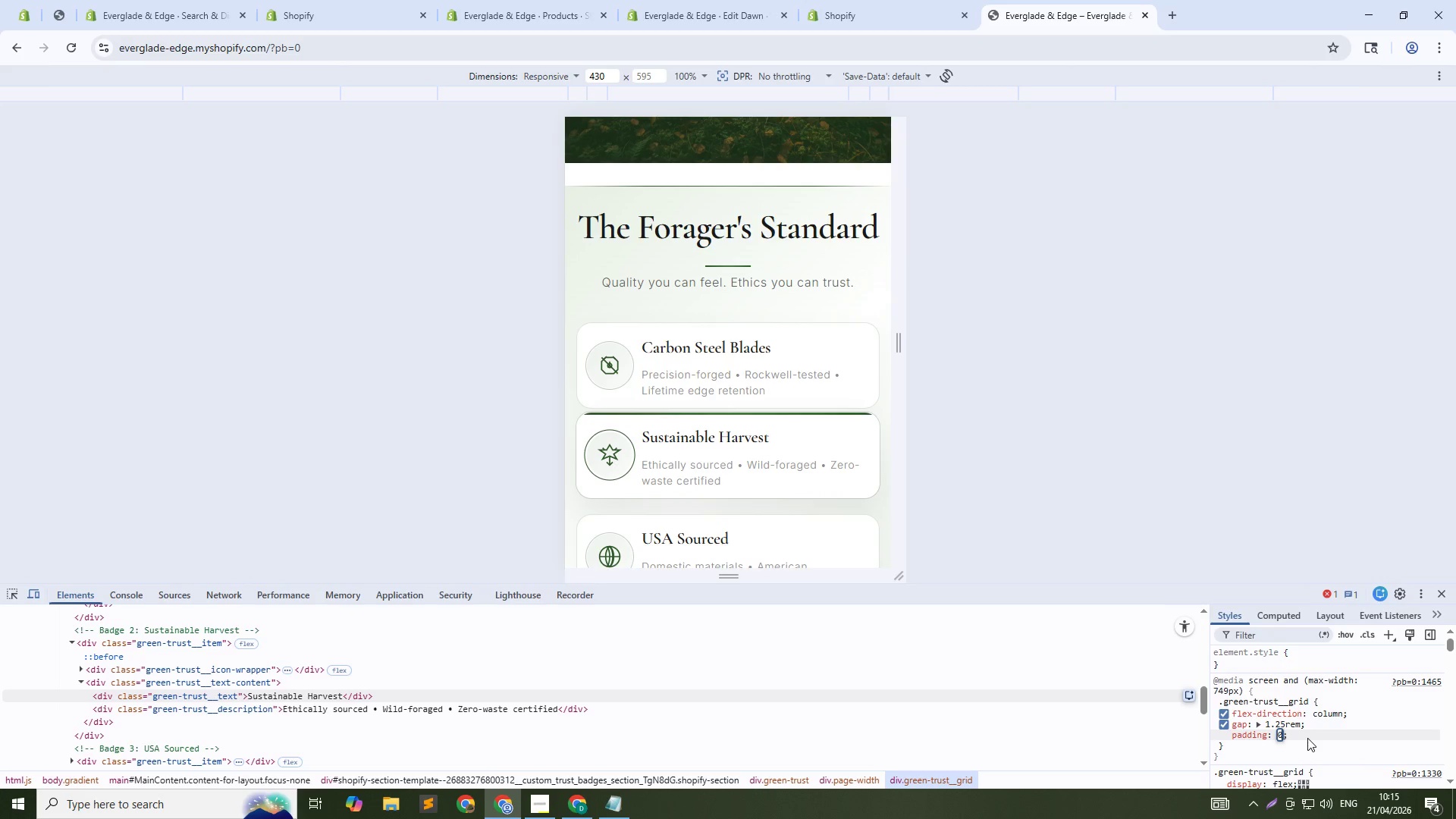 
key(NumpadEnter)
 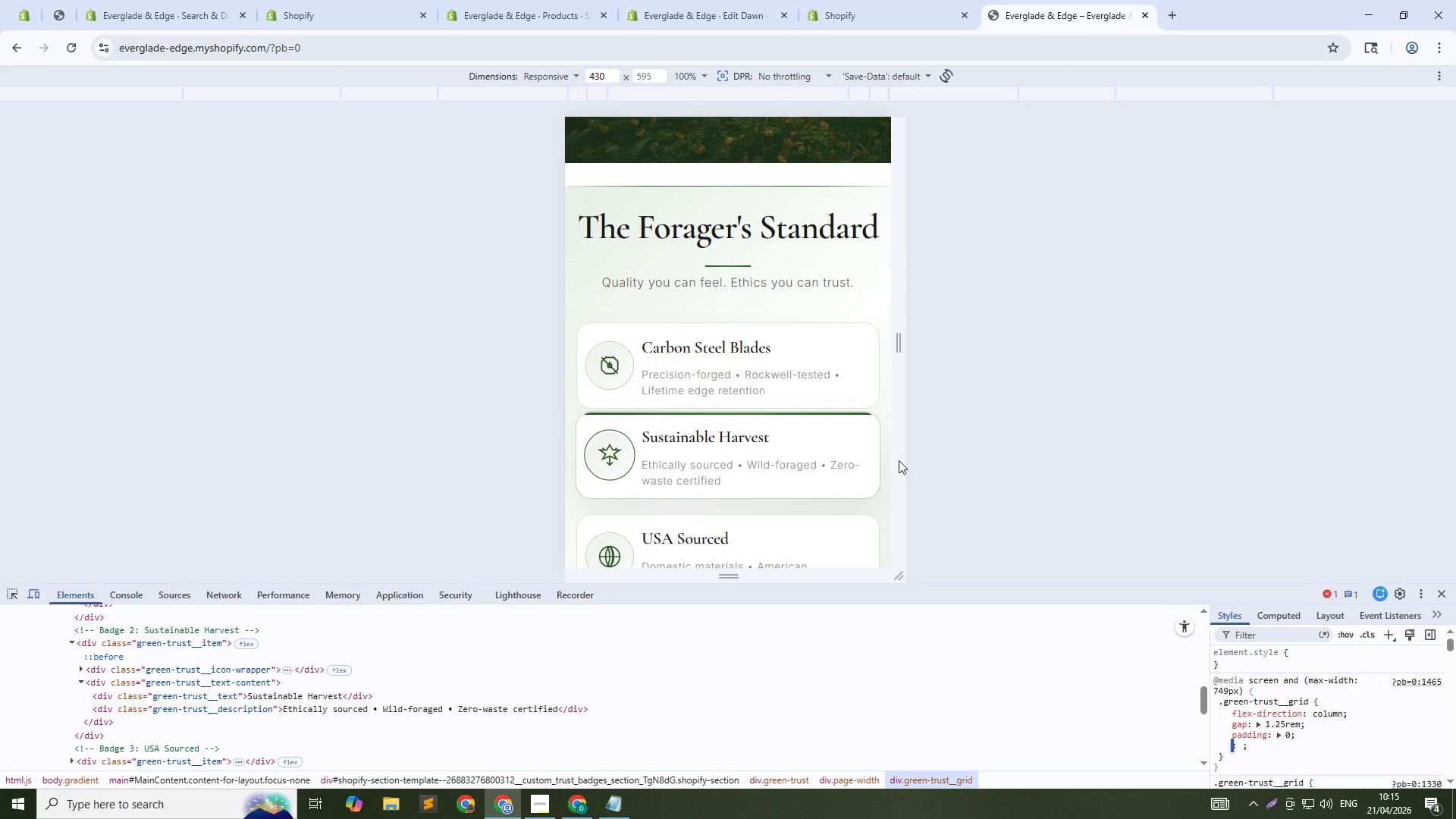 
scroll: coordinate [777, 394], scroll_direction: down, amount: 2.0
 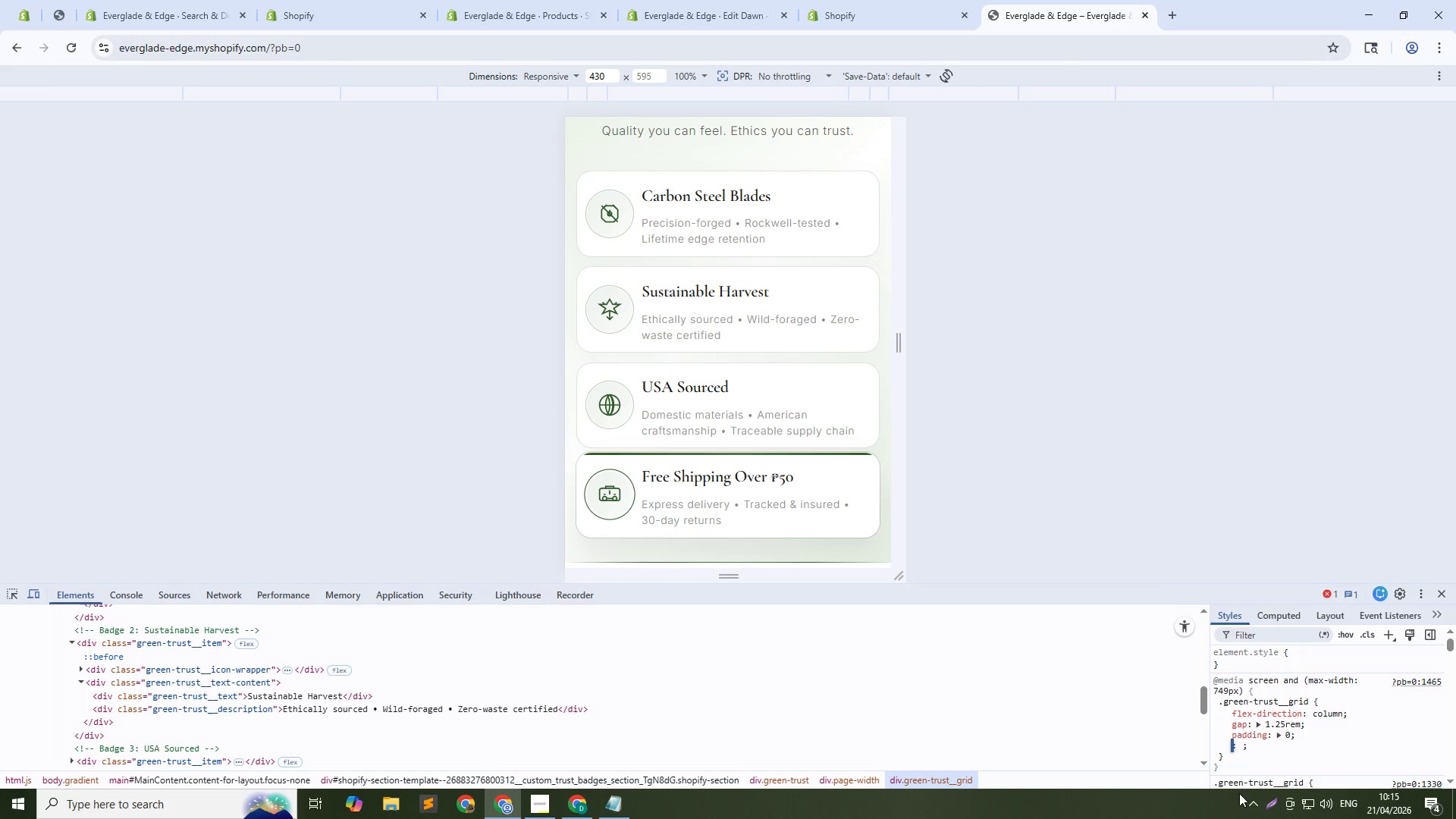 
left_click([1290, 699])
 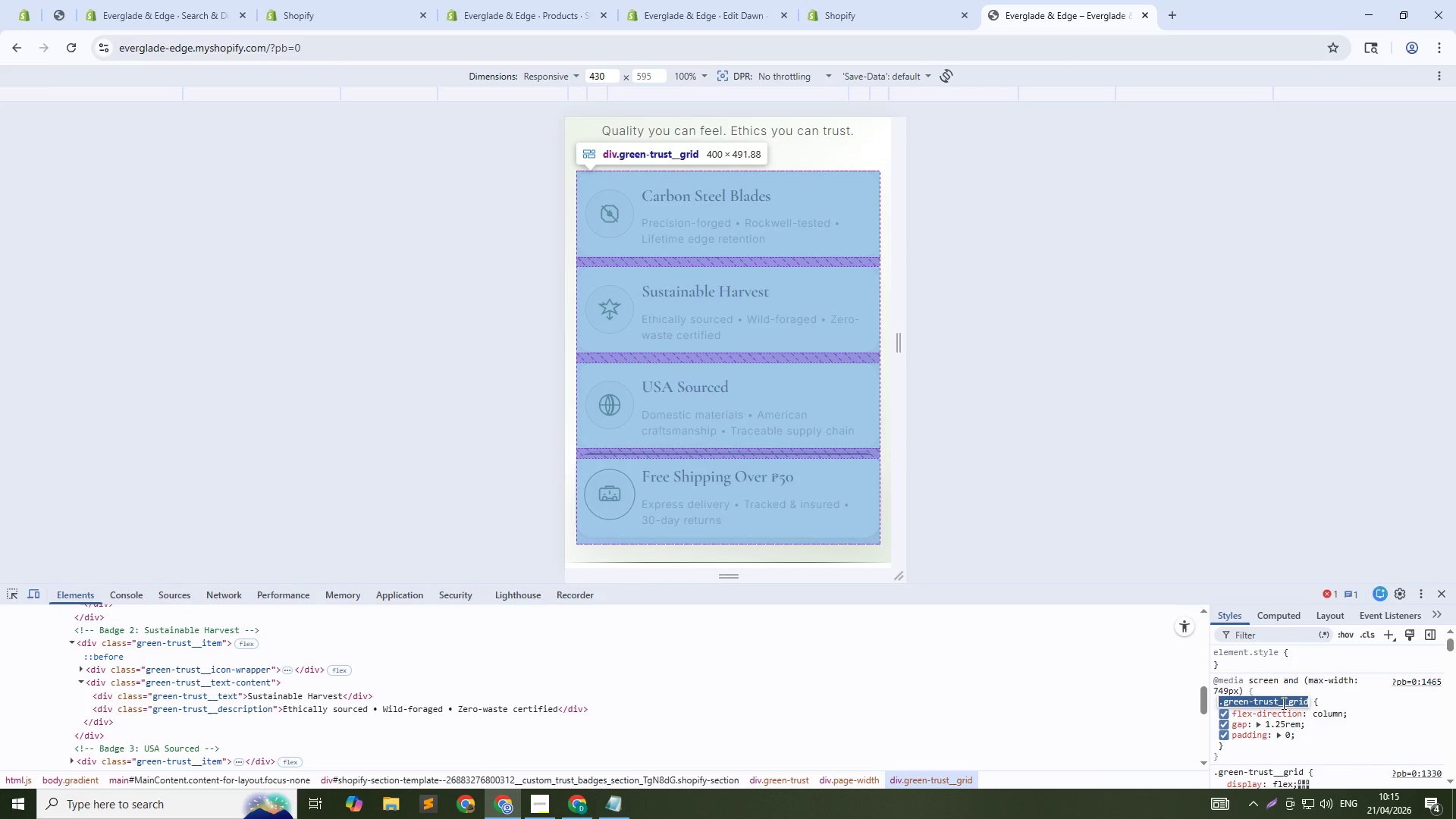 
key(Control+C)
 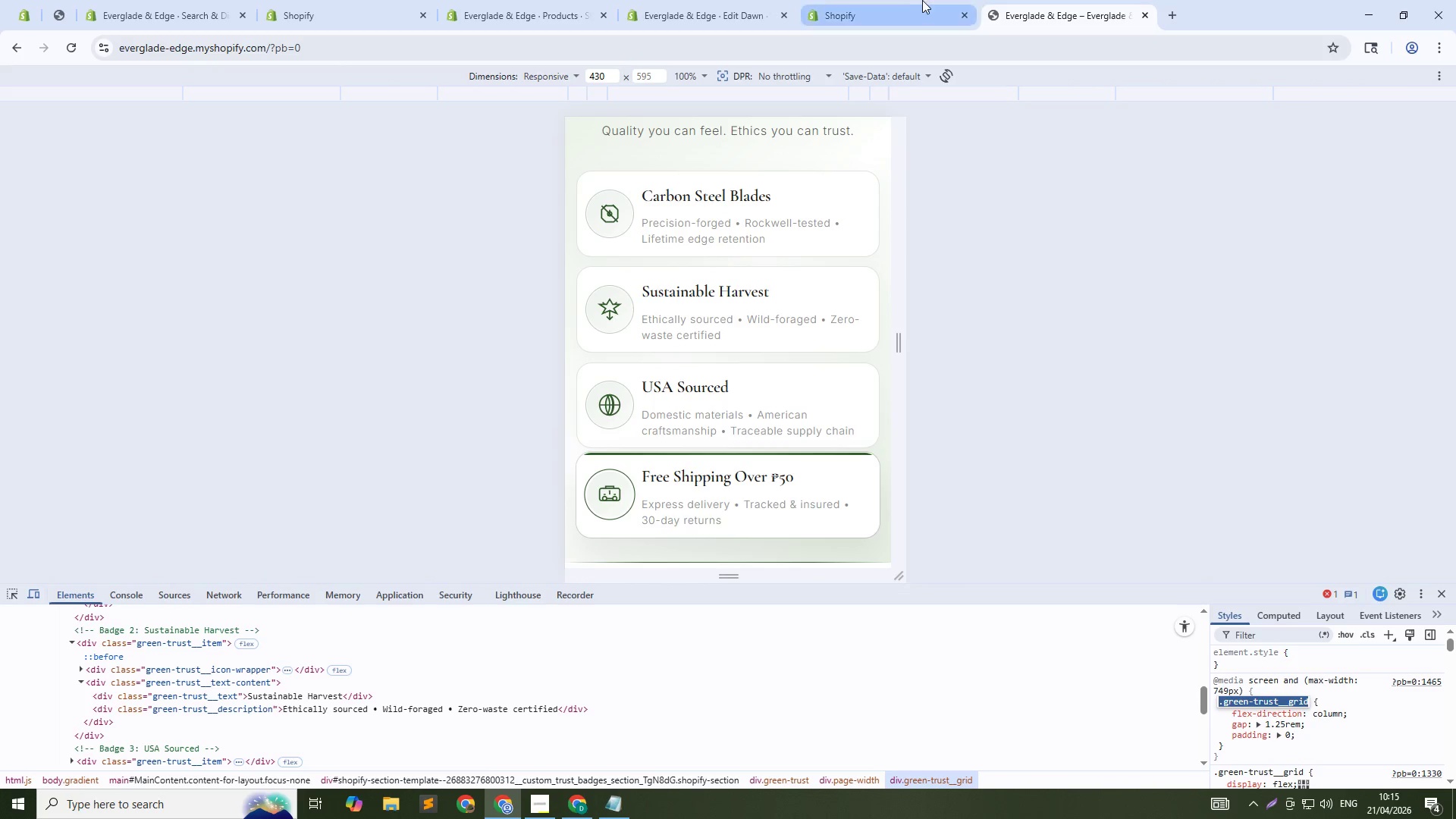 
left_click([921, 0])
 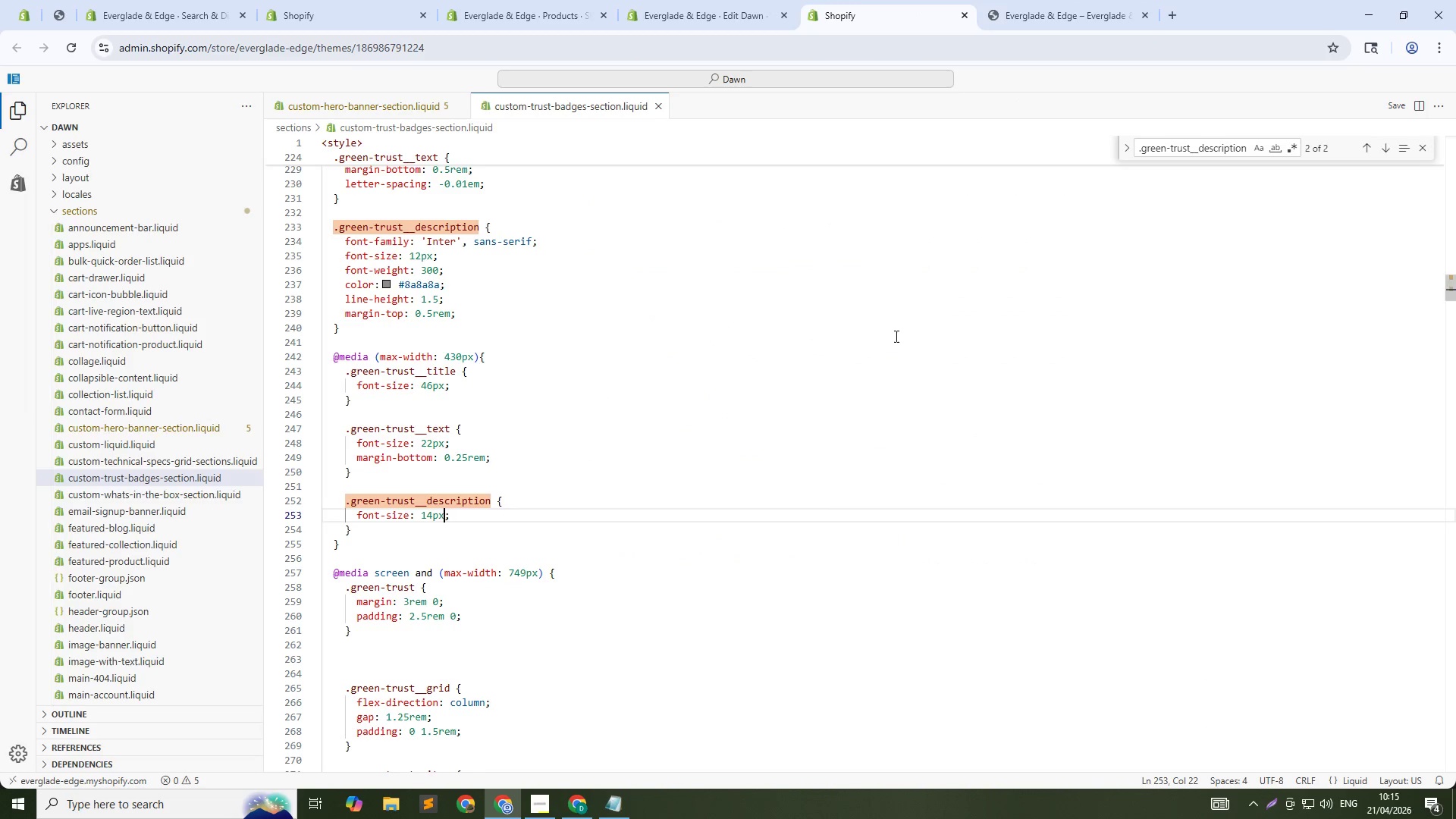 
left_click([895, 336])
 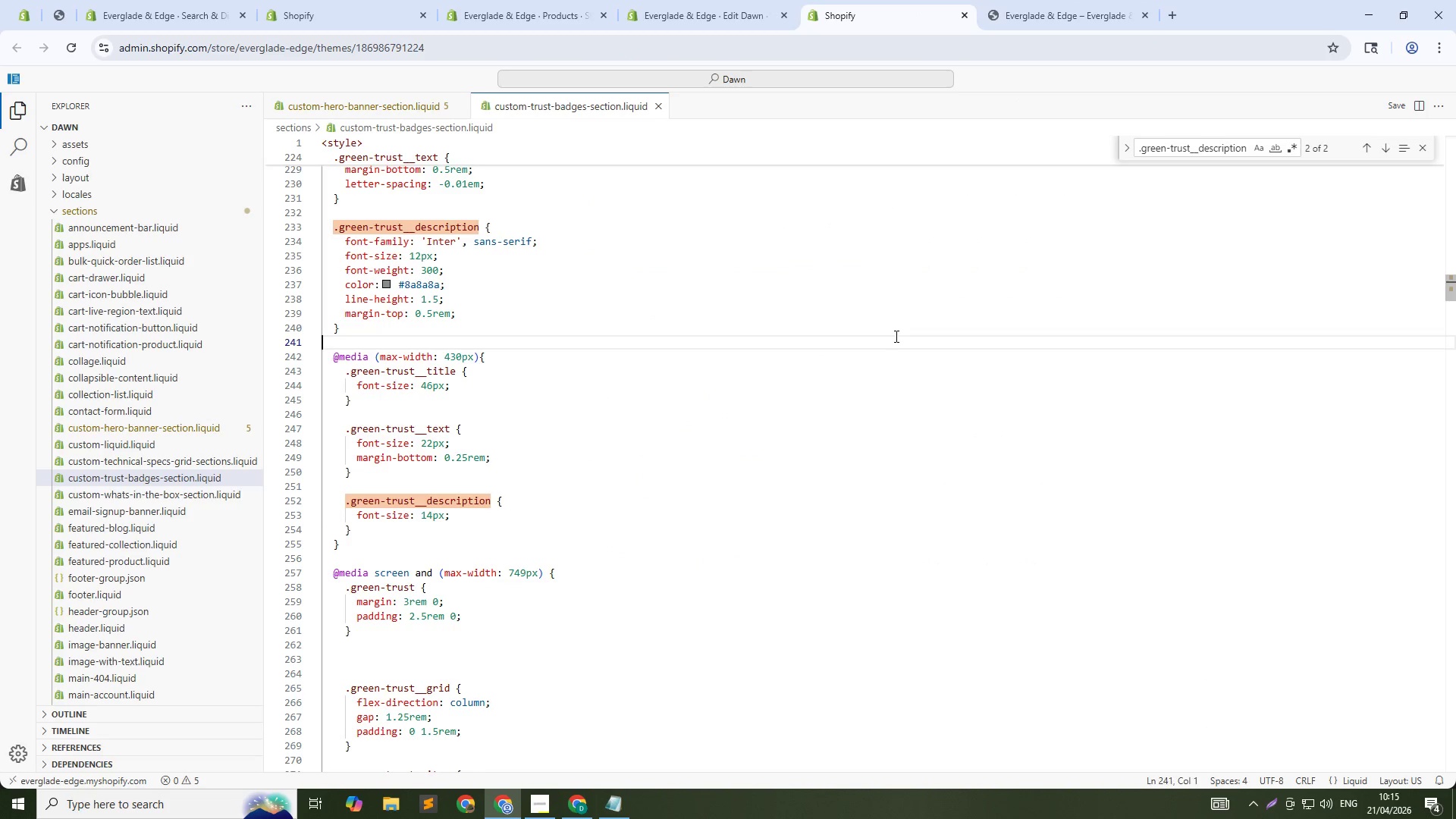 
key(Control+F)
 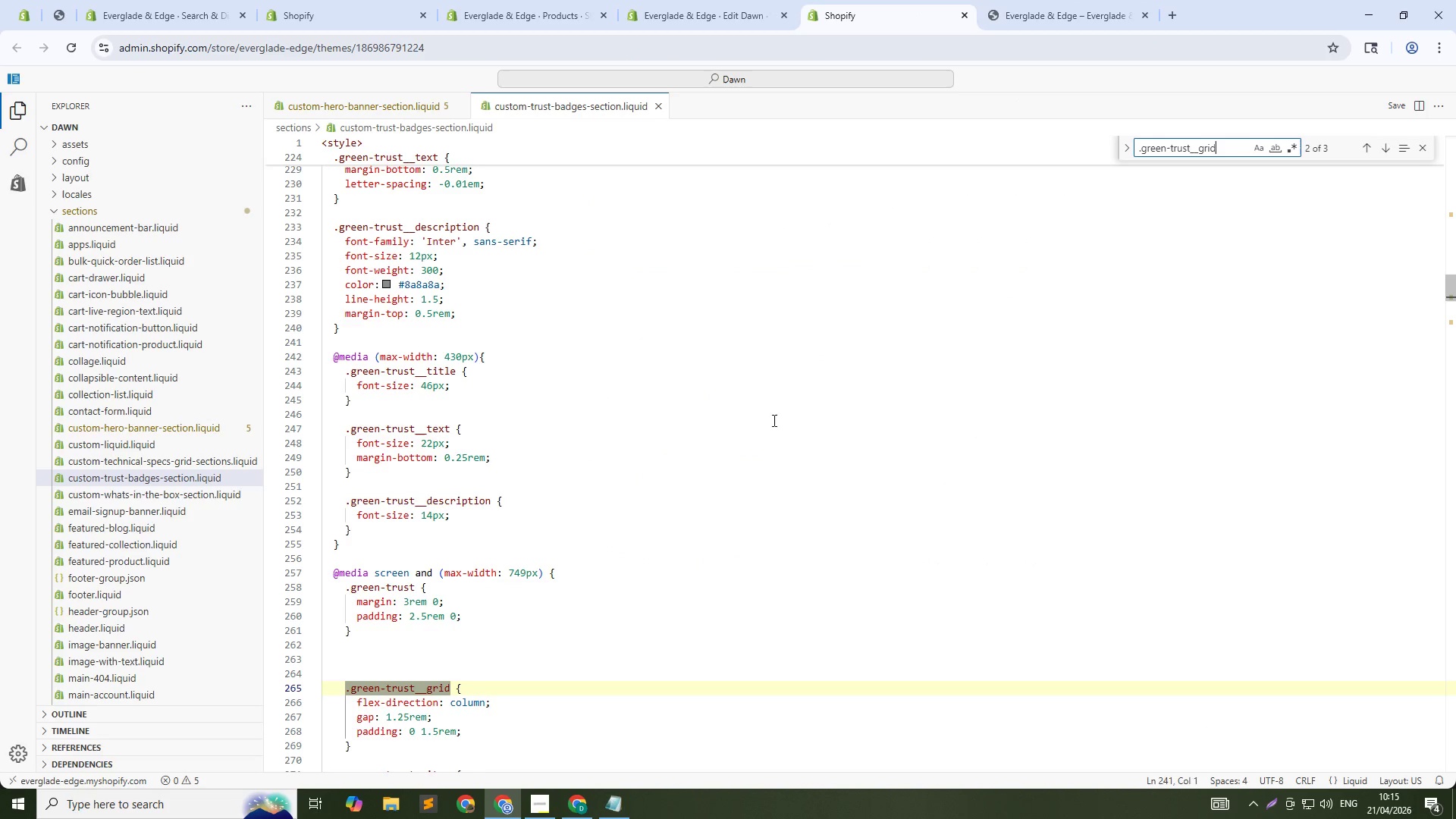 
key(Control+V)
 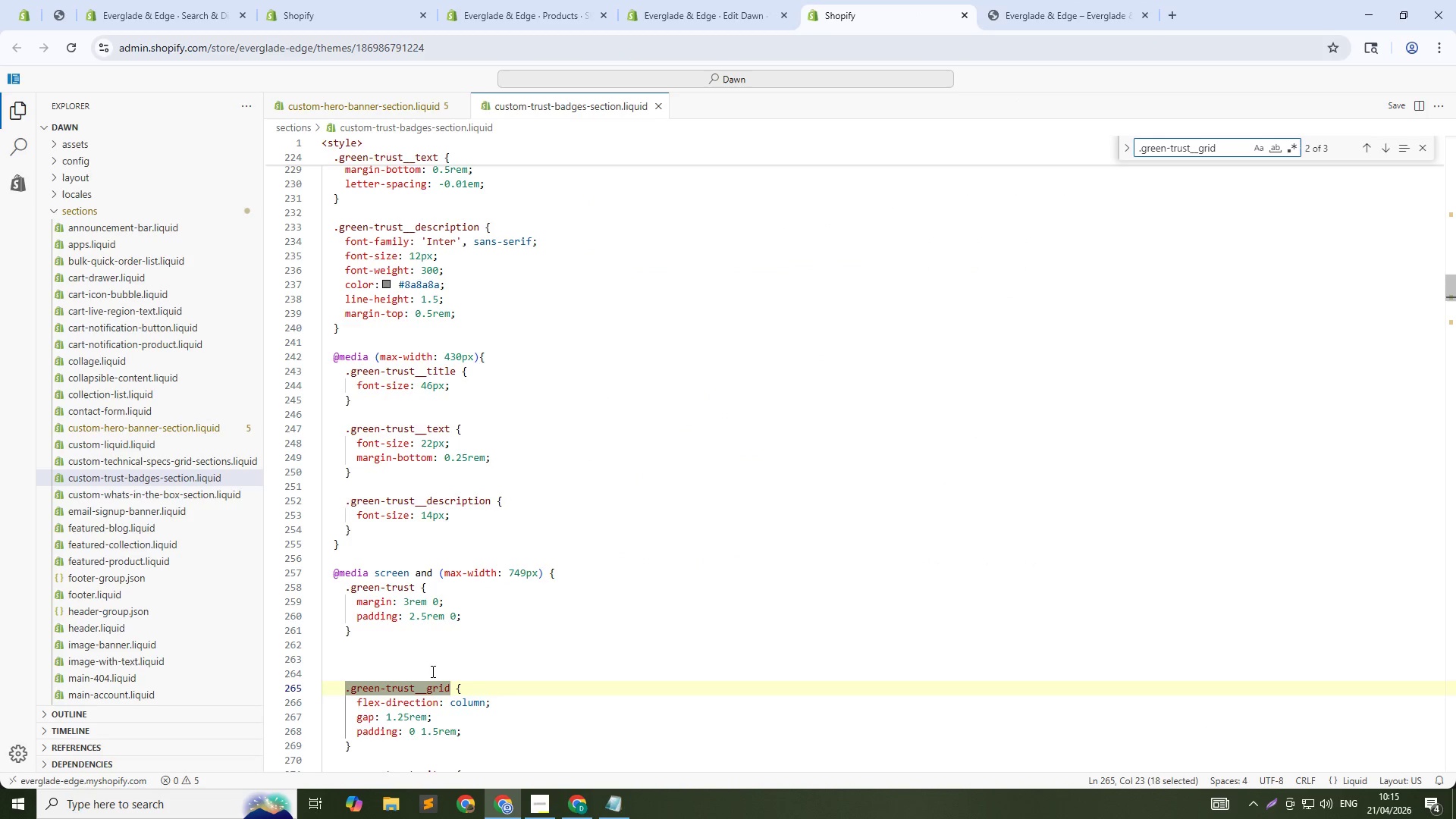 
scroll: coordinate [428, 680], scroll_direction: down, amount: 1.0
 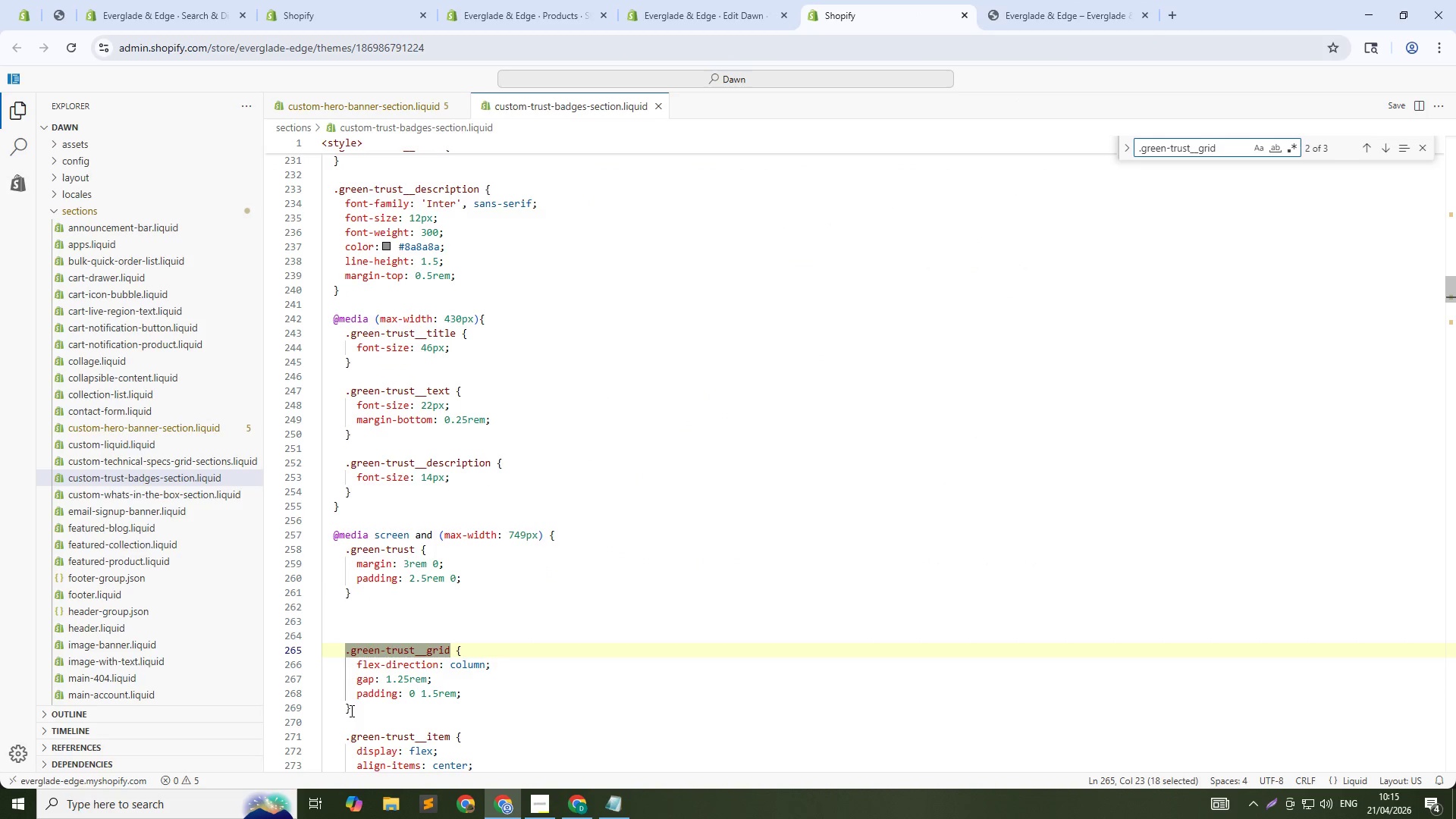 
left_click_drag(start_coordinate=[350, 711], to_coordinate=[347, 655])
 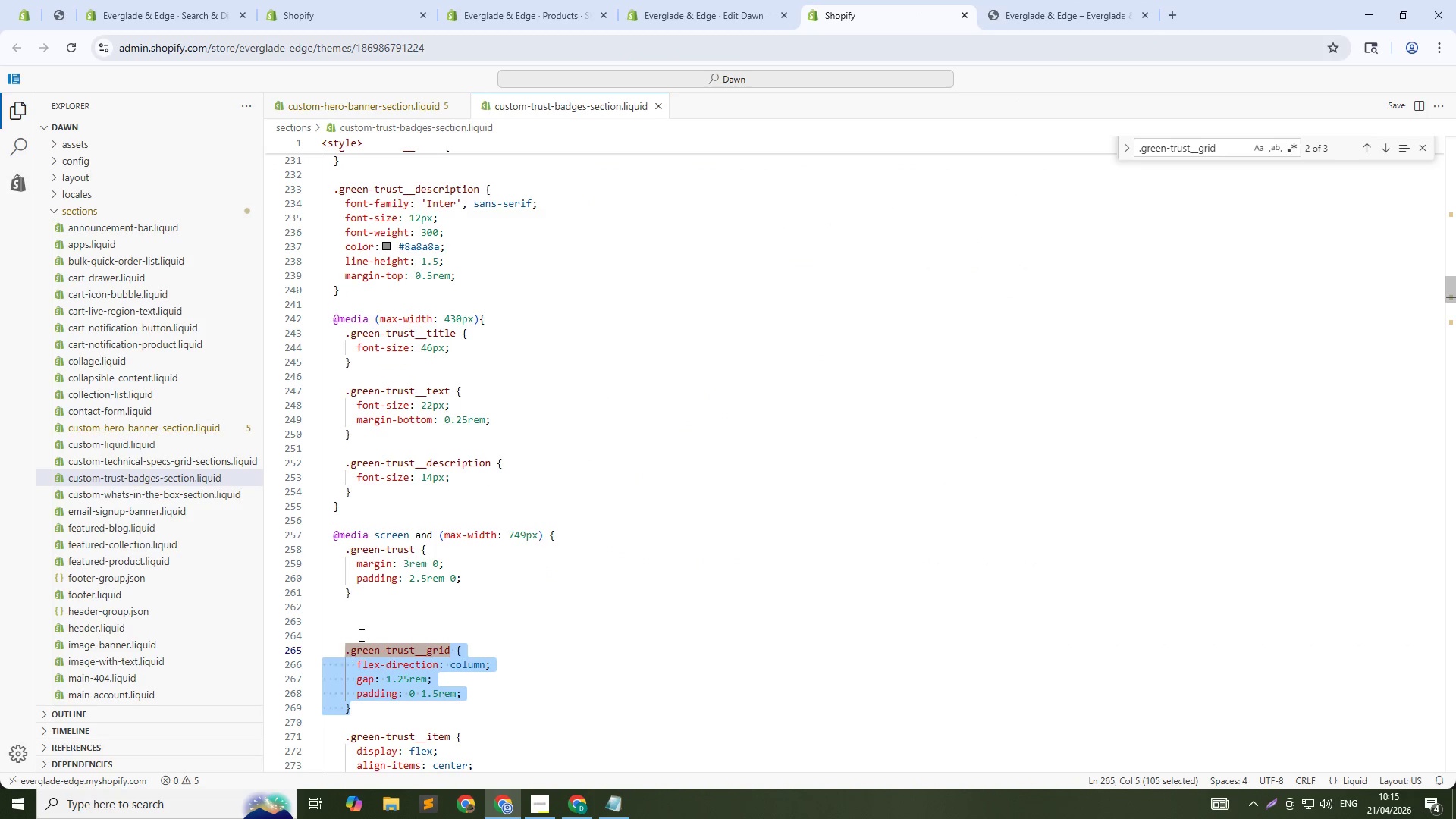 
key(Control+X)
 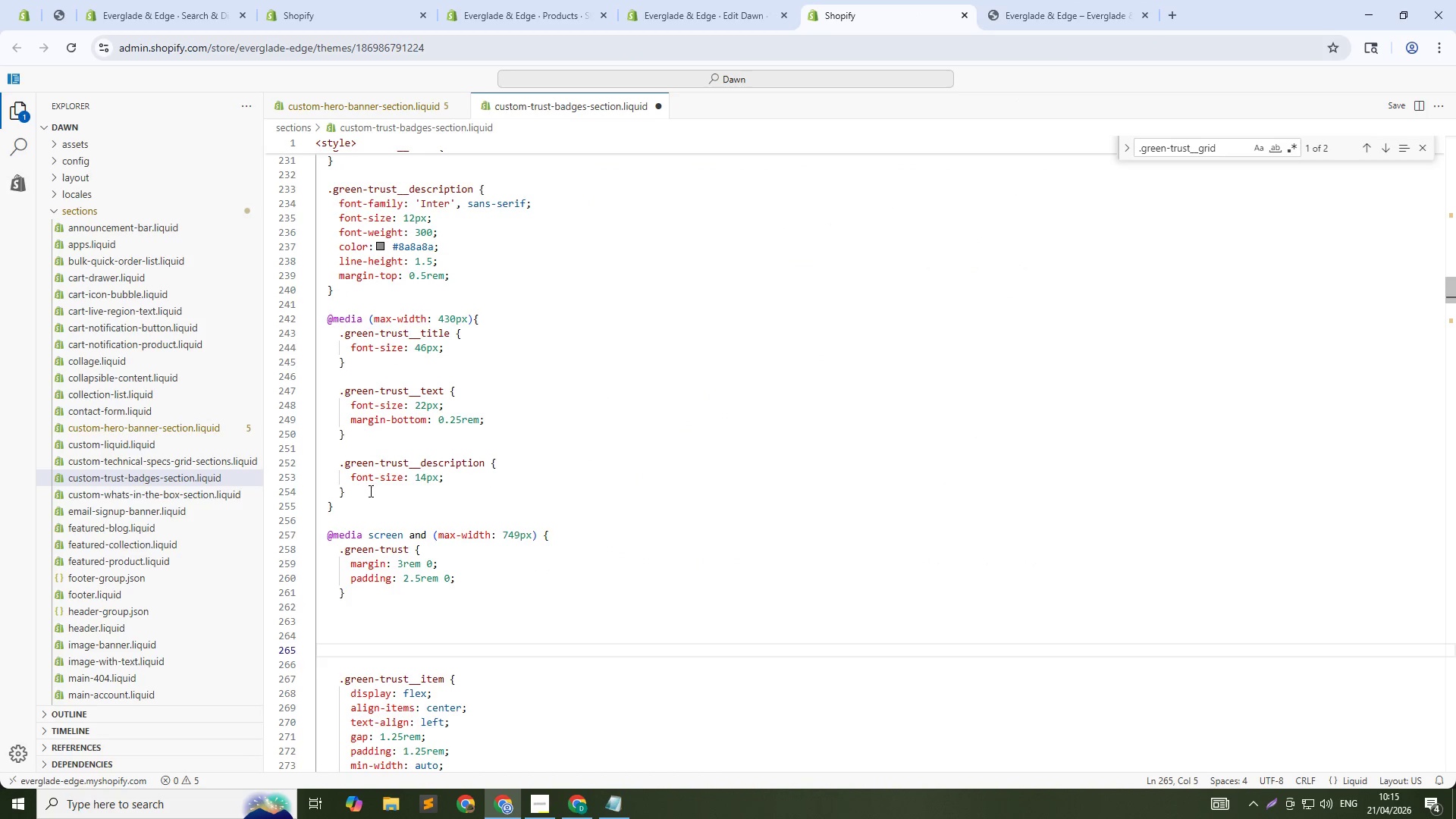 
left_click([369, 493])
 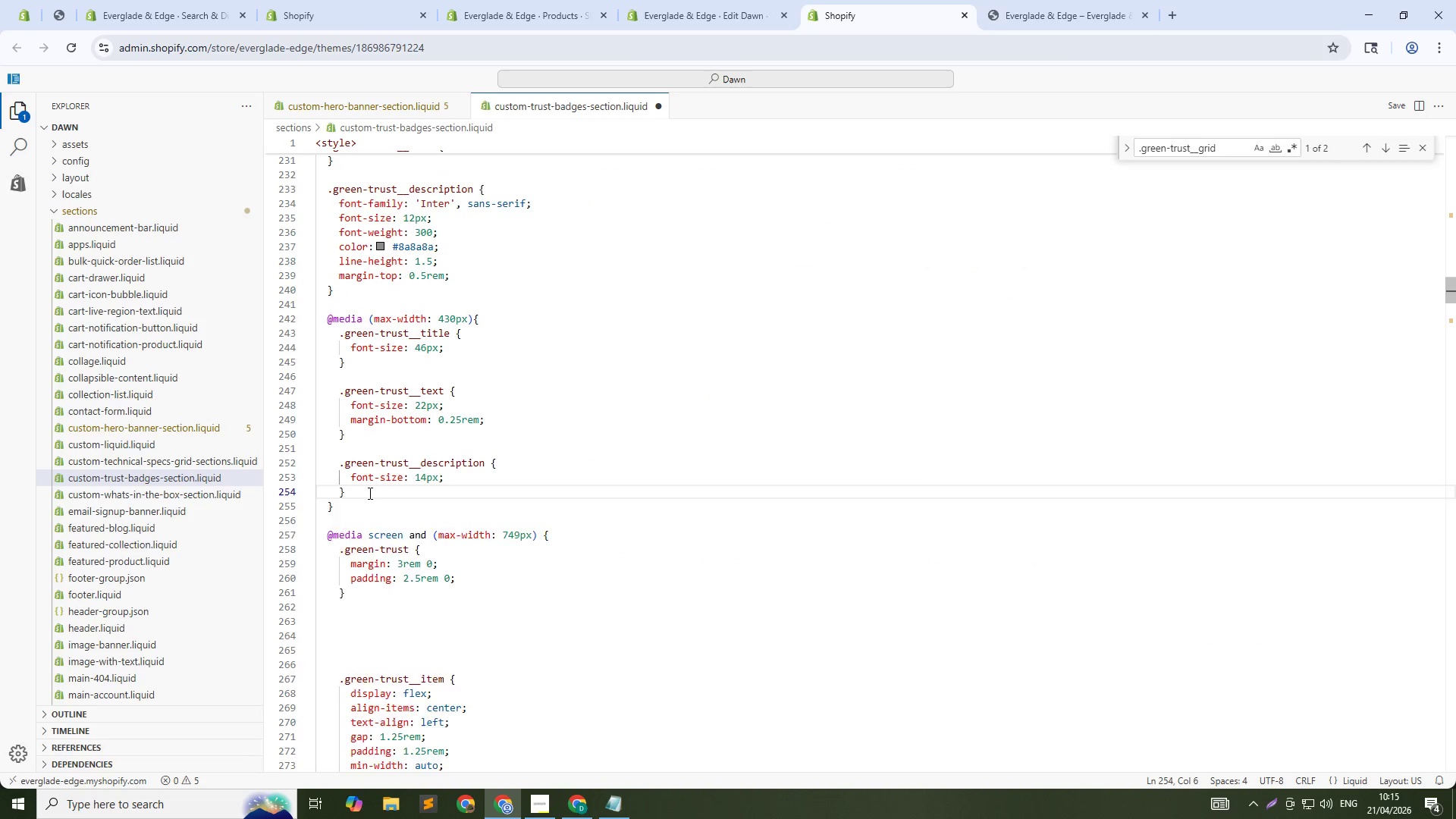 
key(NumpadEnter)
 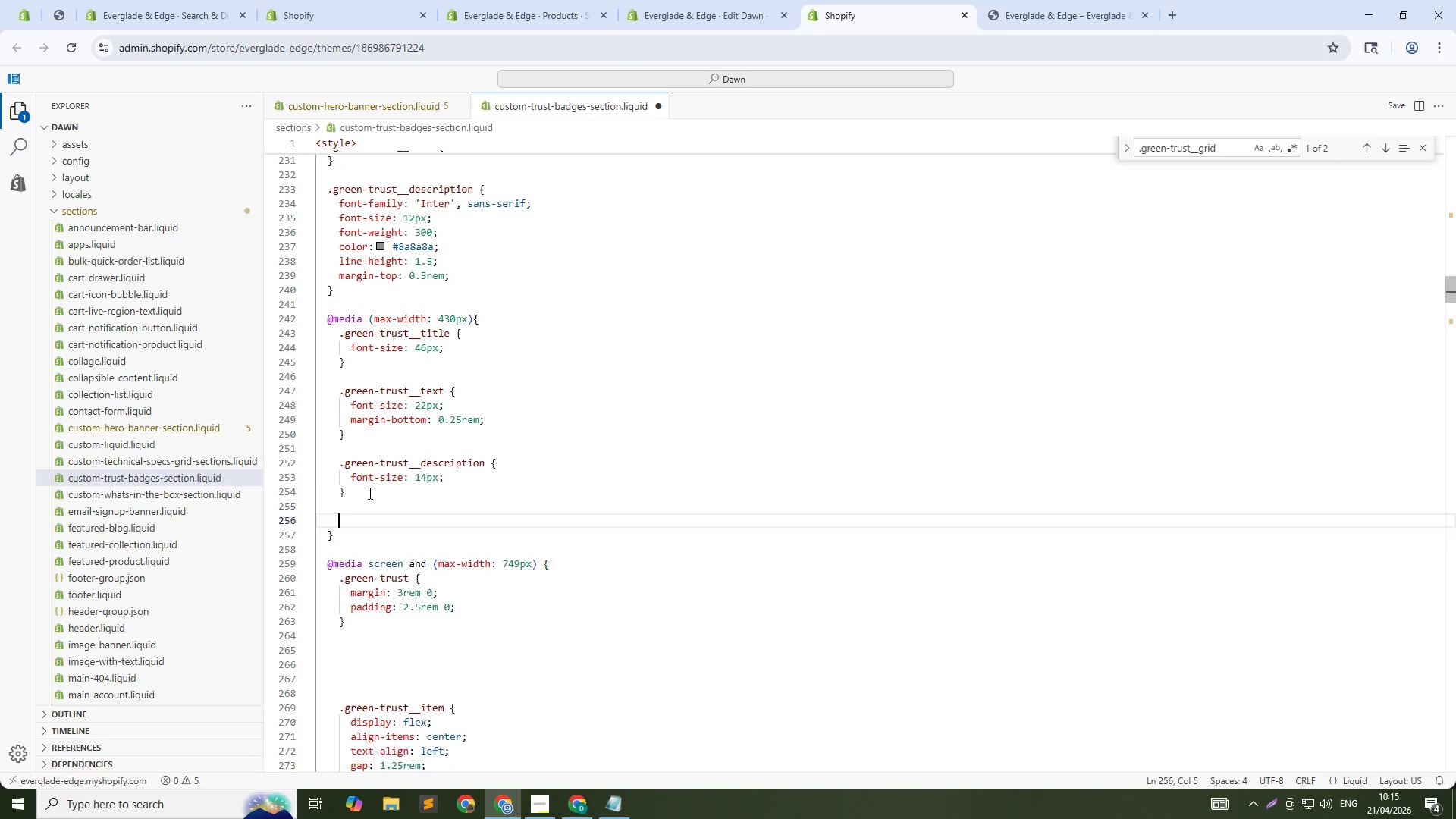 
key(NumpadEnter)
 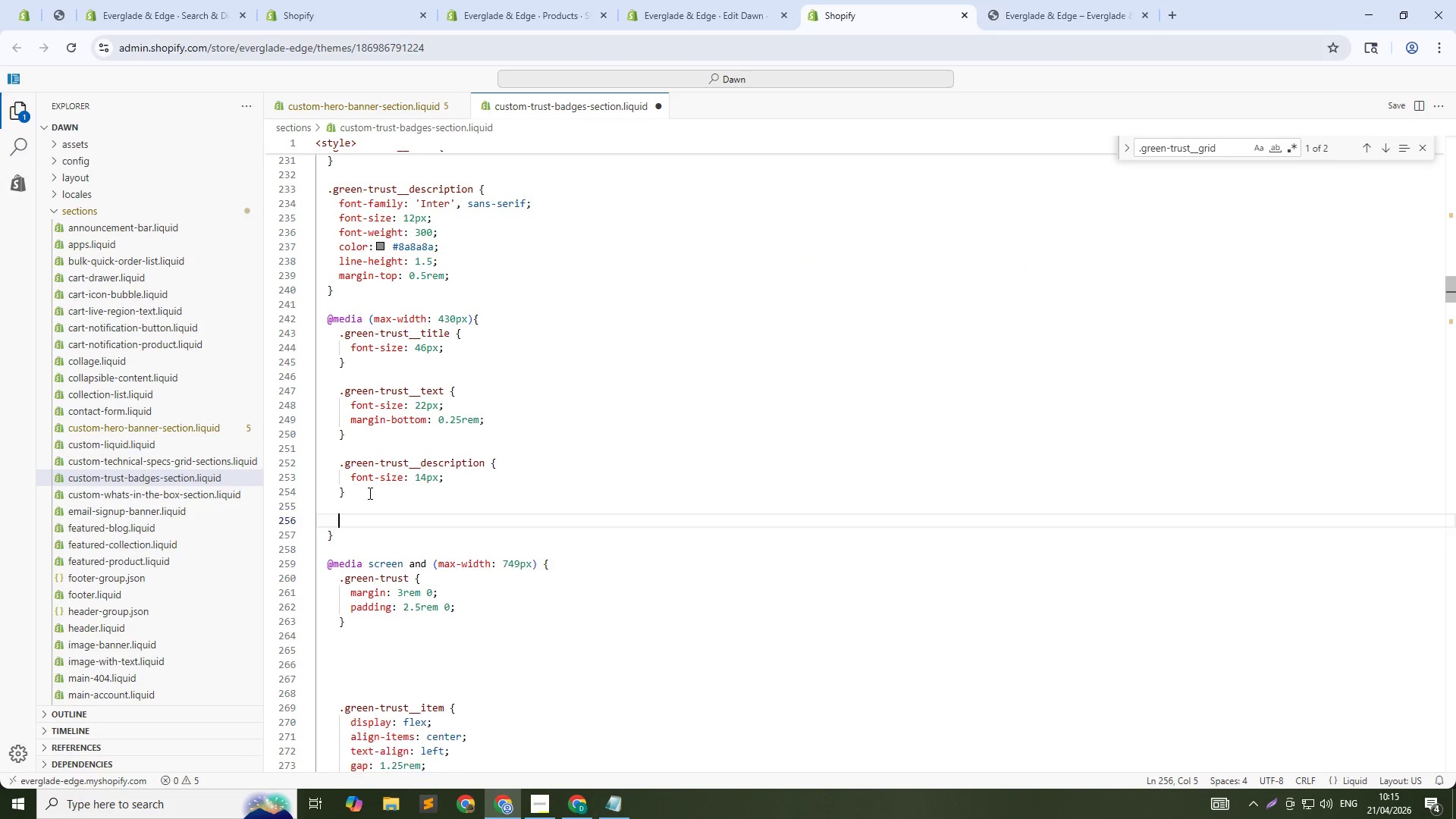 
key(Control+ControlLeft)
 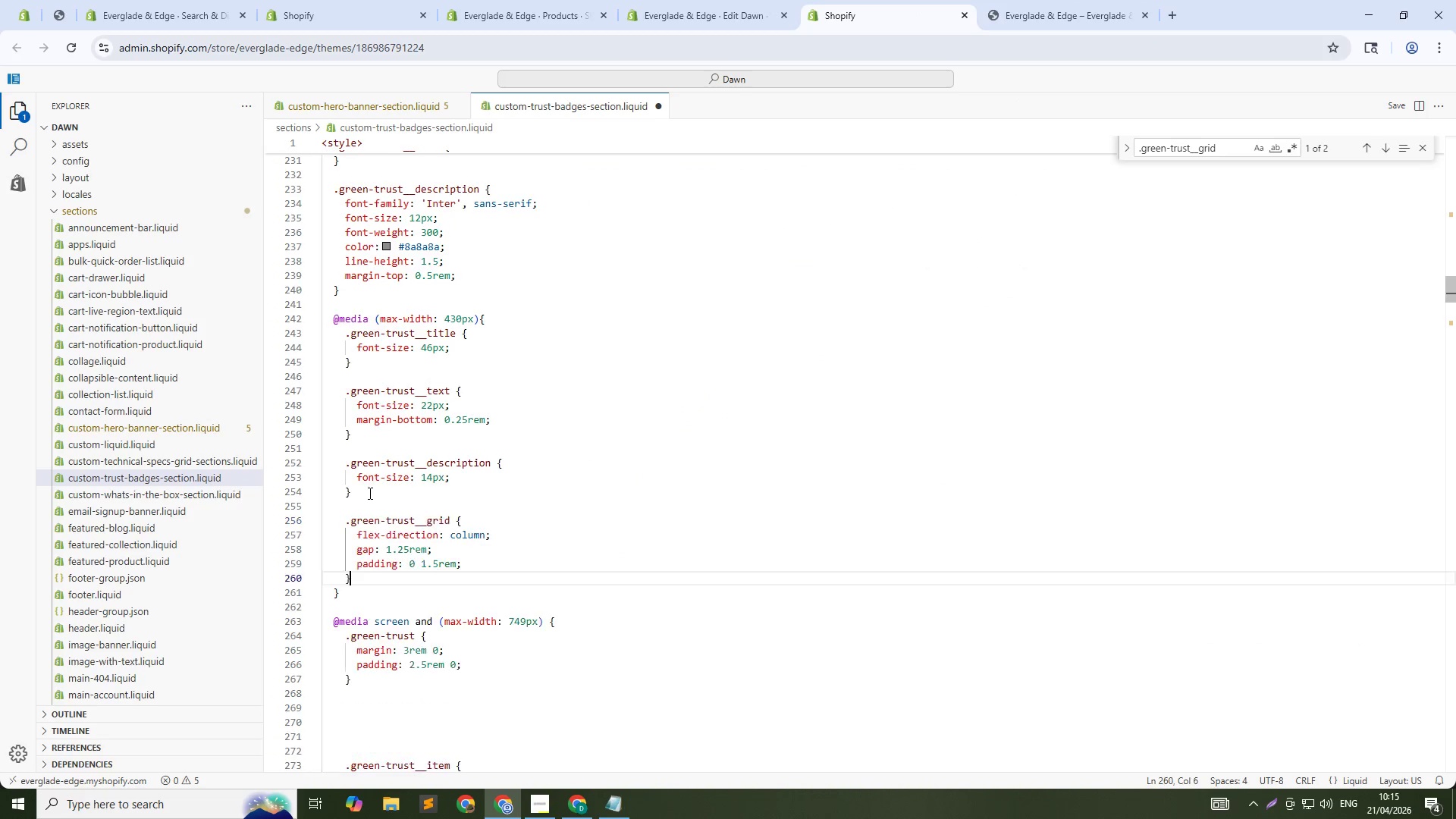 
key(V)
 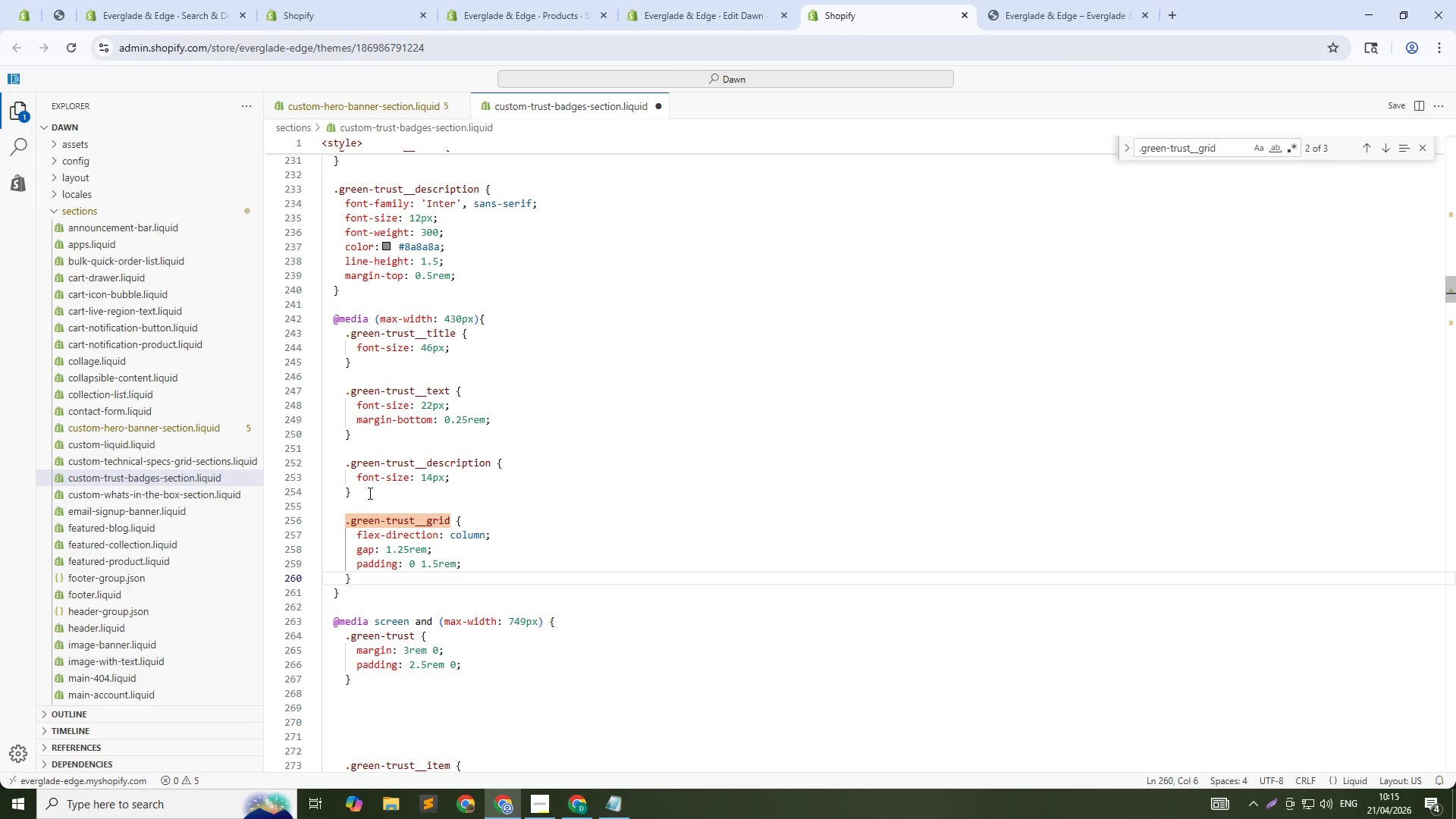 
key(ArrowUp)
 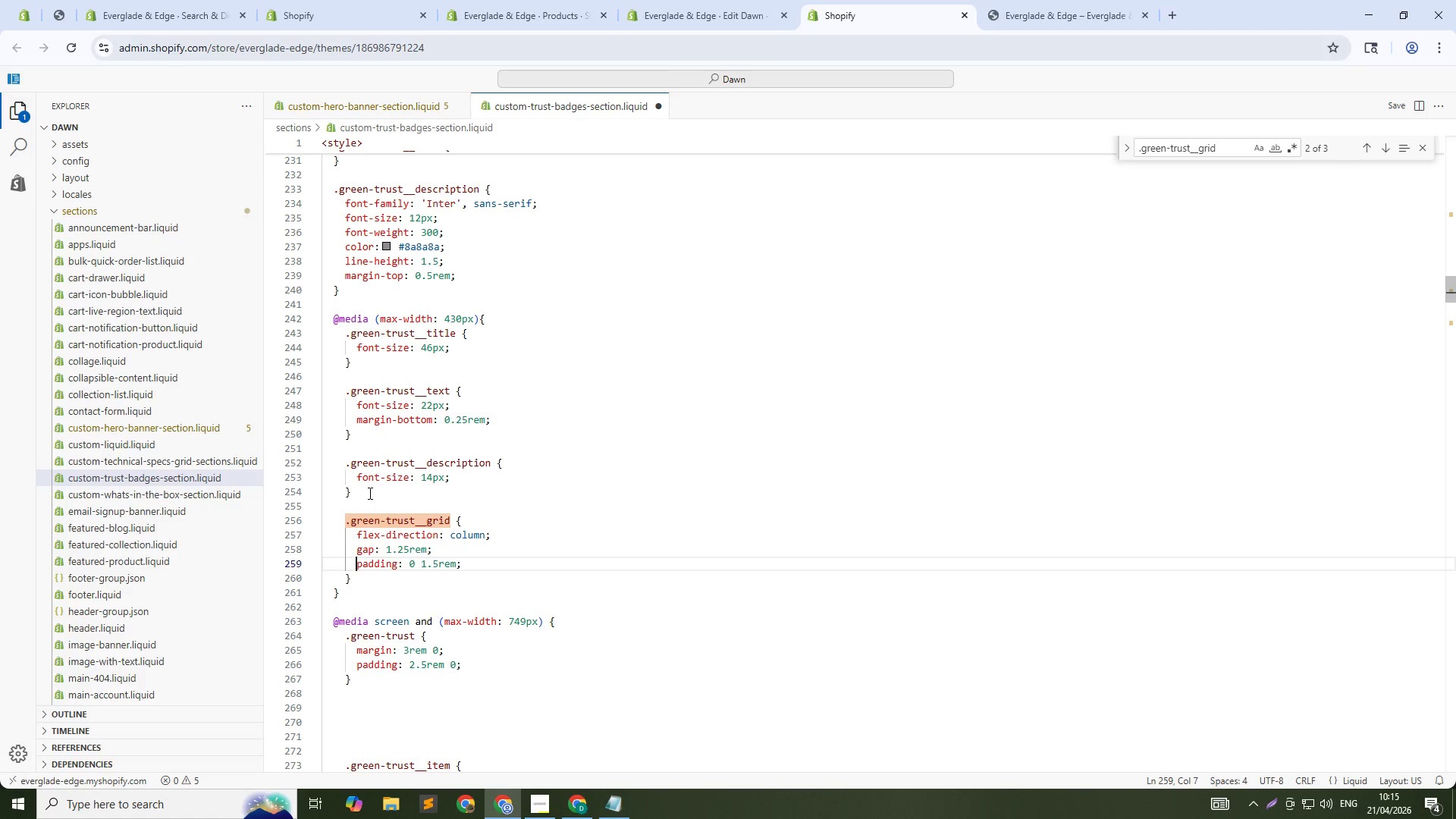 
hold_key(key=ArrowRight, duration=0.92)
 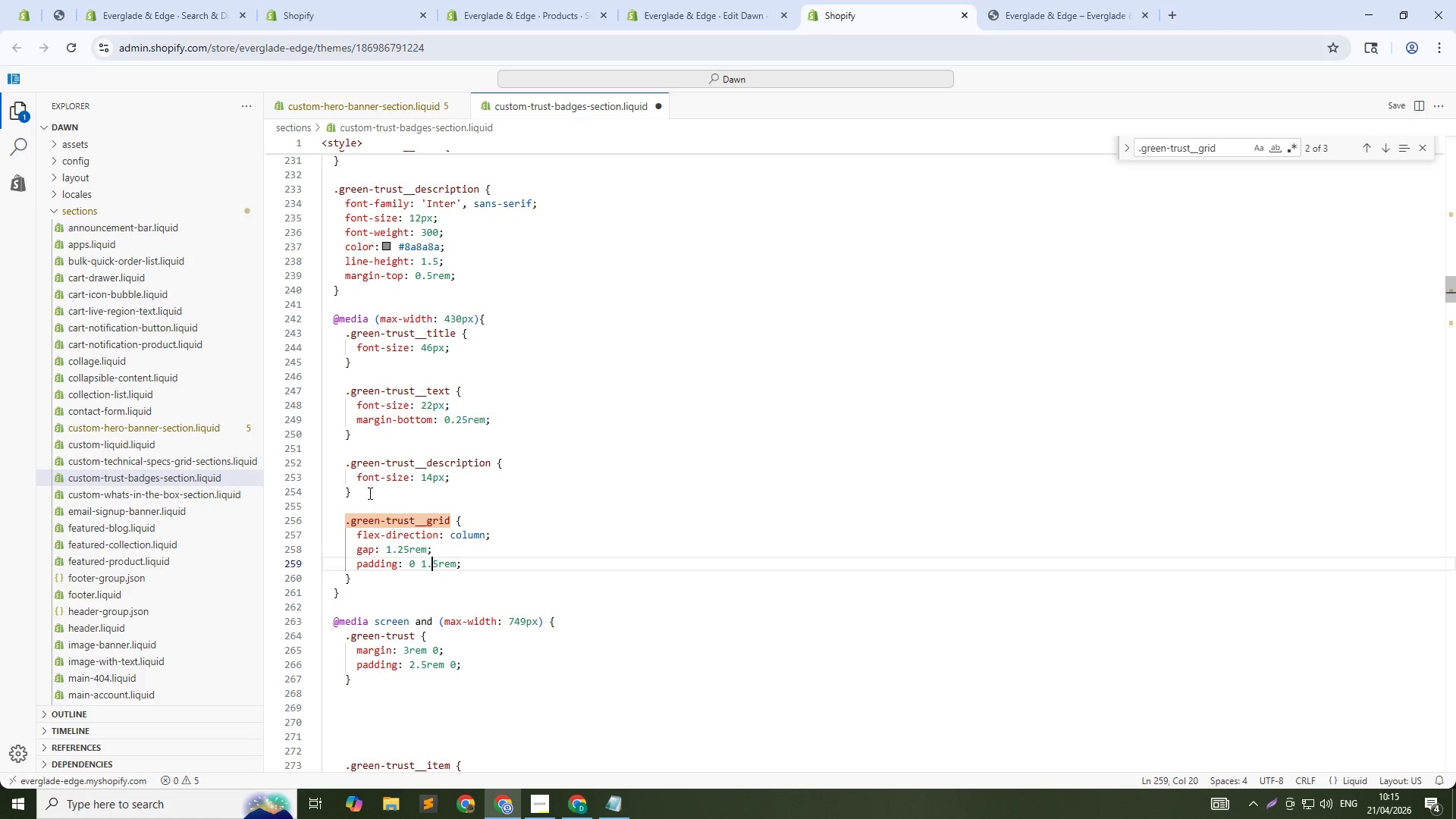 
key(ArrowLeft)
 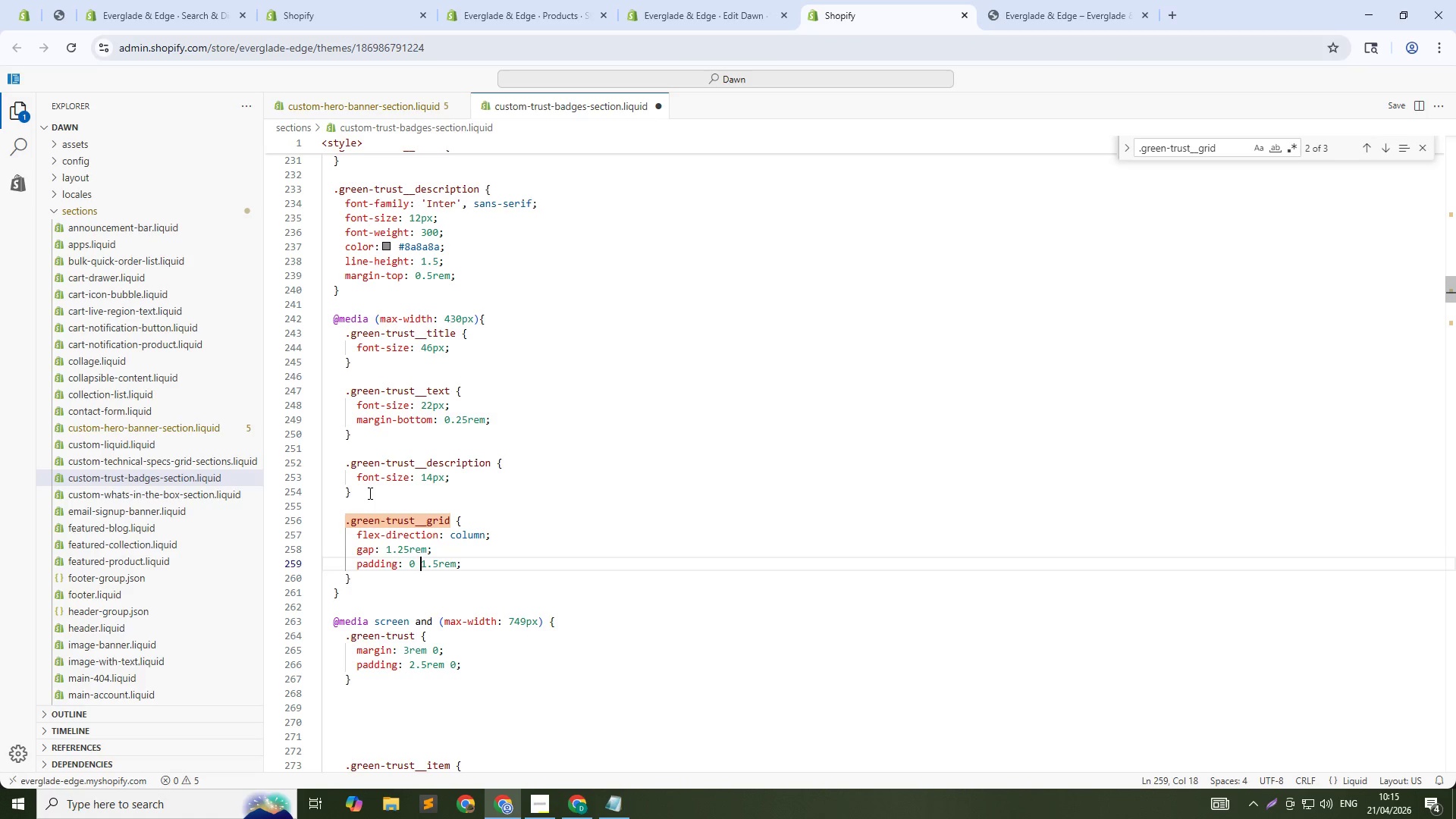 
key(ArrowLeft)
 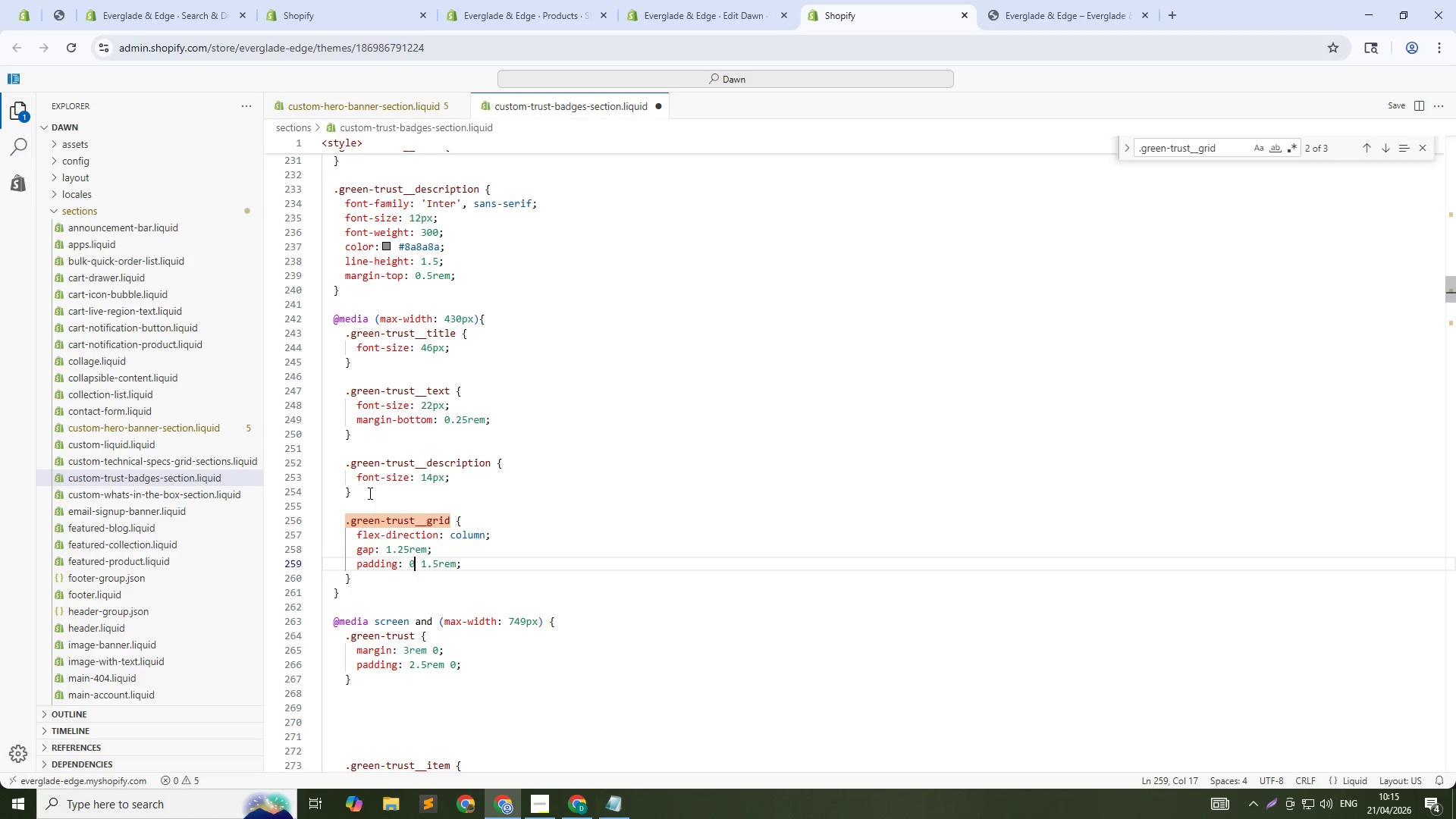 
key(ArrowLeft)
 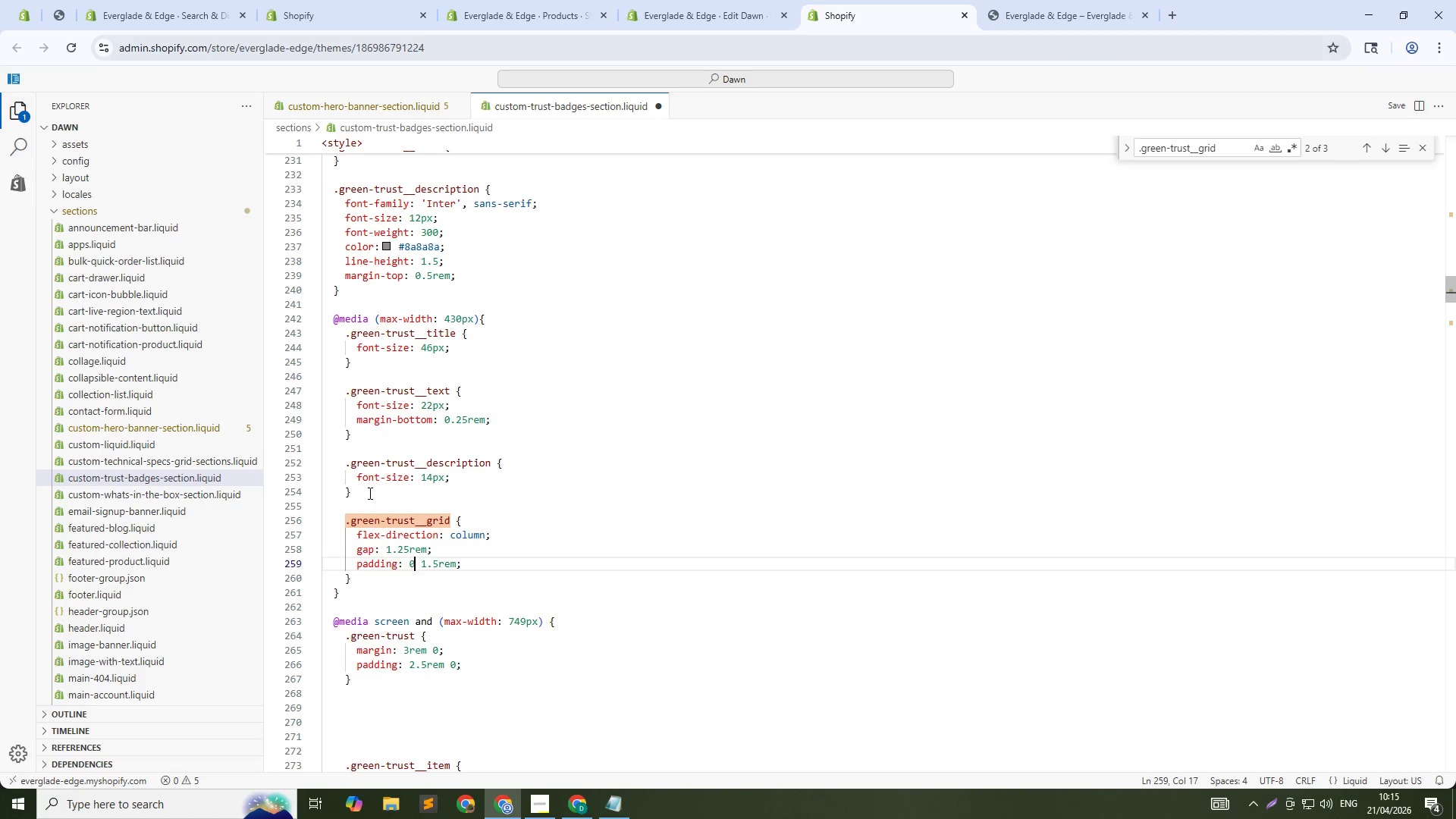 
key(Control+Shift+ArrowRight)
 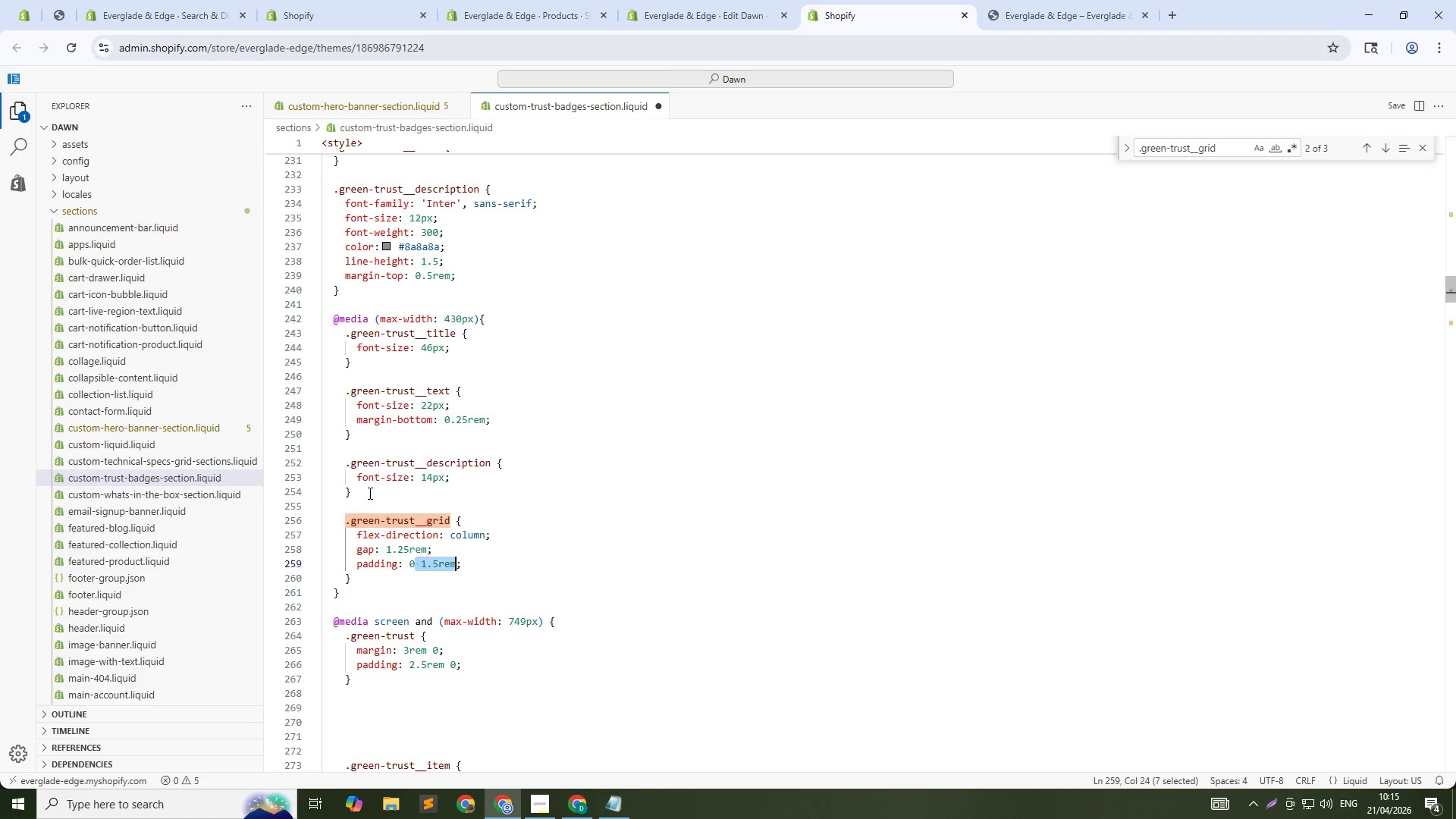 
key(Control+Shift+ArrowRight)
 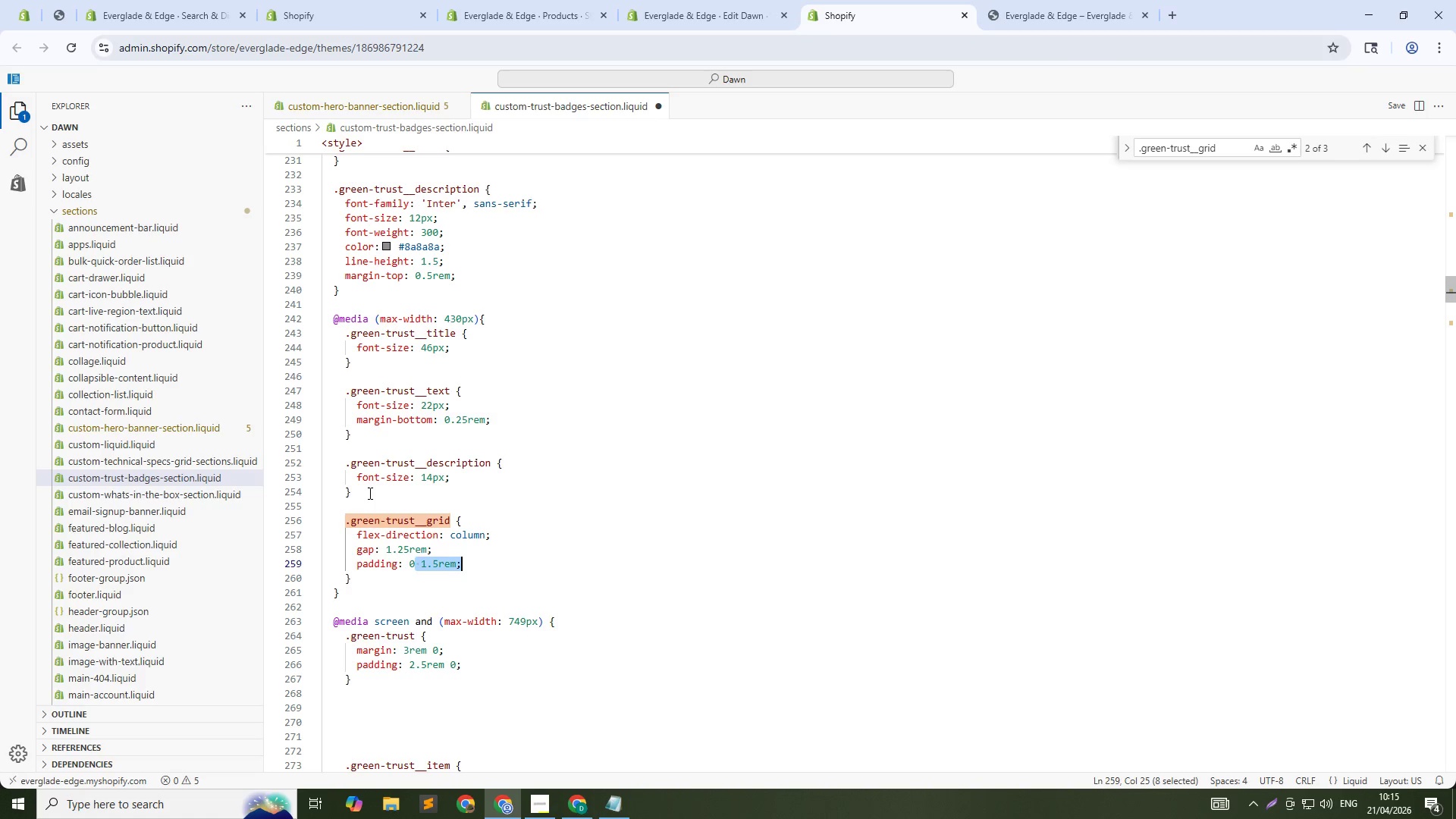 
key(Control+Shift+ArrowRight)
 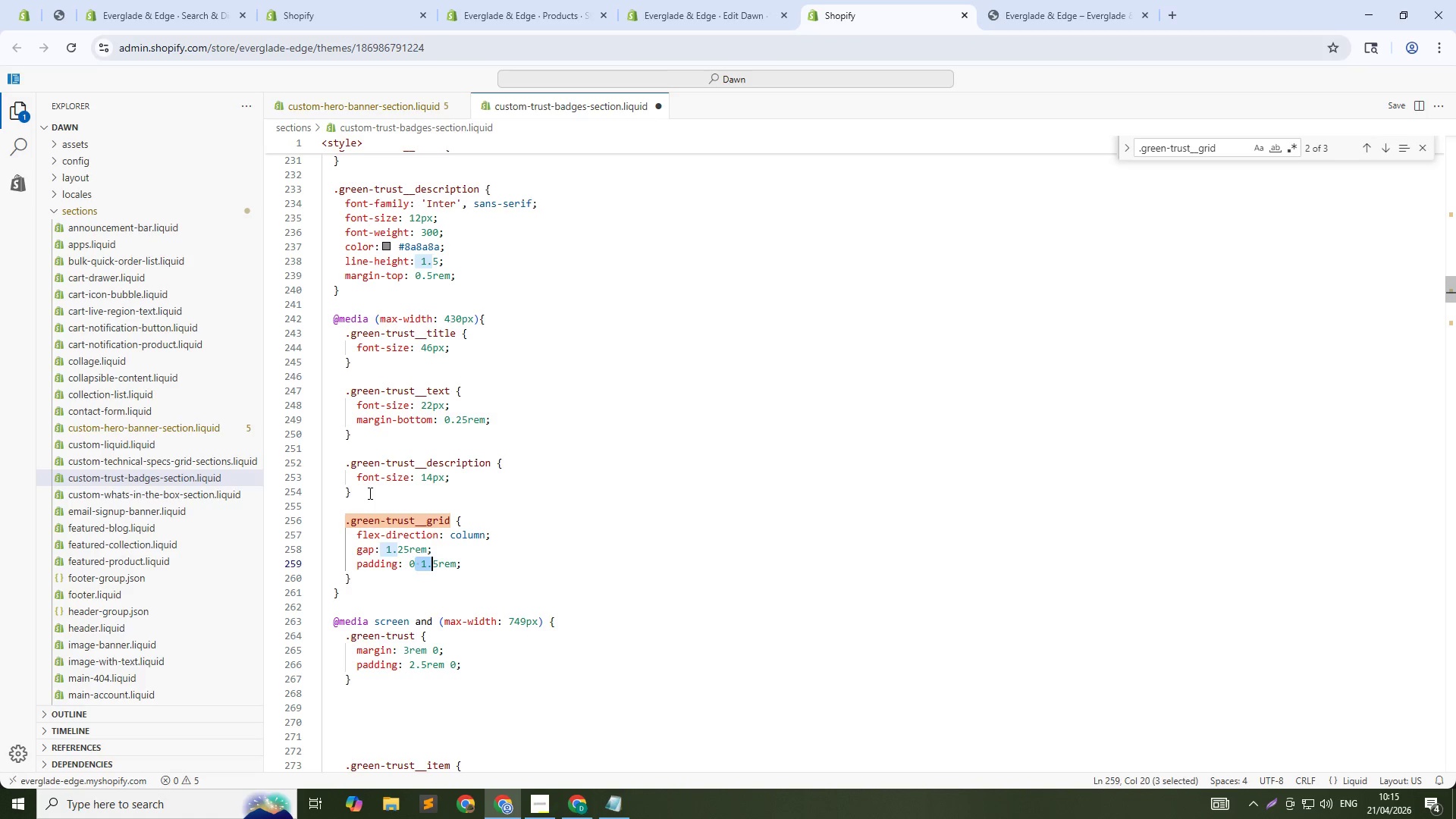 
key(Control+Shift+ArrowLeft)
 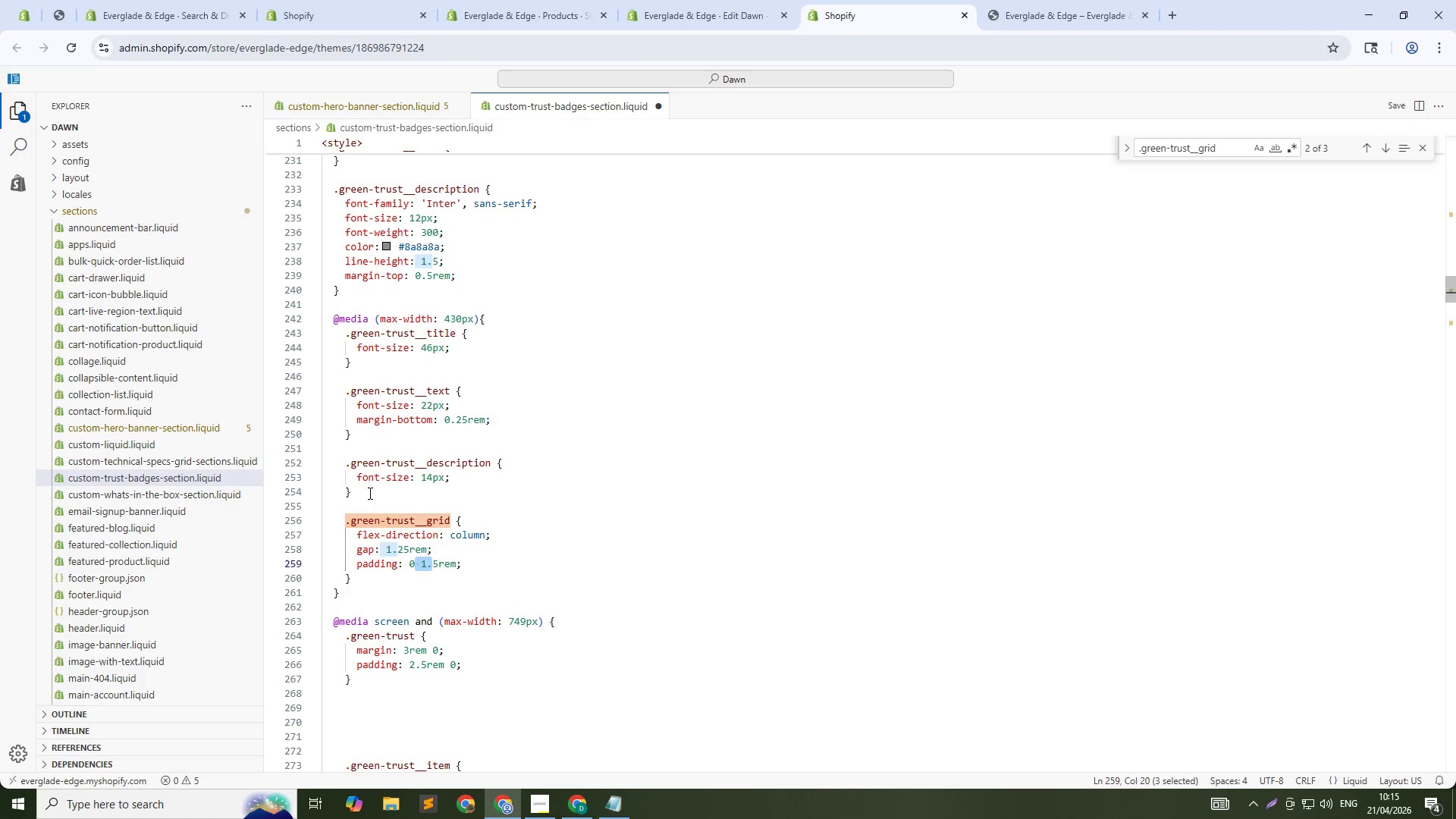 
key(Shift+ArrowRight)
 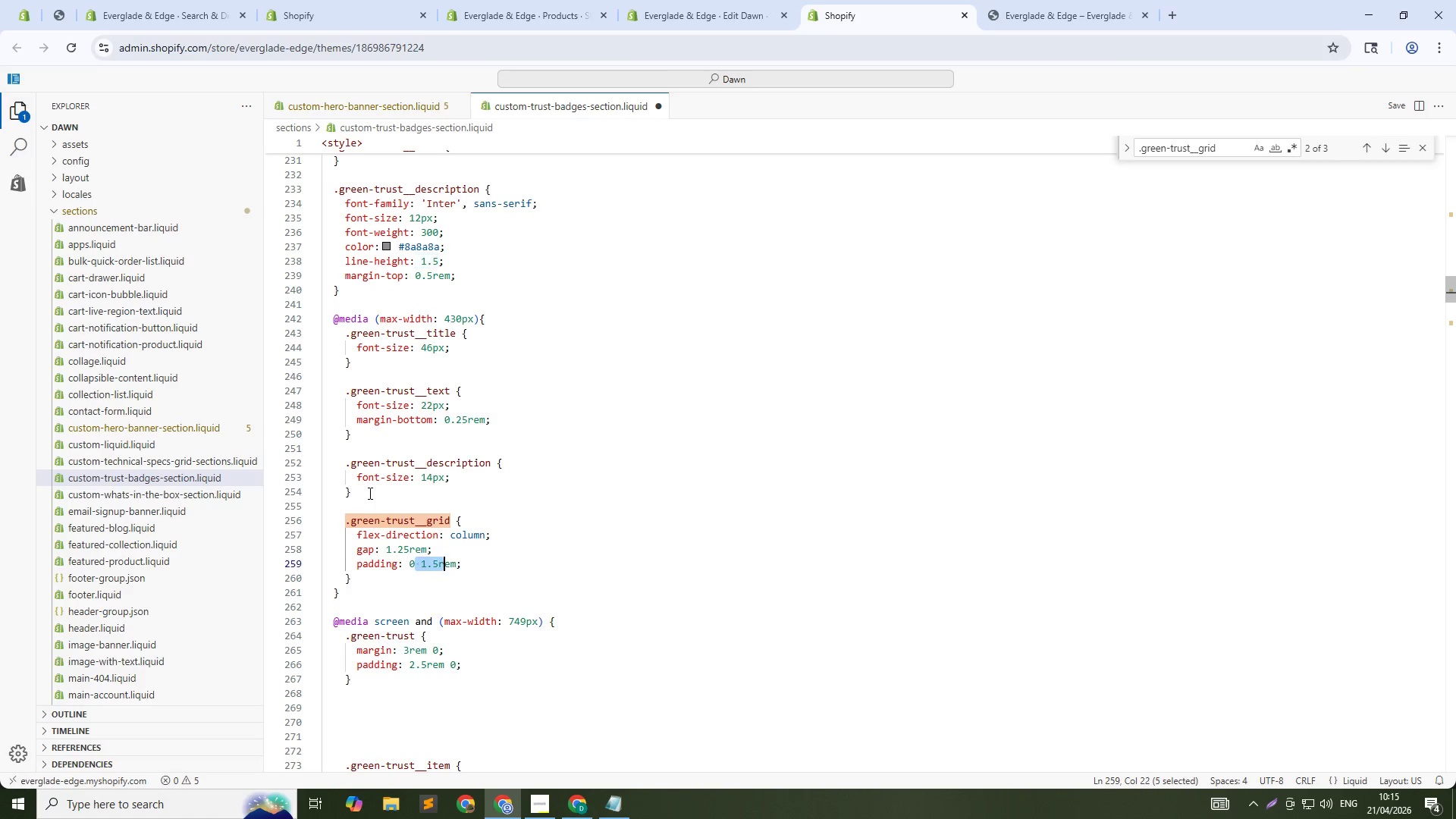 
key(Shift+ArrowRight)
 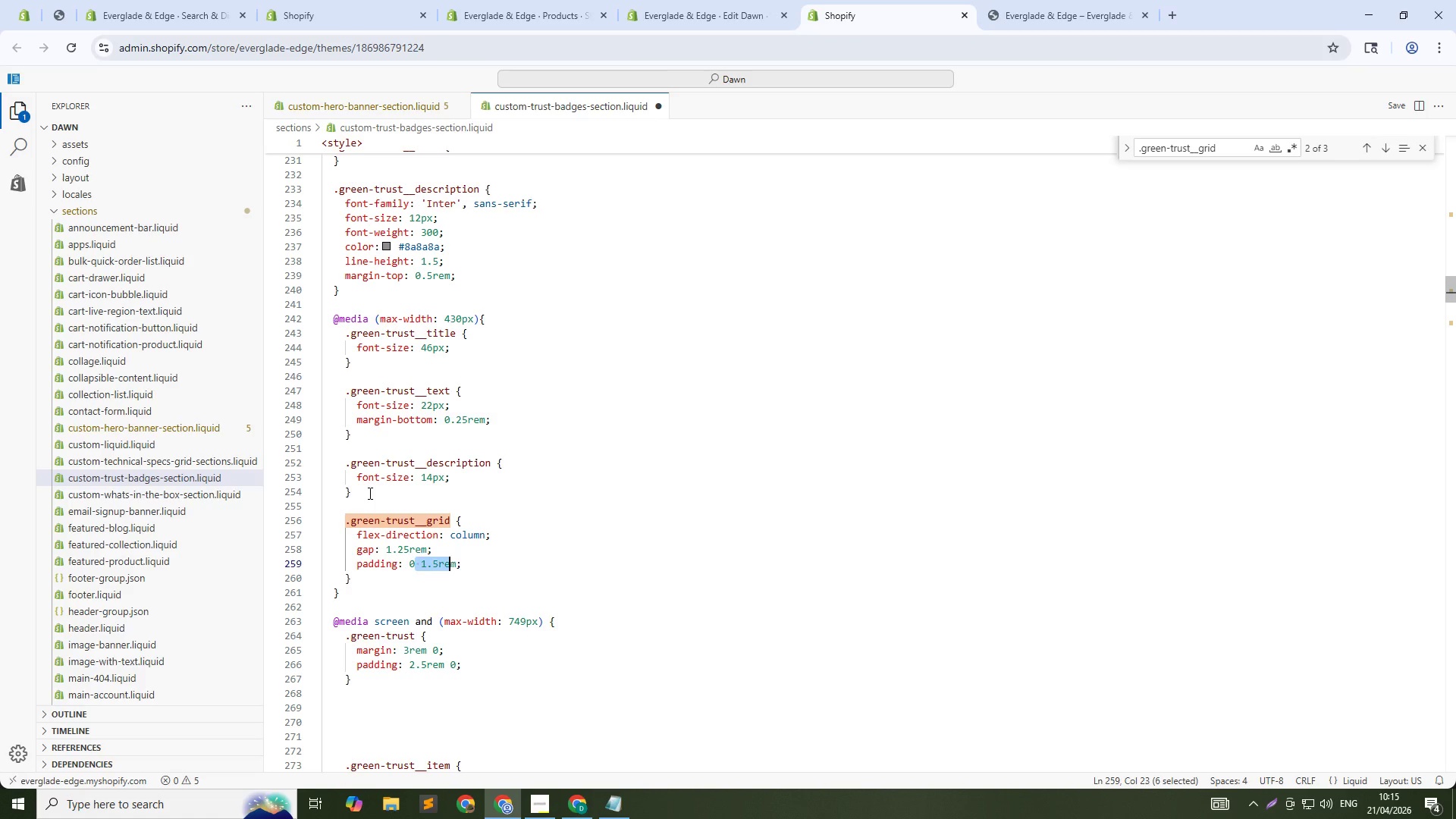 
key(Shift+ArrowRight)
 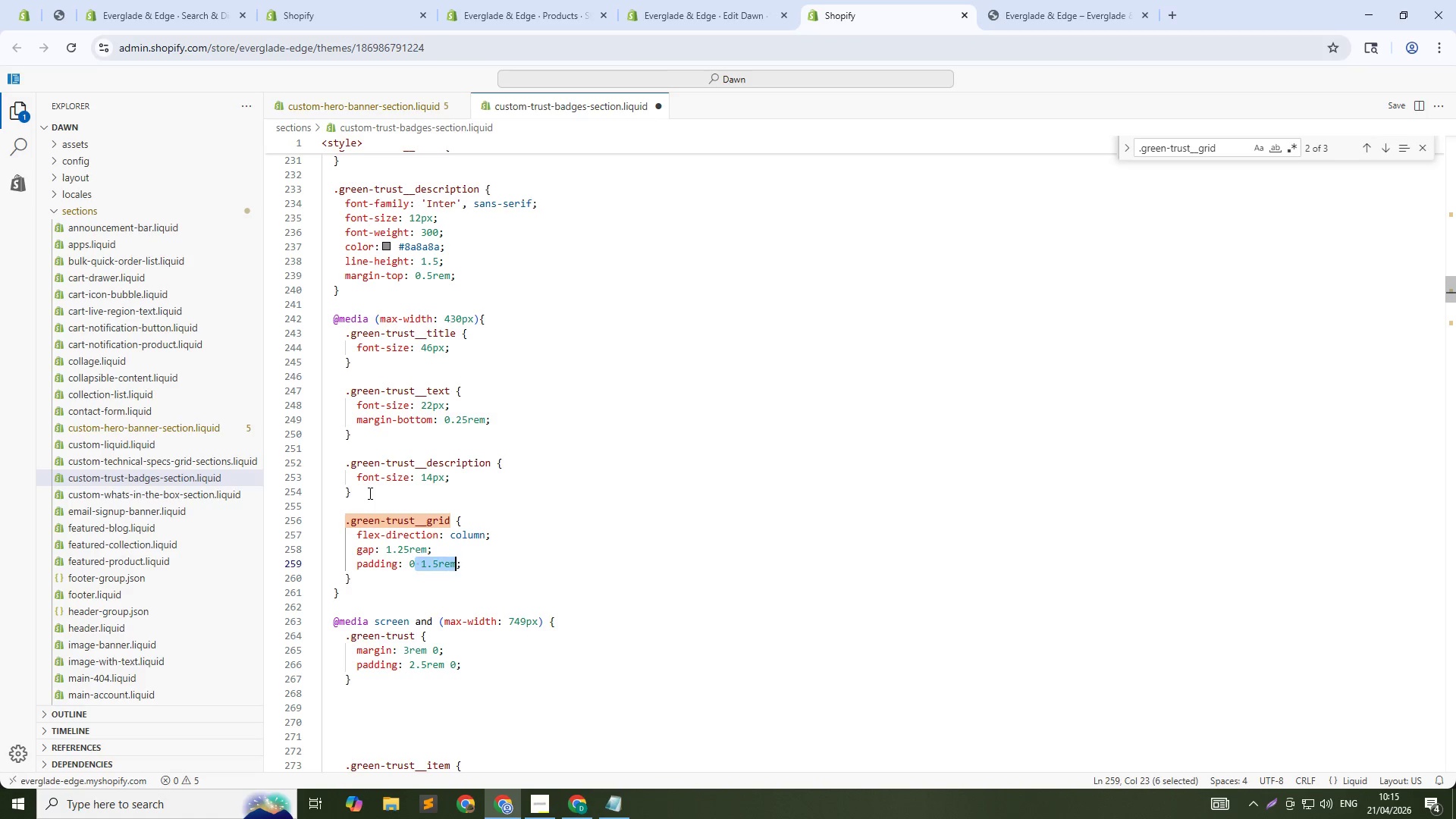 
key(Shift+ArrowRight)
 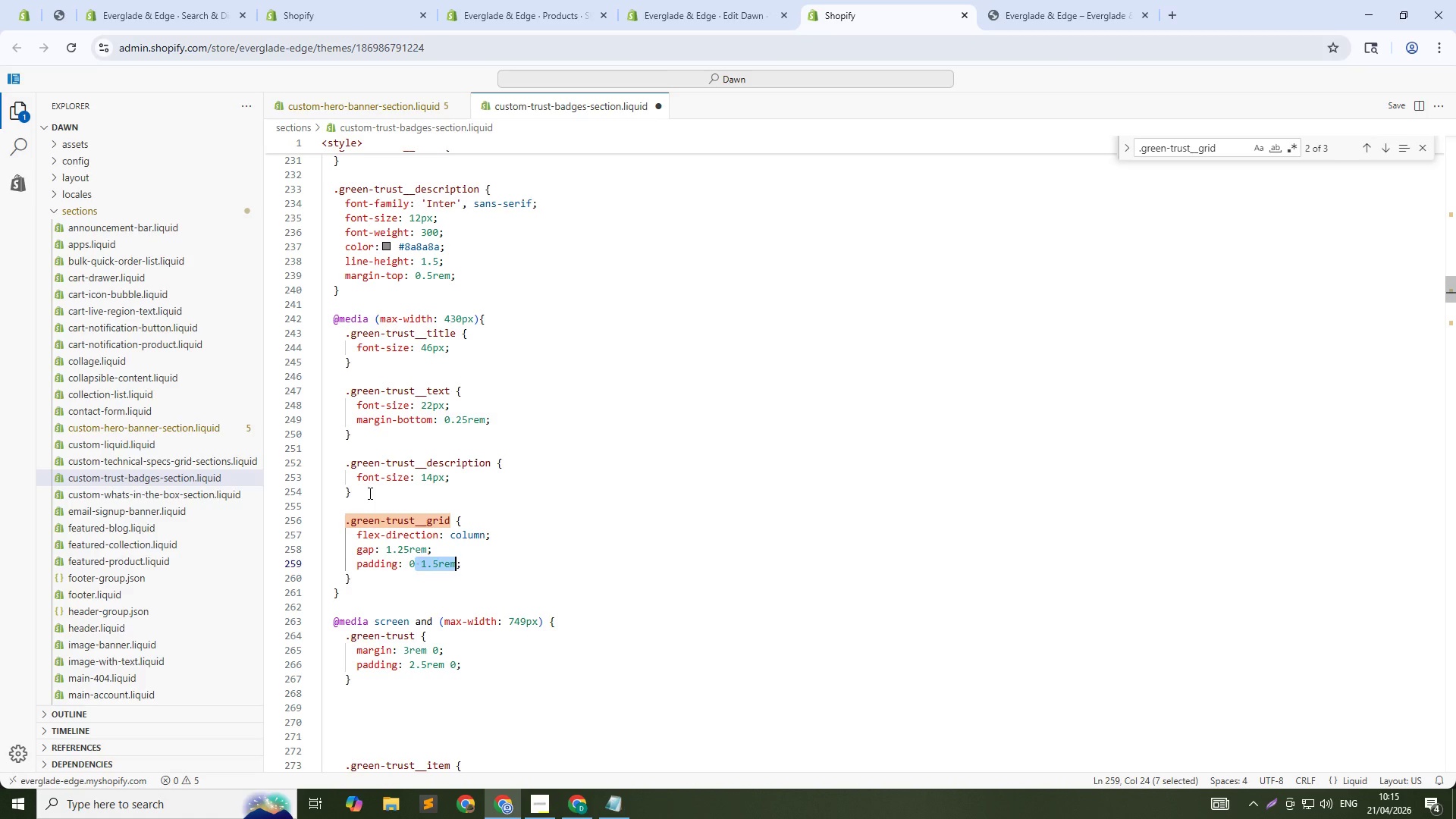 
hold_key(key=ControlLeft, duration=0.75)
 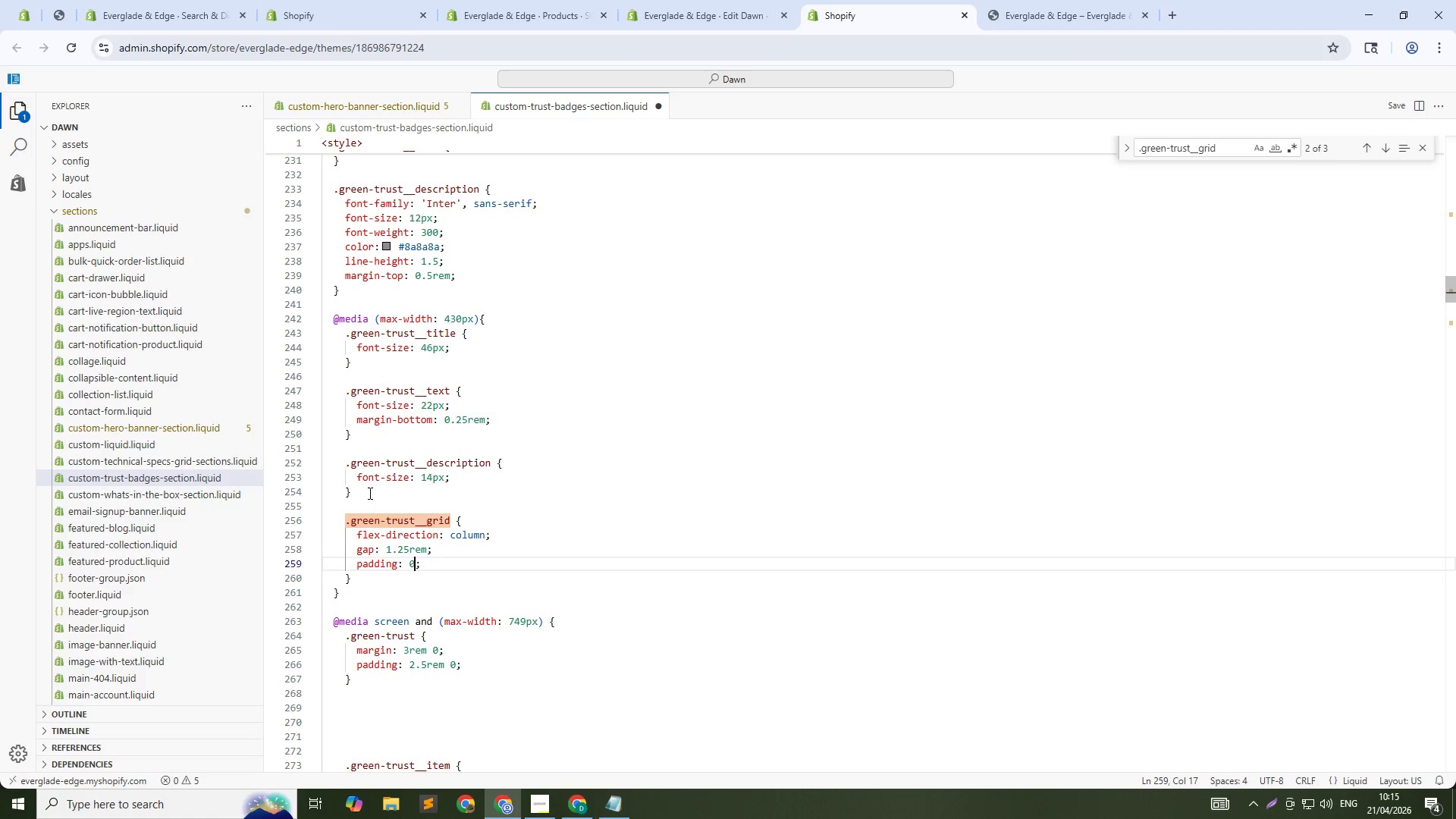 
key(Backspace)
 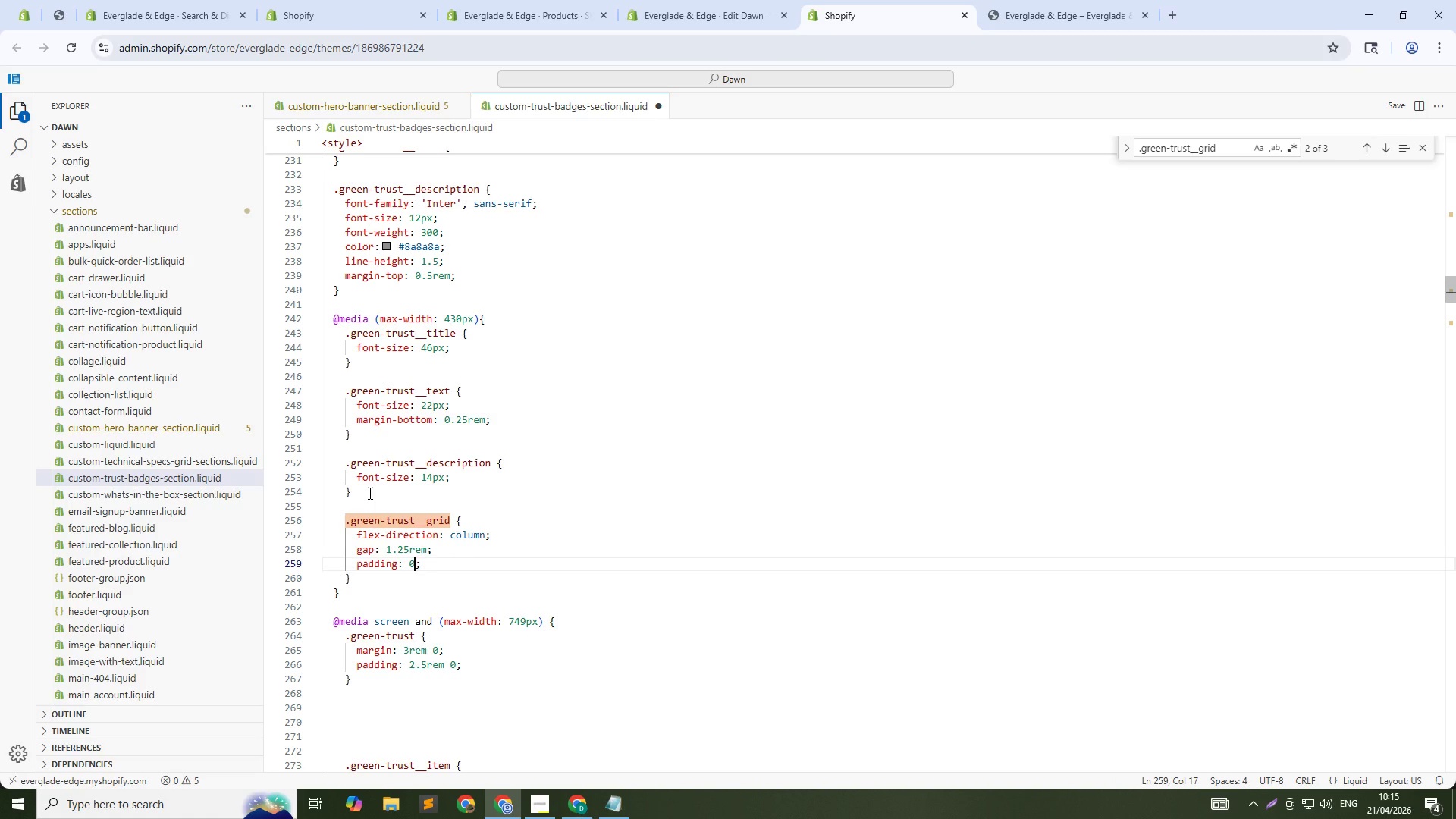 
hold_key(key=ControlLeft, duration=0.41)
 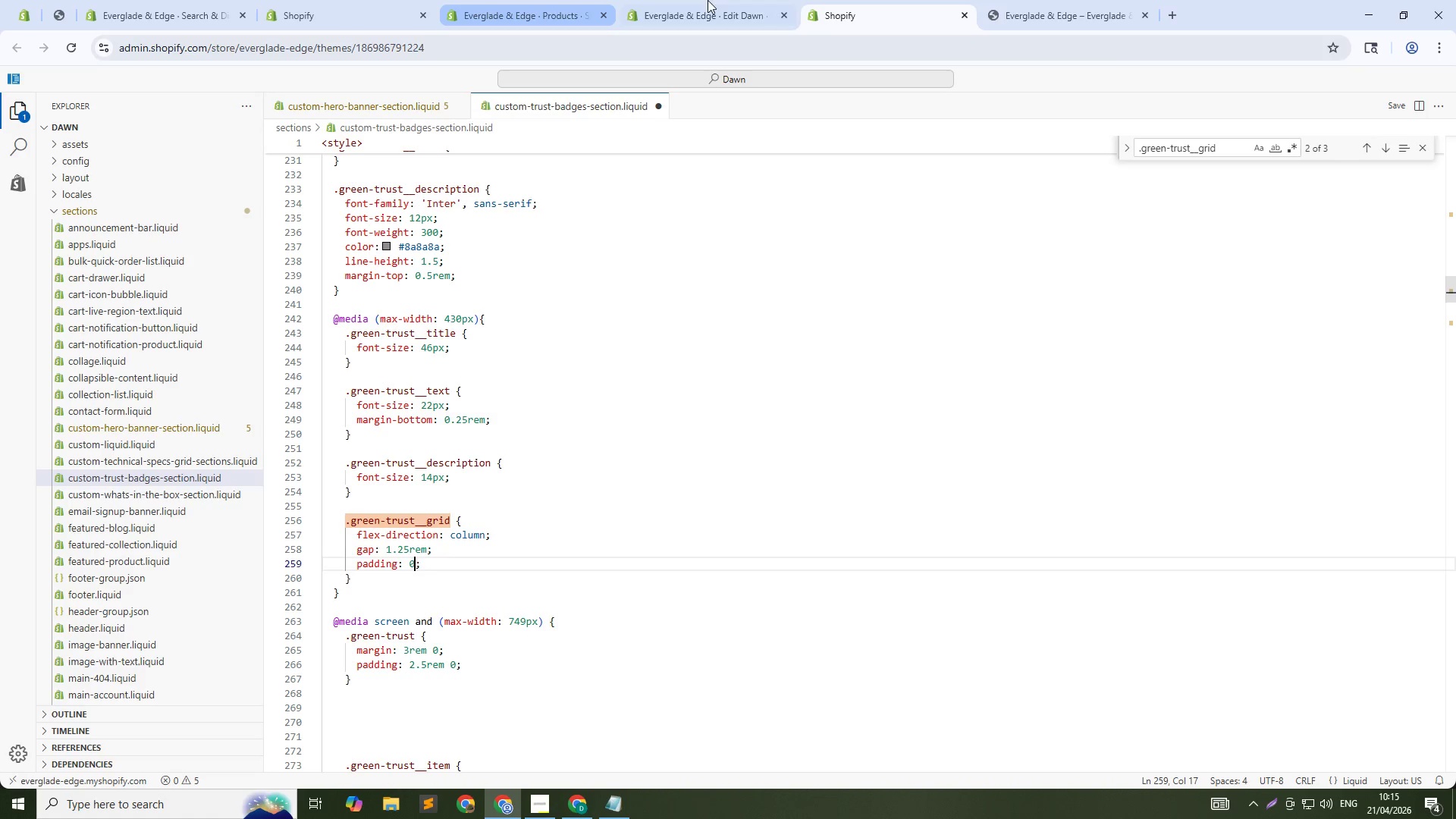 
key(S)
 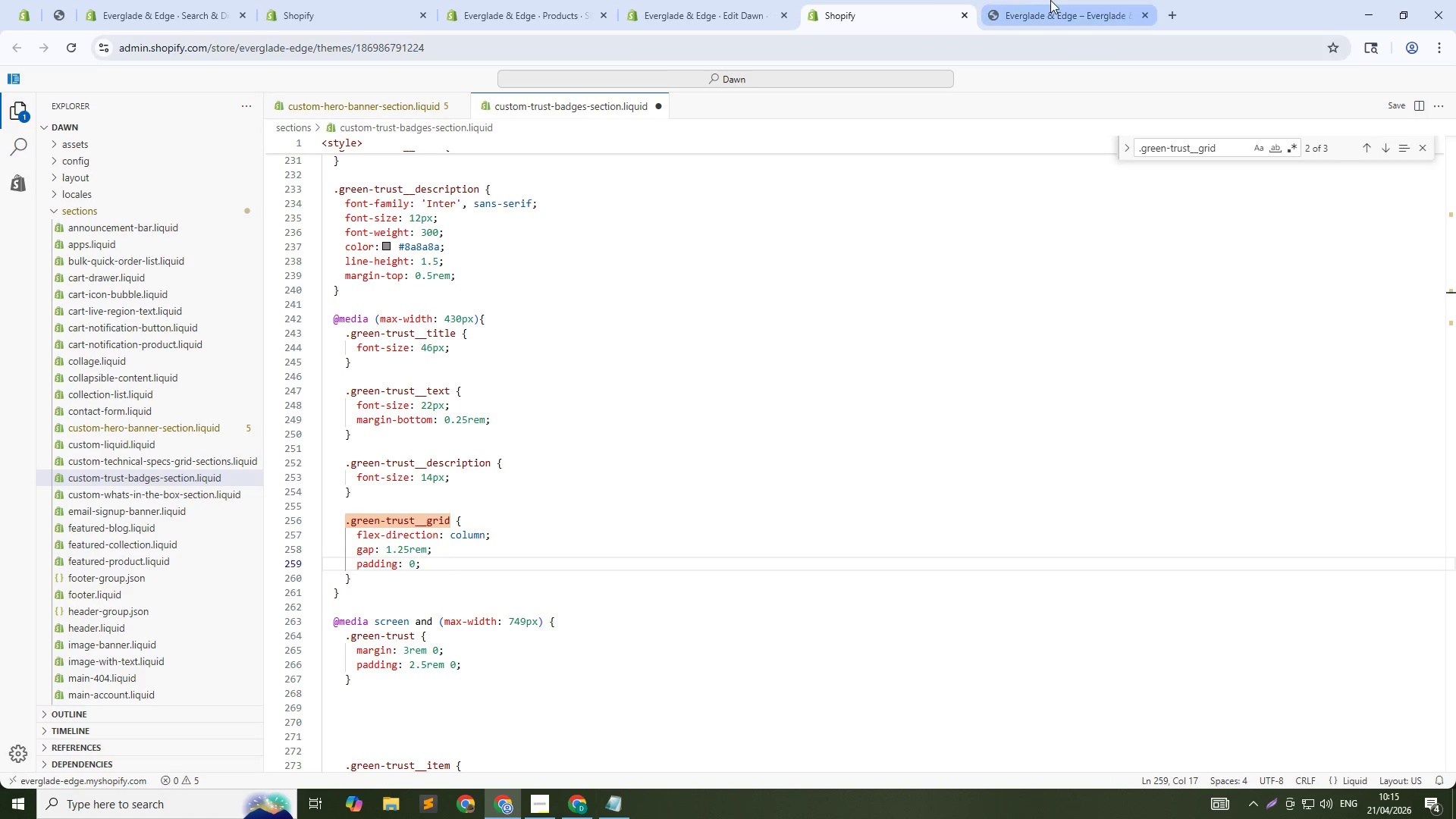 
left_click([1055, 0])
 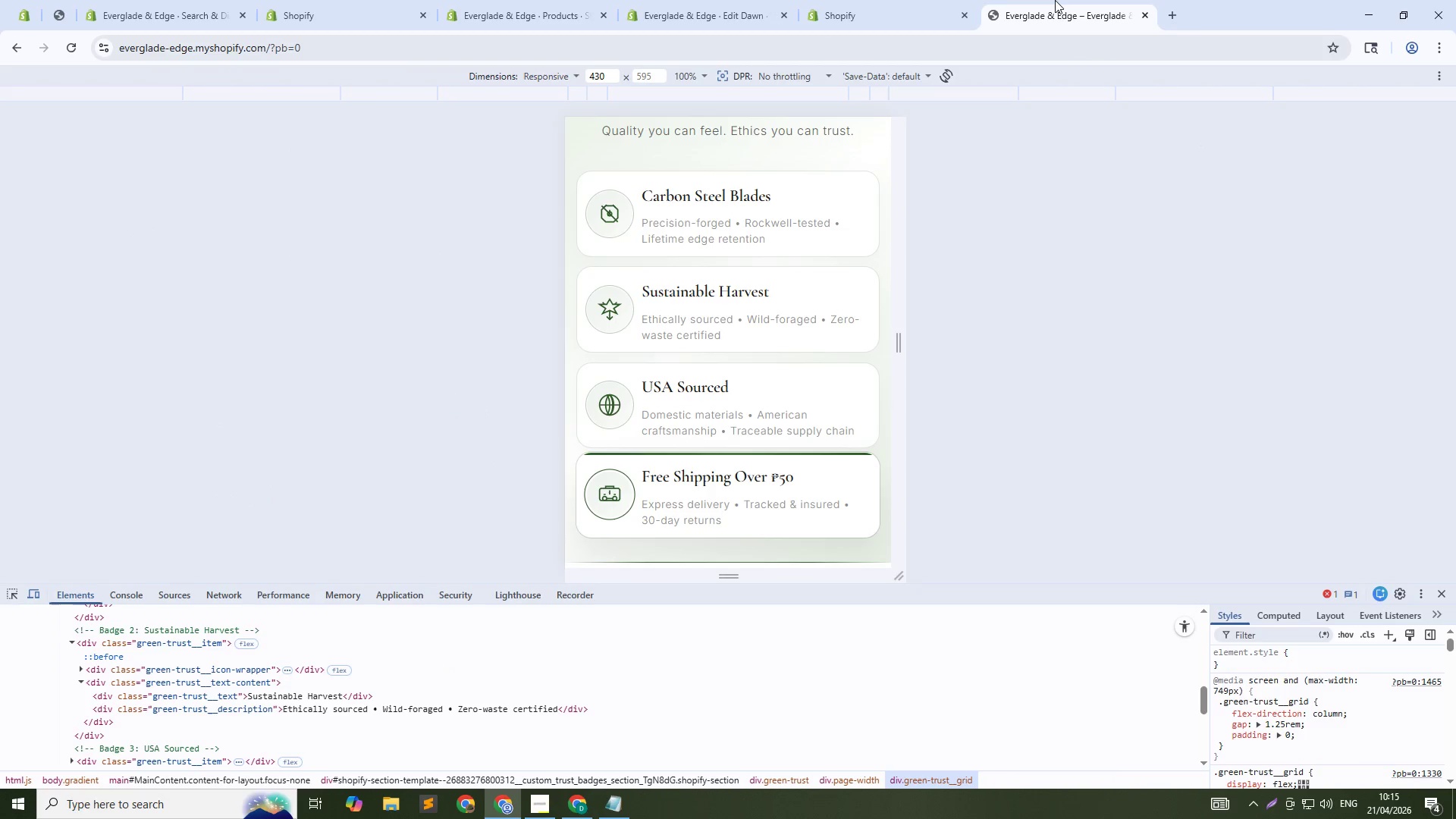 
key(Control+Shift+R)
 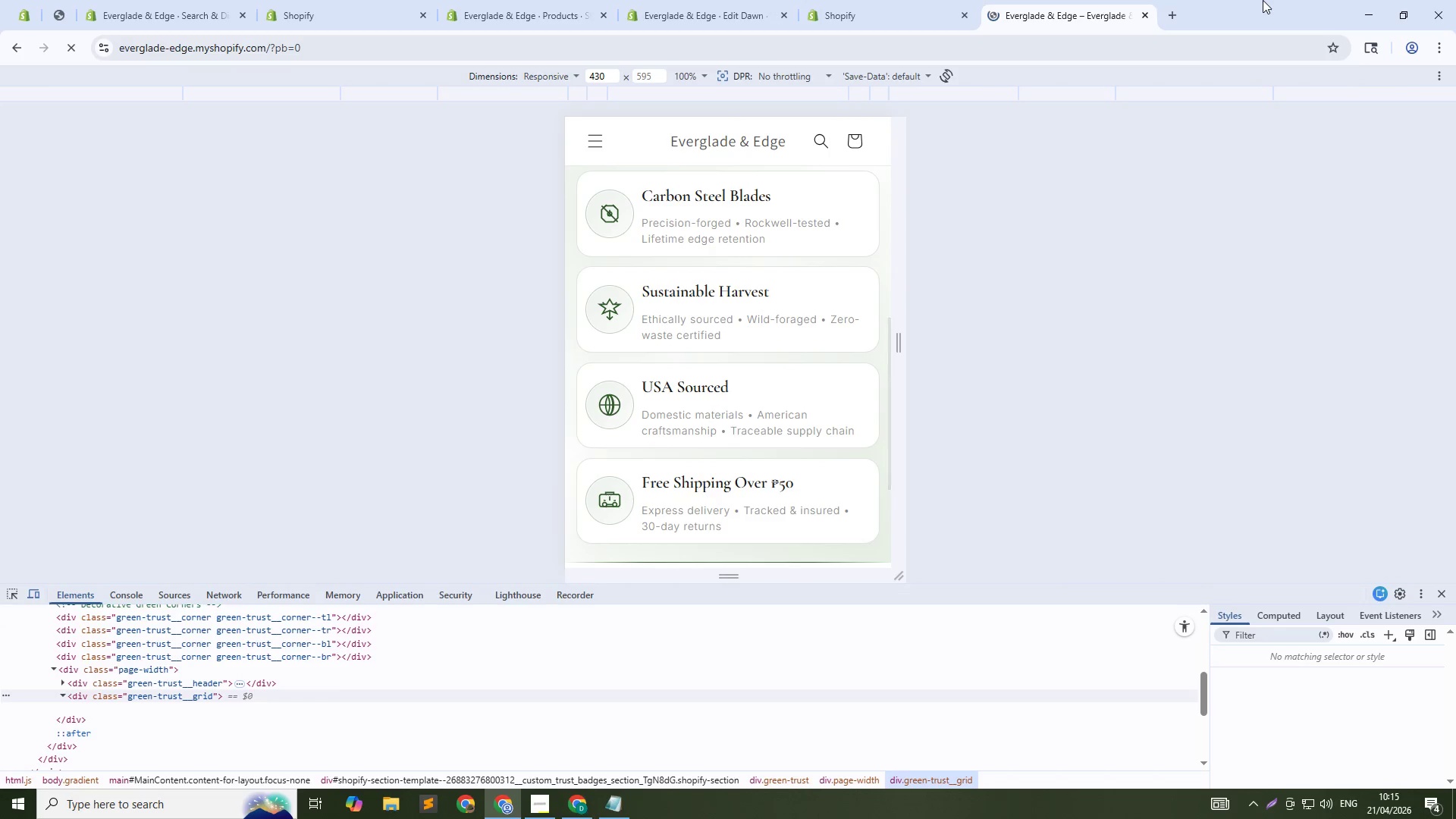 
key(Control+Shift+C)
 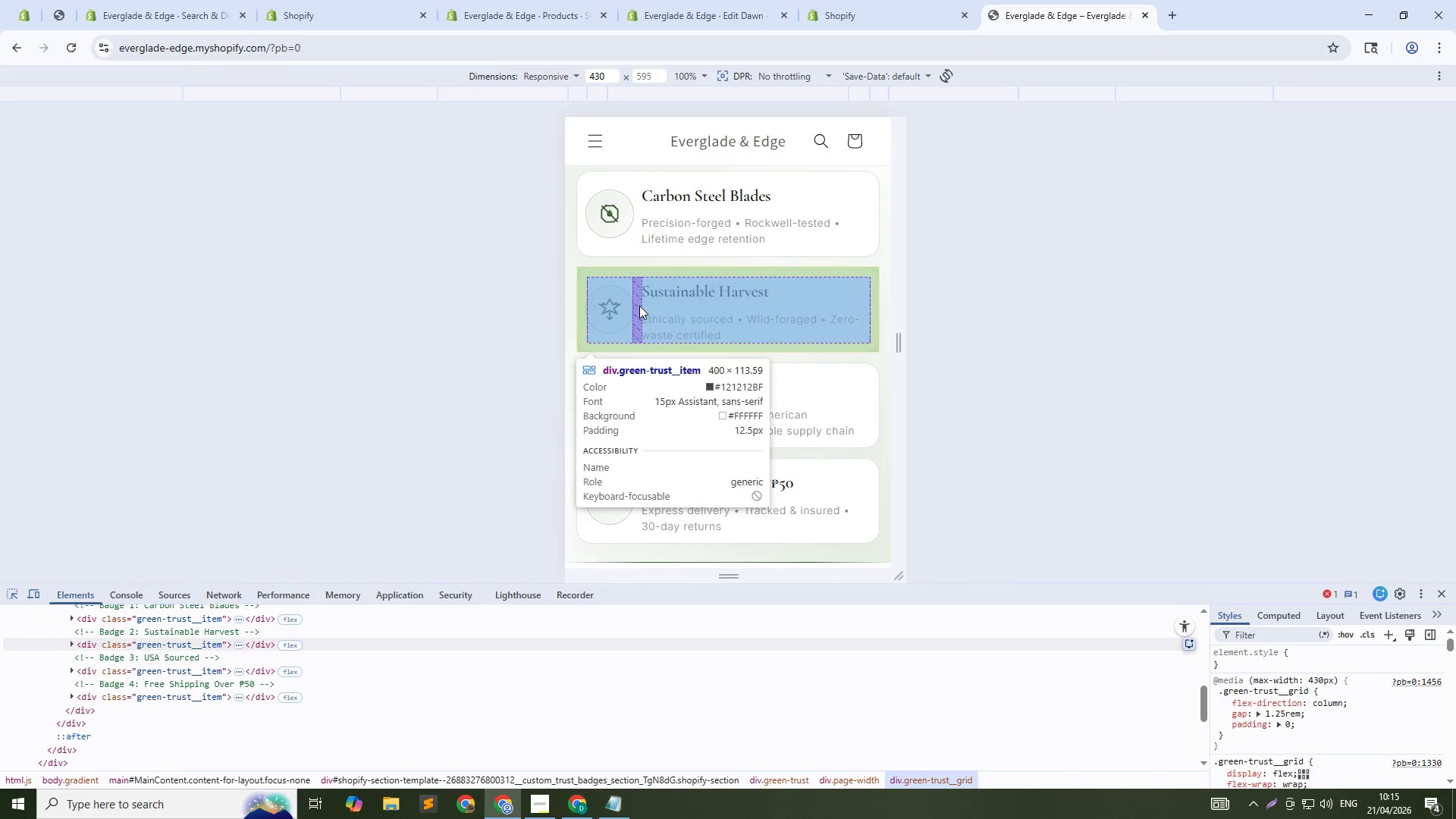 
left_click([639, 306])
 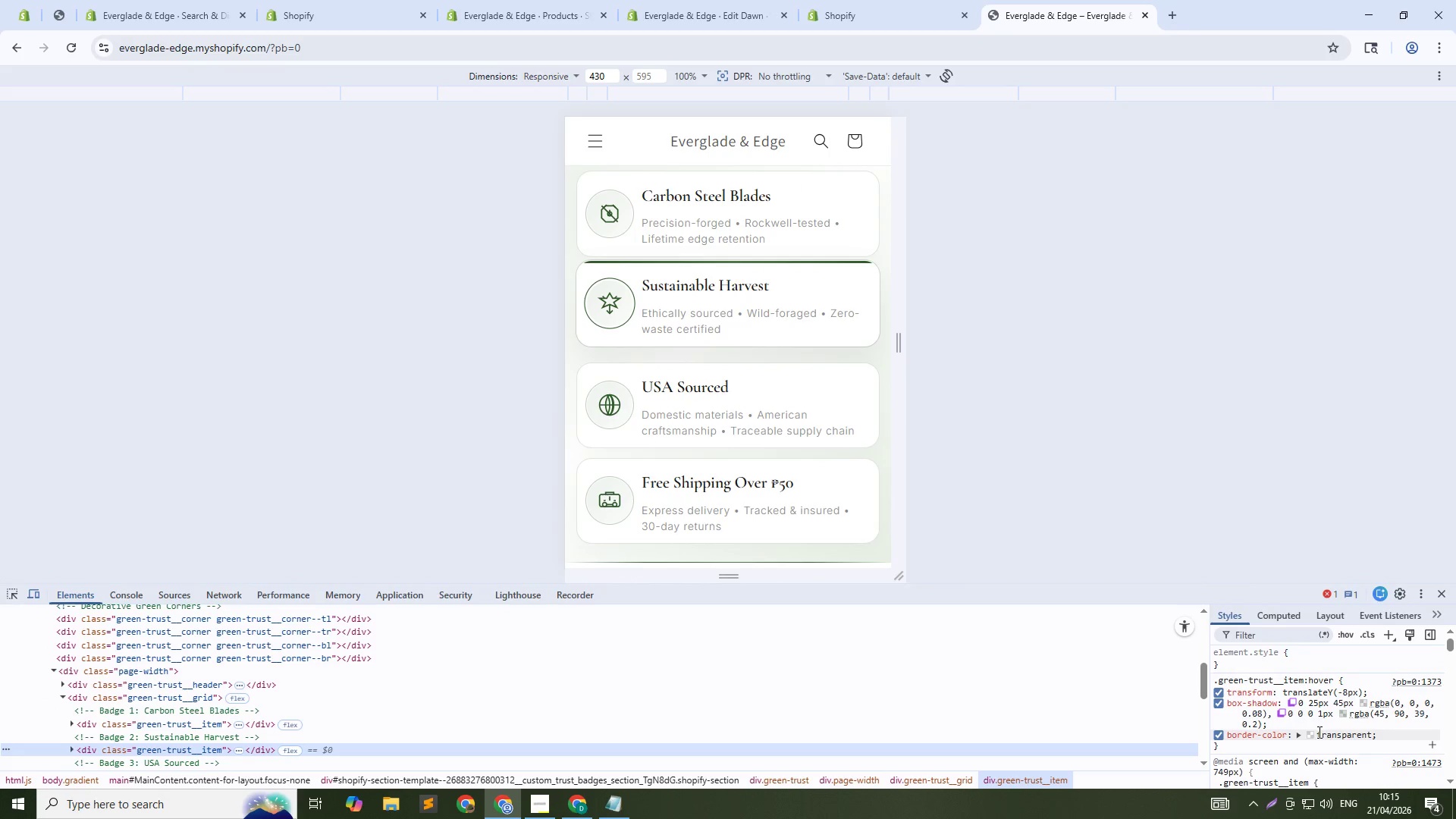 
scroll: coordinate [1324, 733], scroll_direction: down, amount: 1.0
 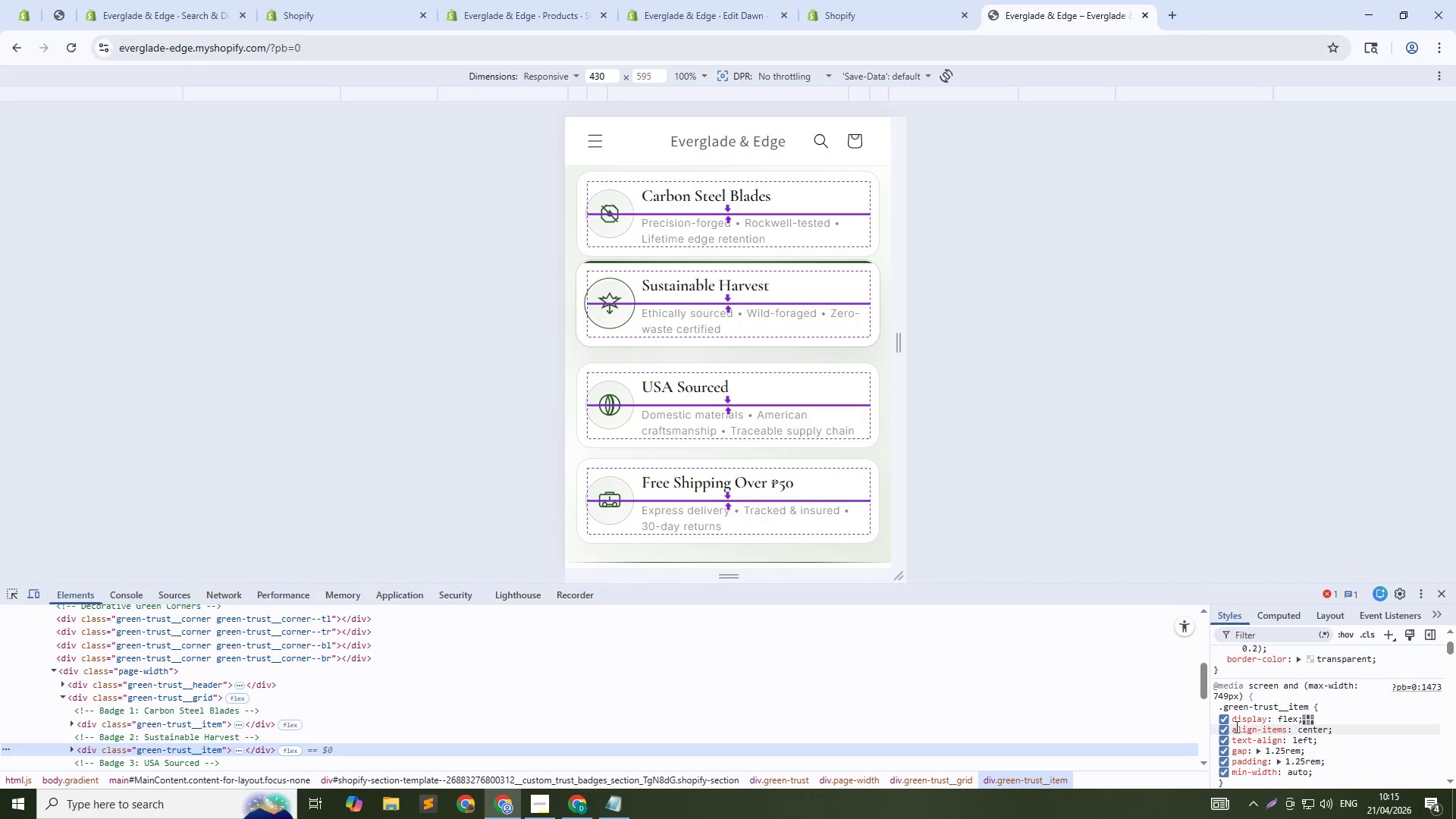 
left_click([1223, 729])
 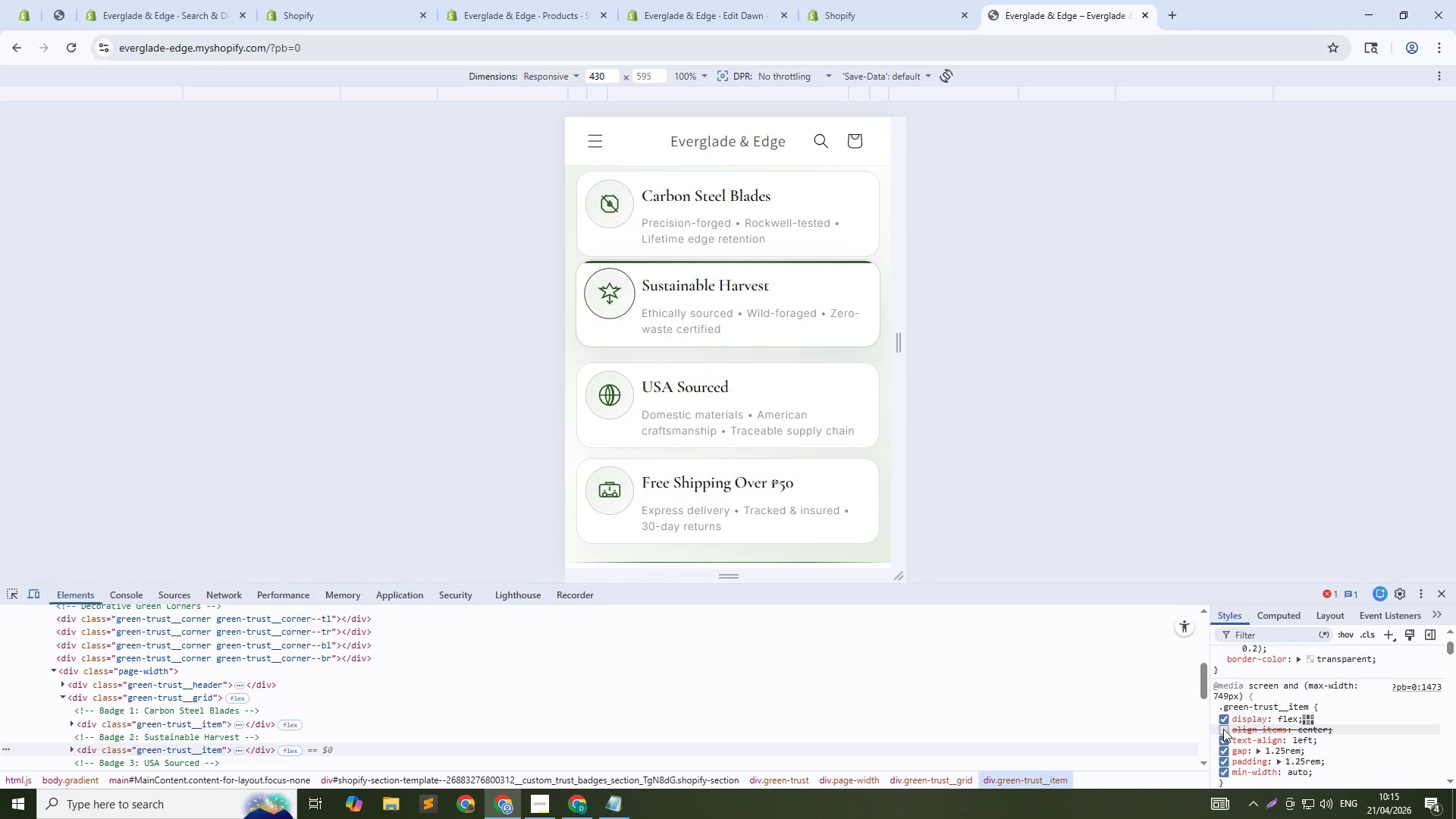 
left_click([1223, 729])
 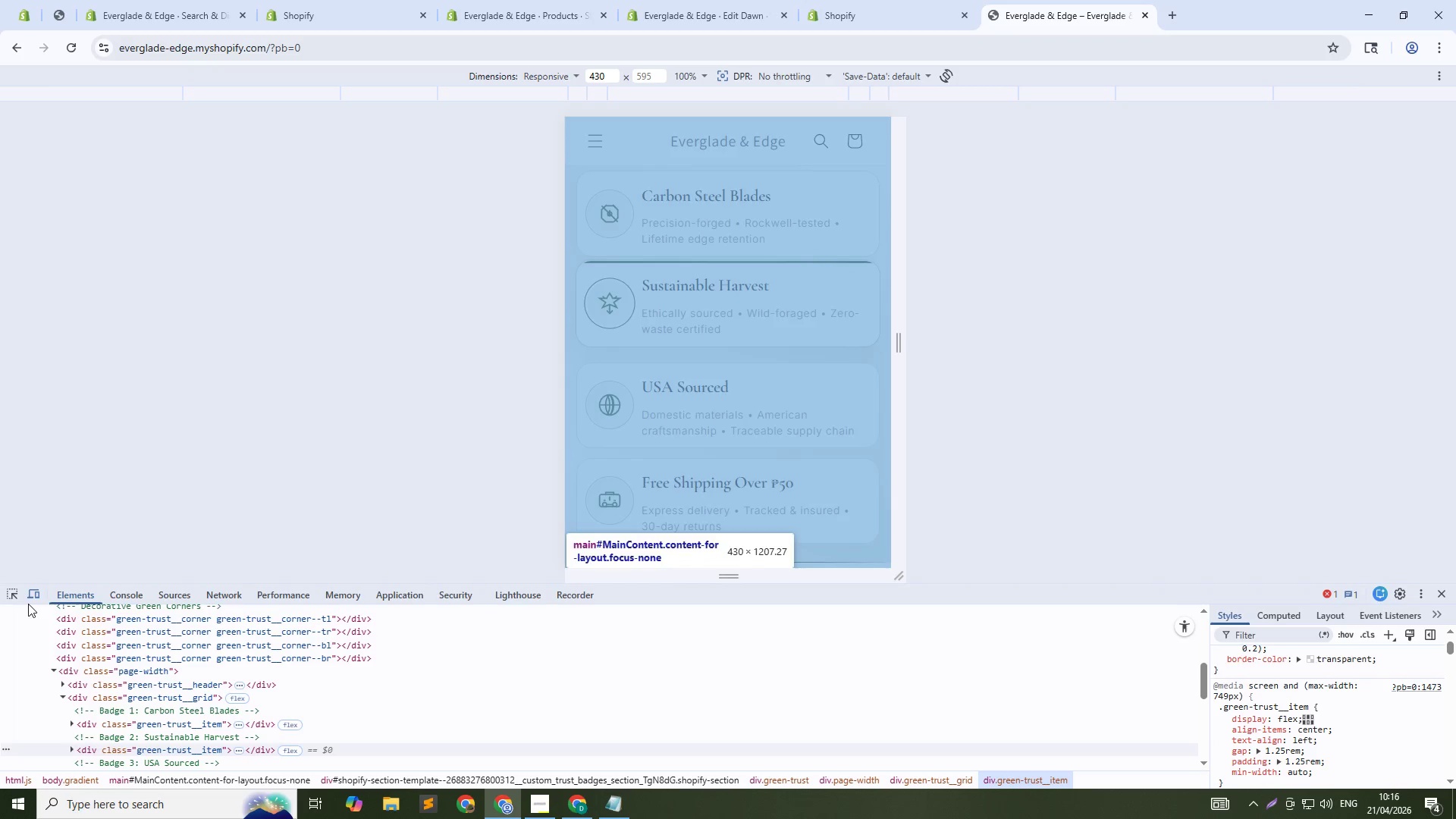 
wait(7.38)
 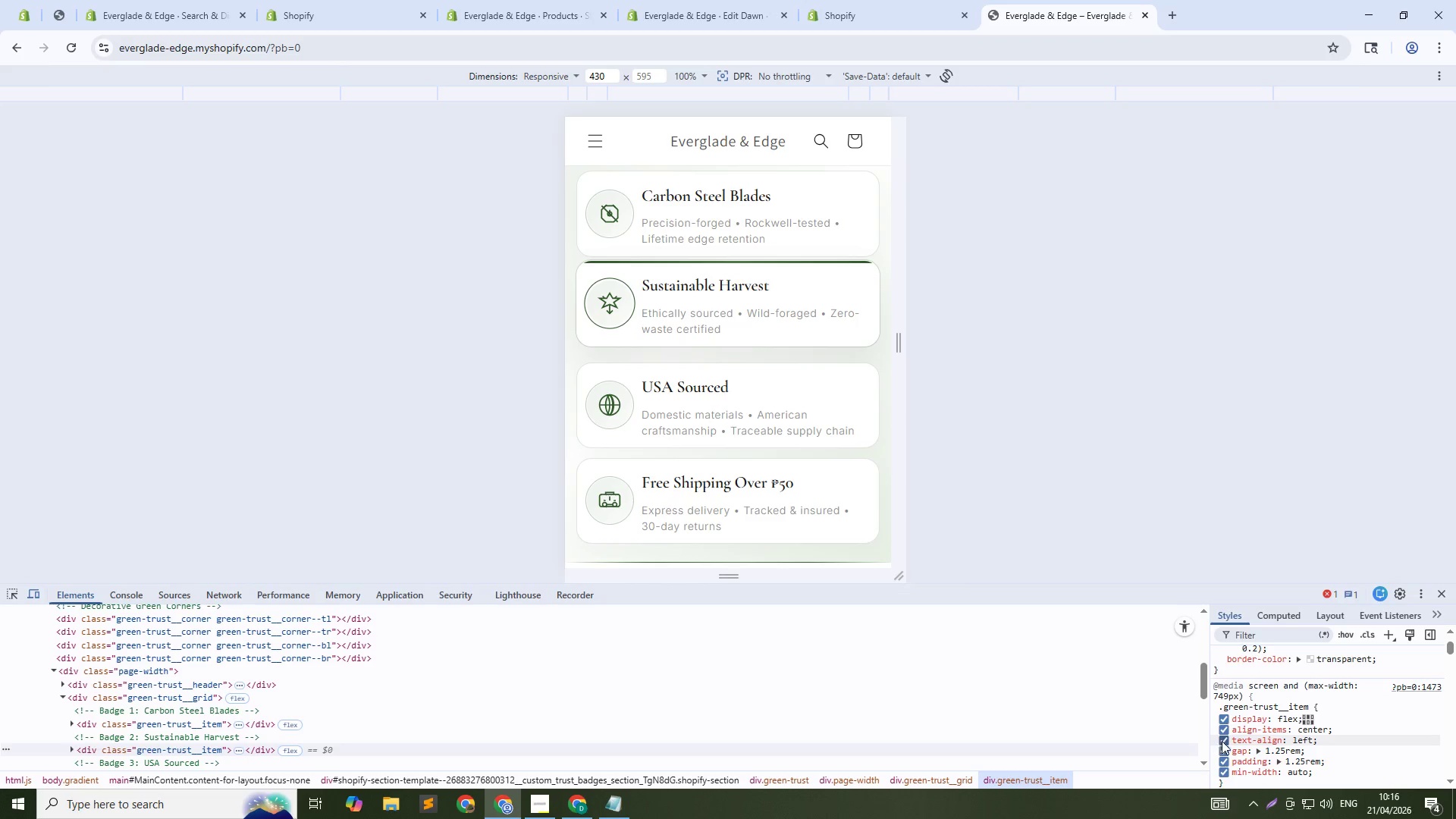 
left_click([1421, 595])
 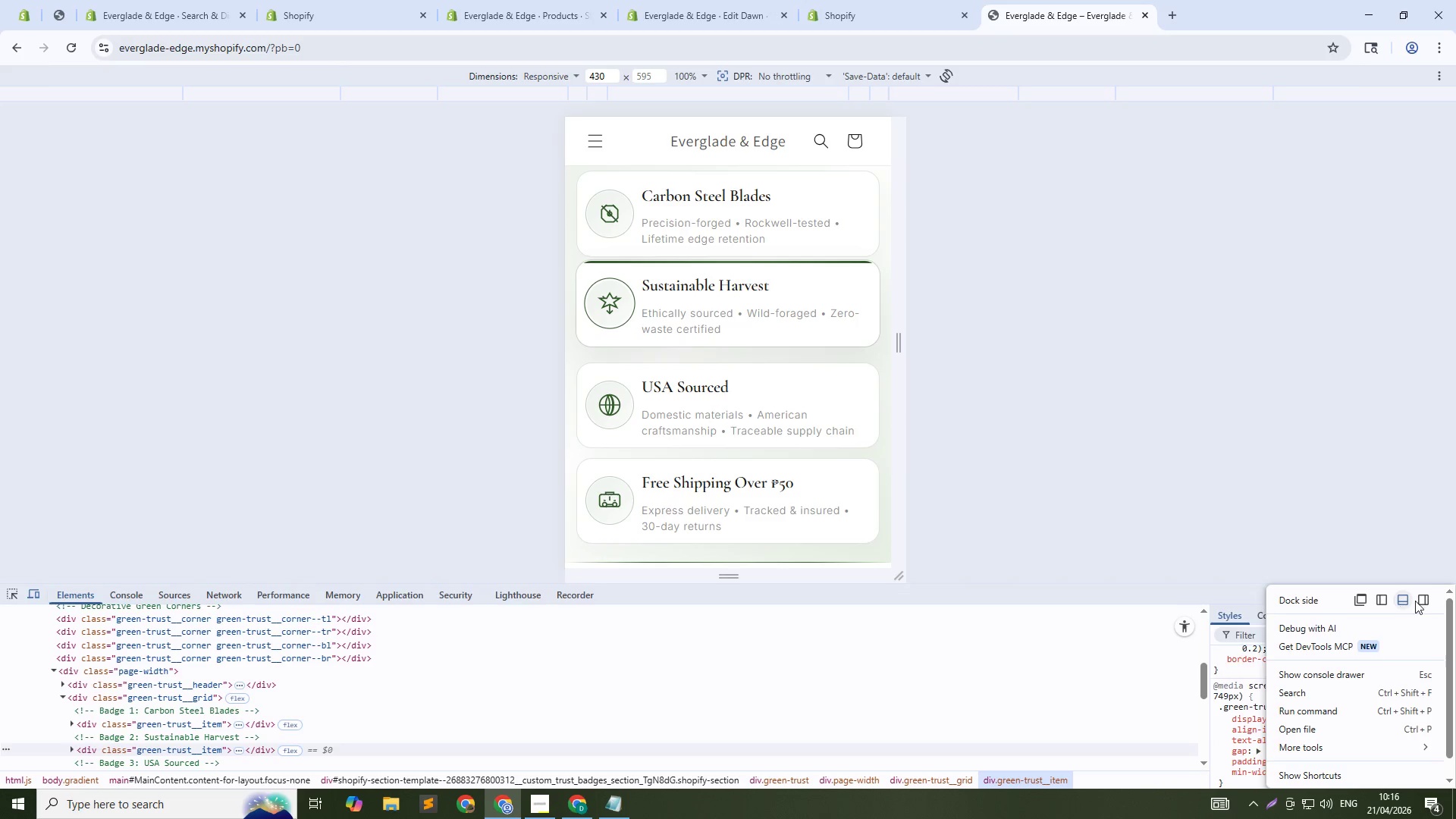 
left_click([1425, 597])
 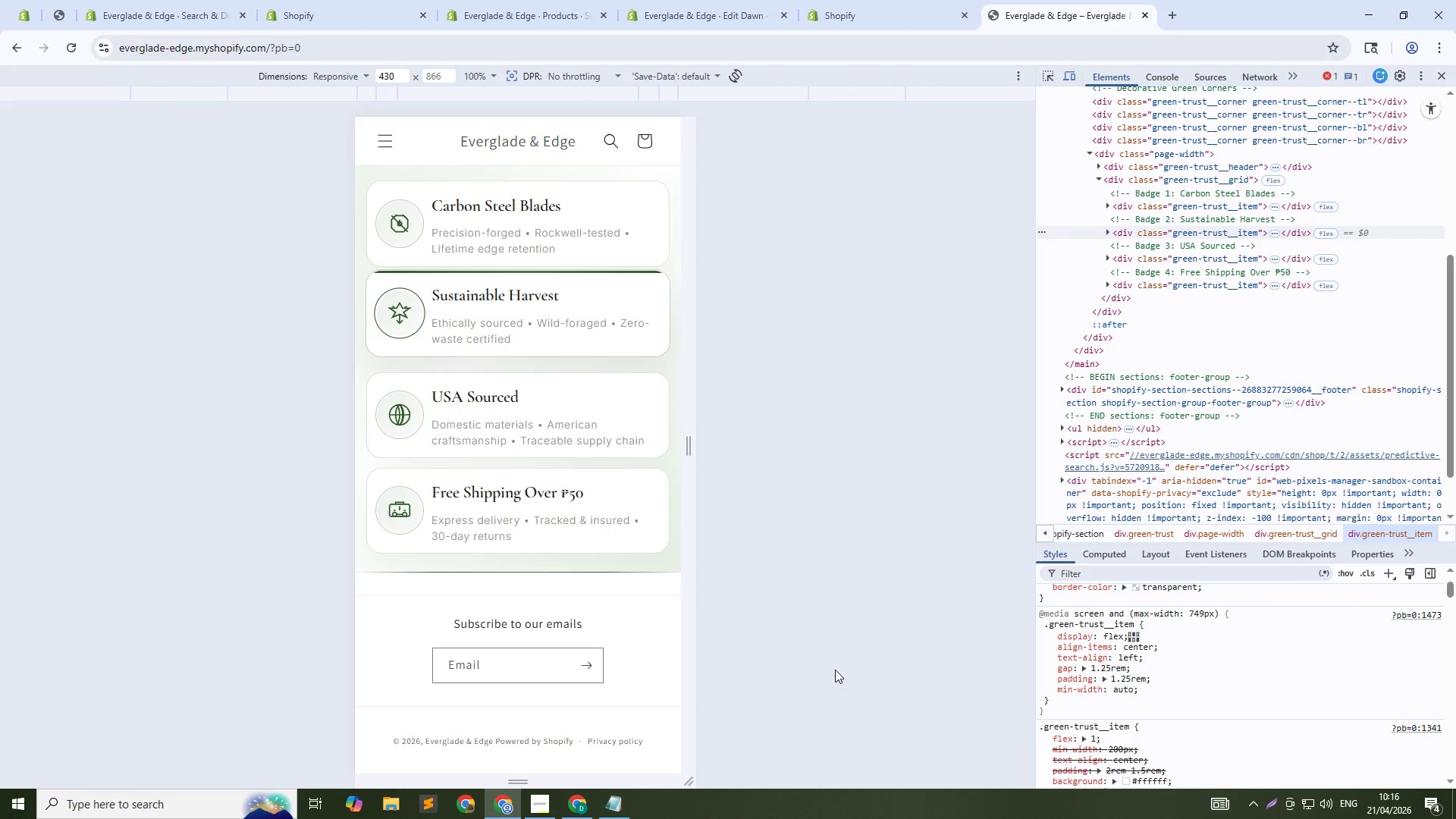 
scroll: coordinate [582, 409], scroll_direction: up, amount: 2.0
 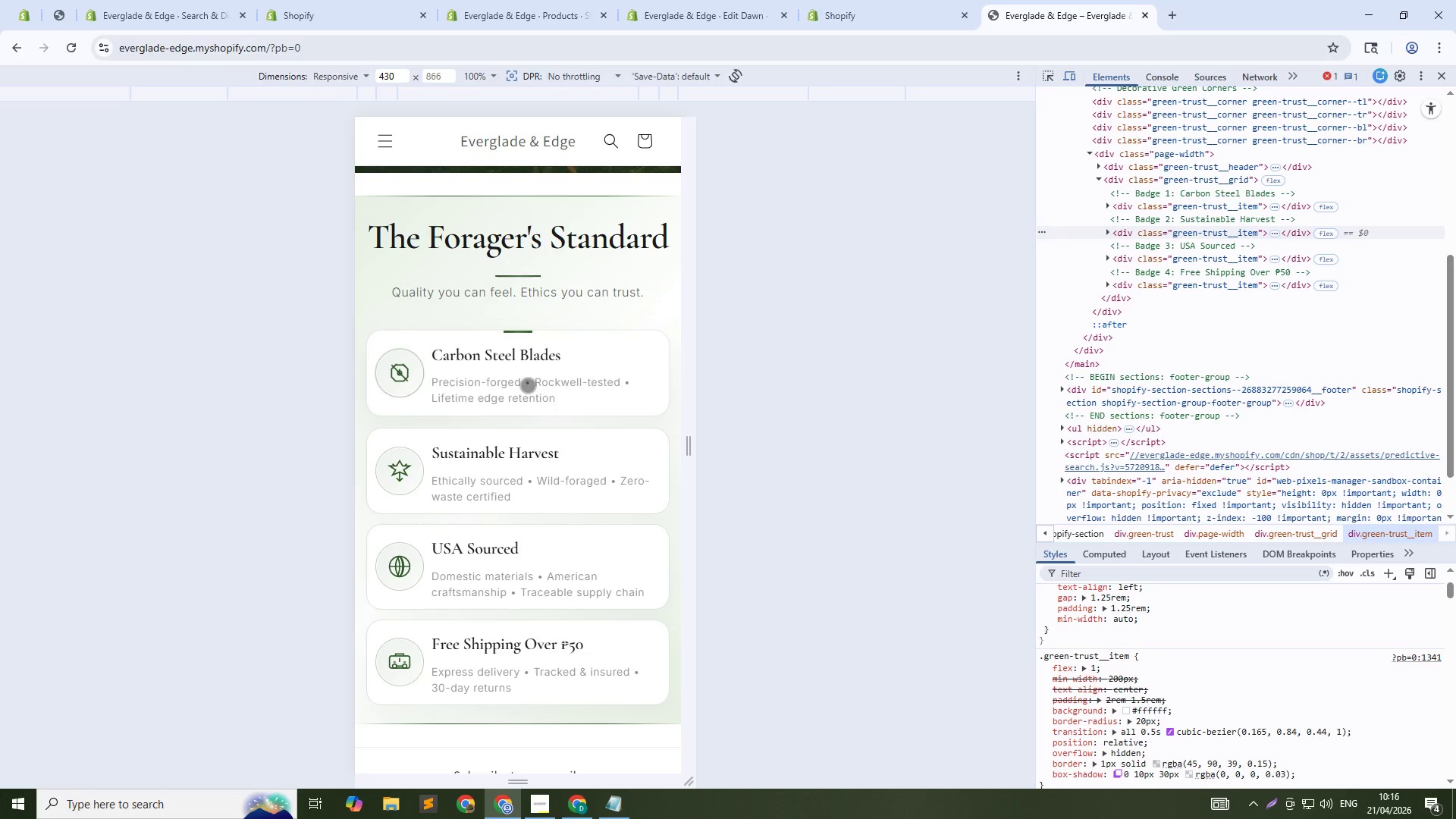 
left_click([528, 385])
 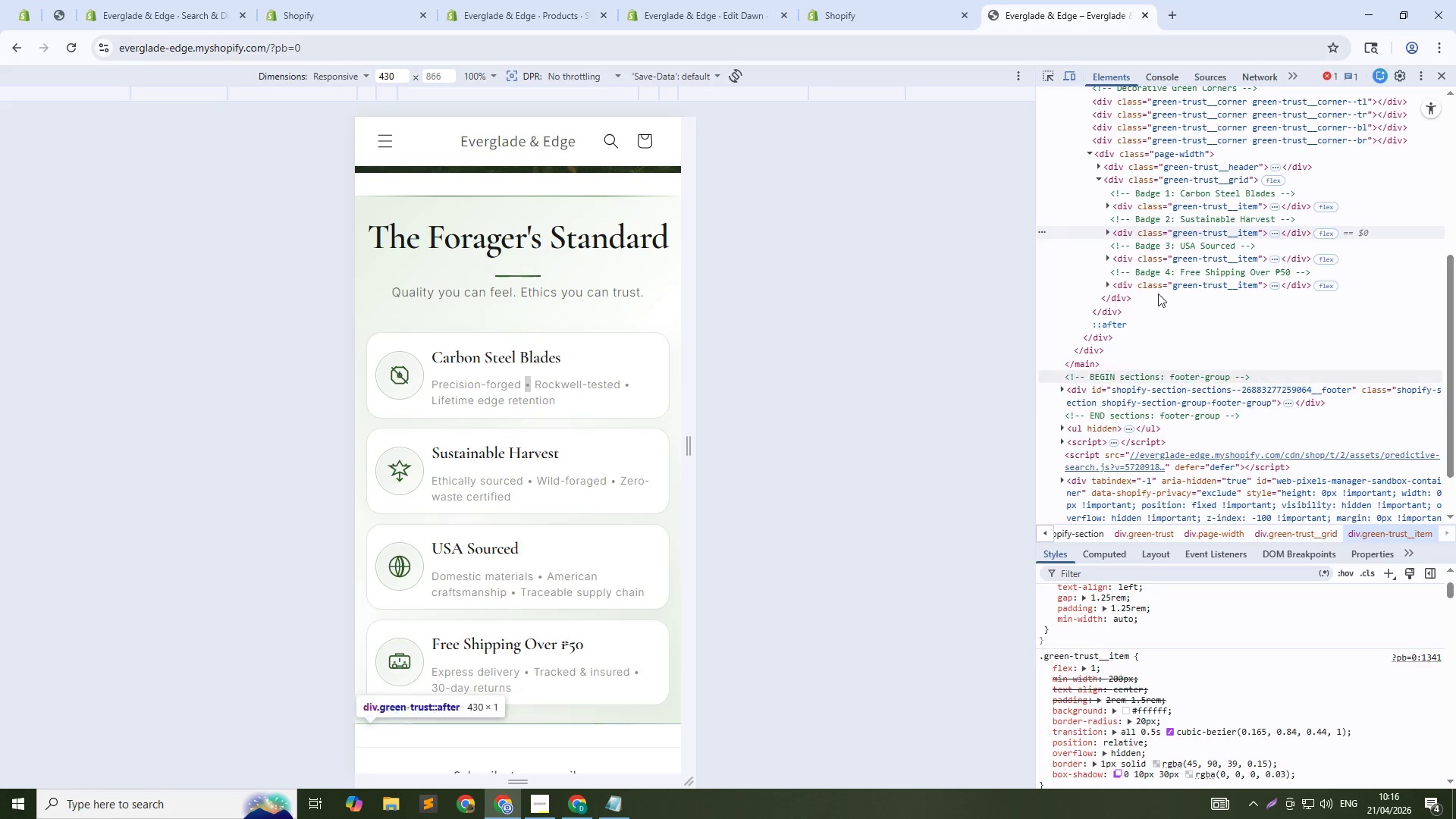 
left_click([1426, 73])
 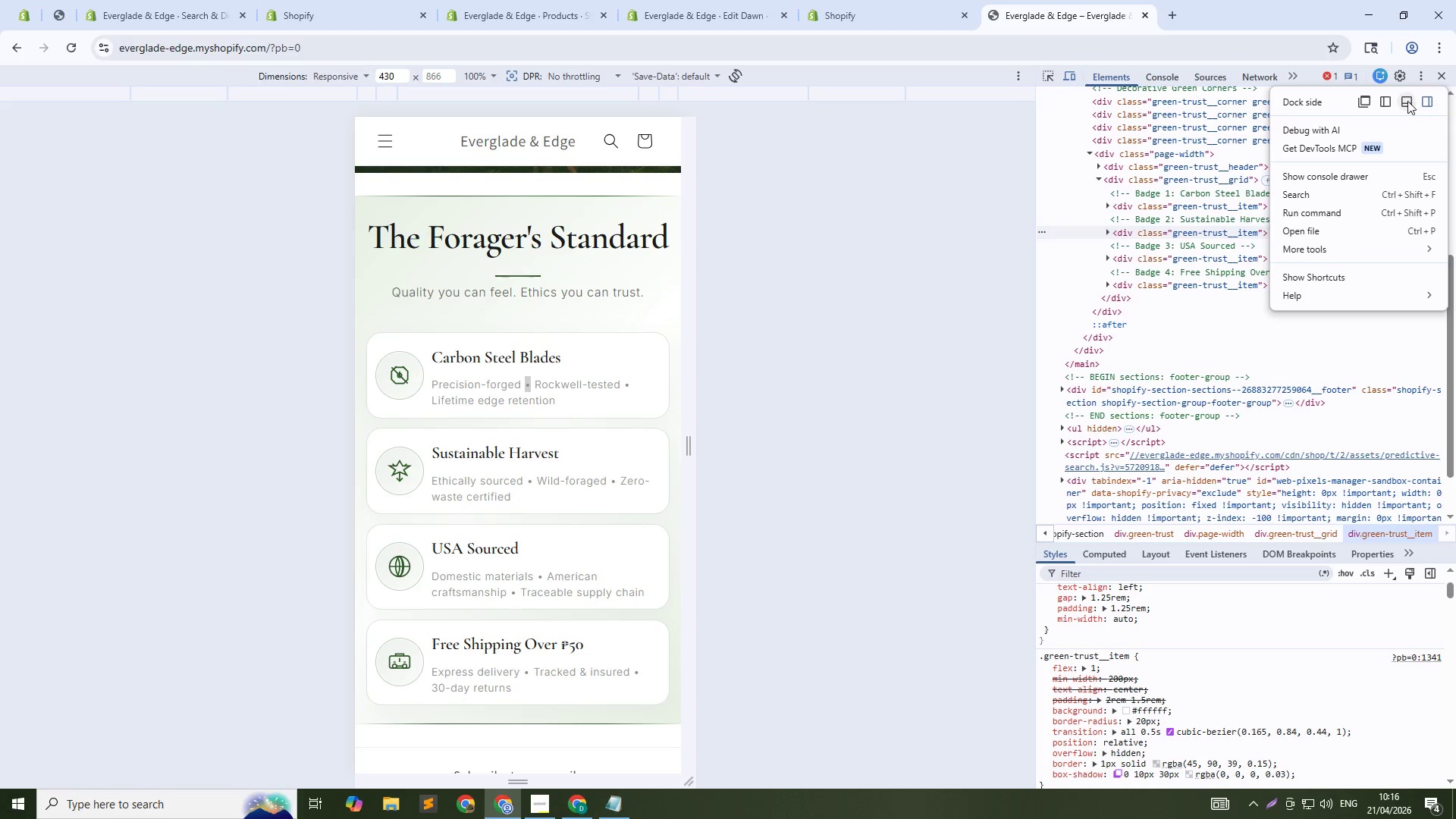 
left_click([1407, 101])
 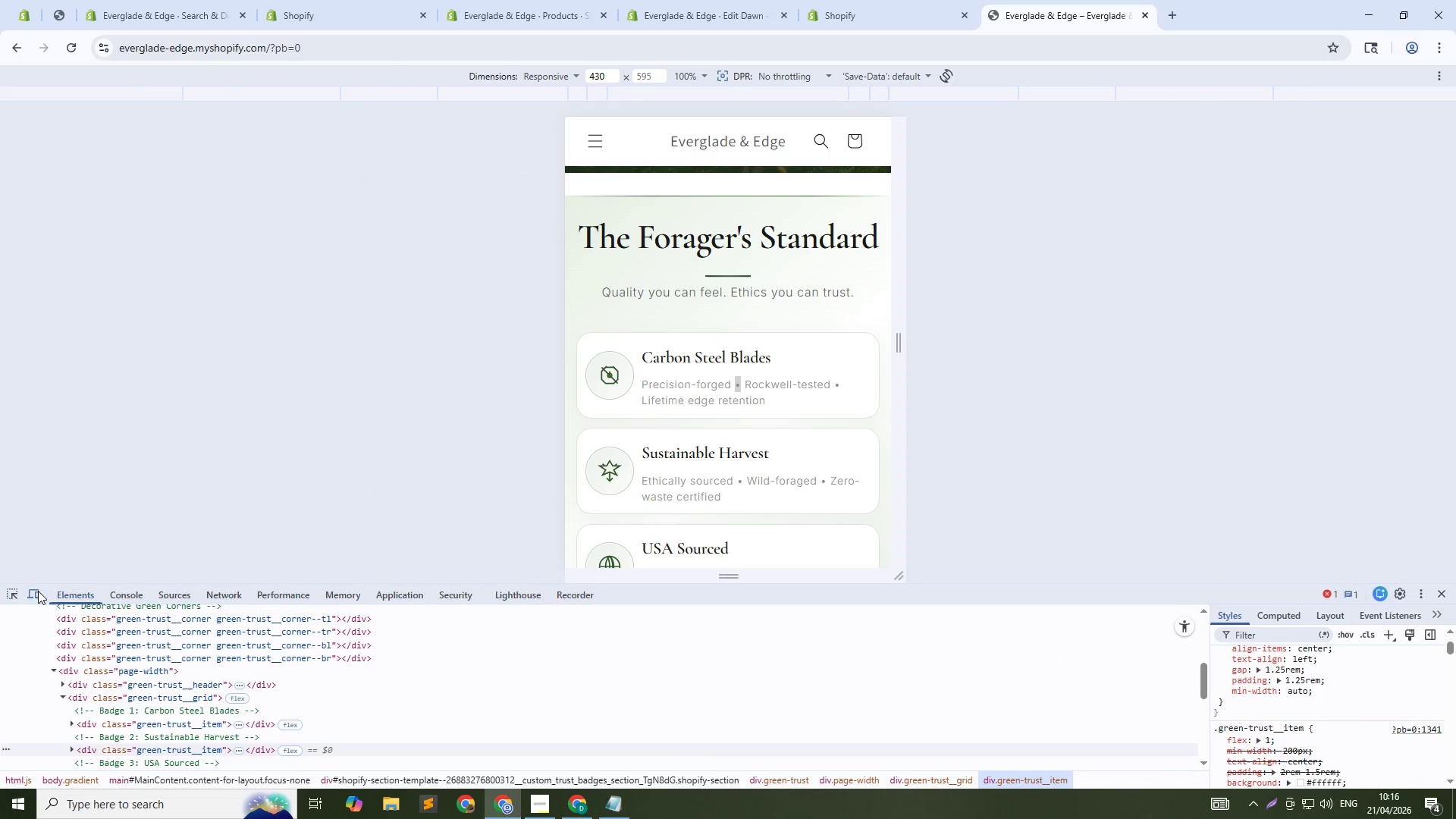 
left_click([35, 591])
 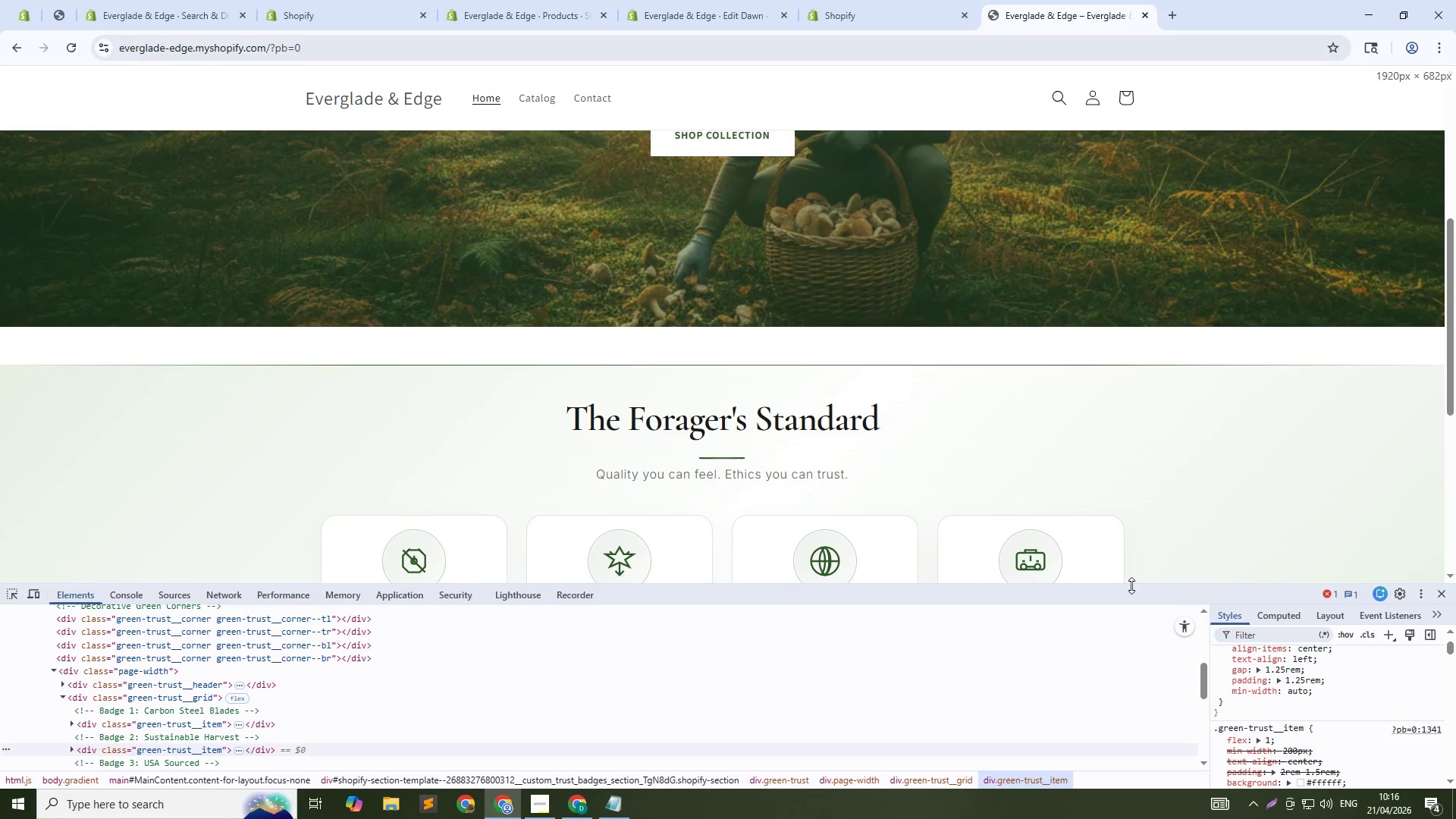 
scroll: coordinate [1174, 520], scroll_direction: down, amount: 4.0
 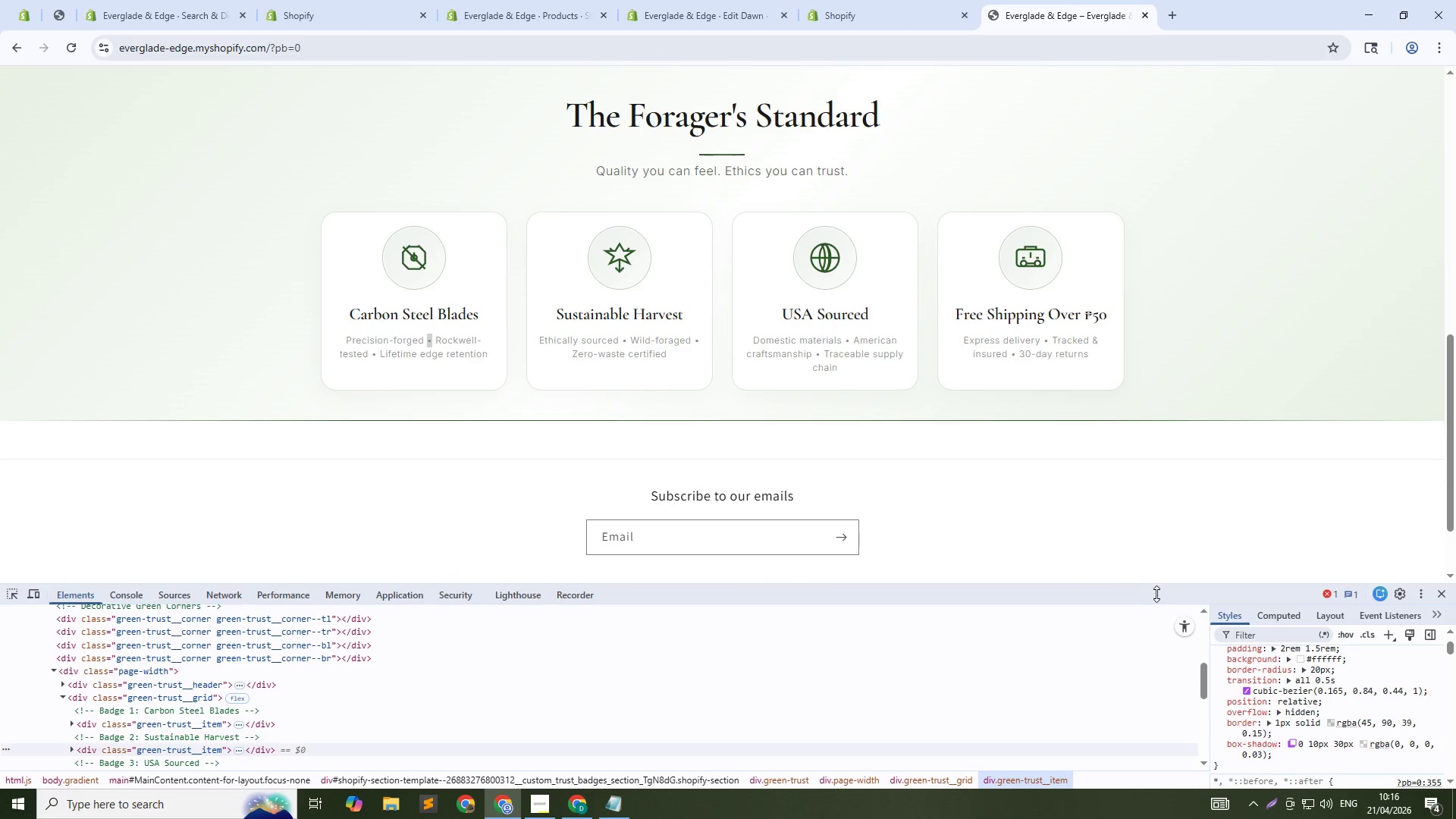 
left_click_drag(start_coordinate=[1161, 586], to_coordinate=[1168, 623])
 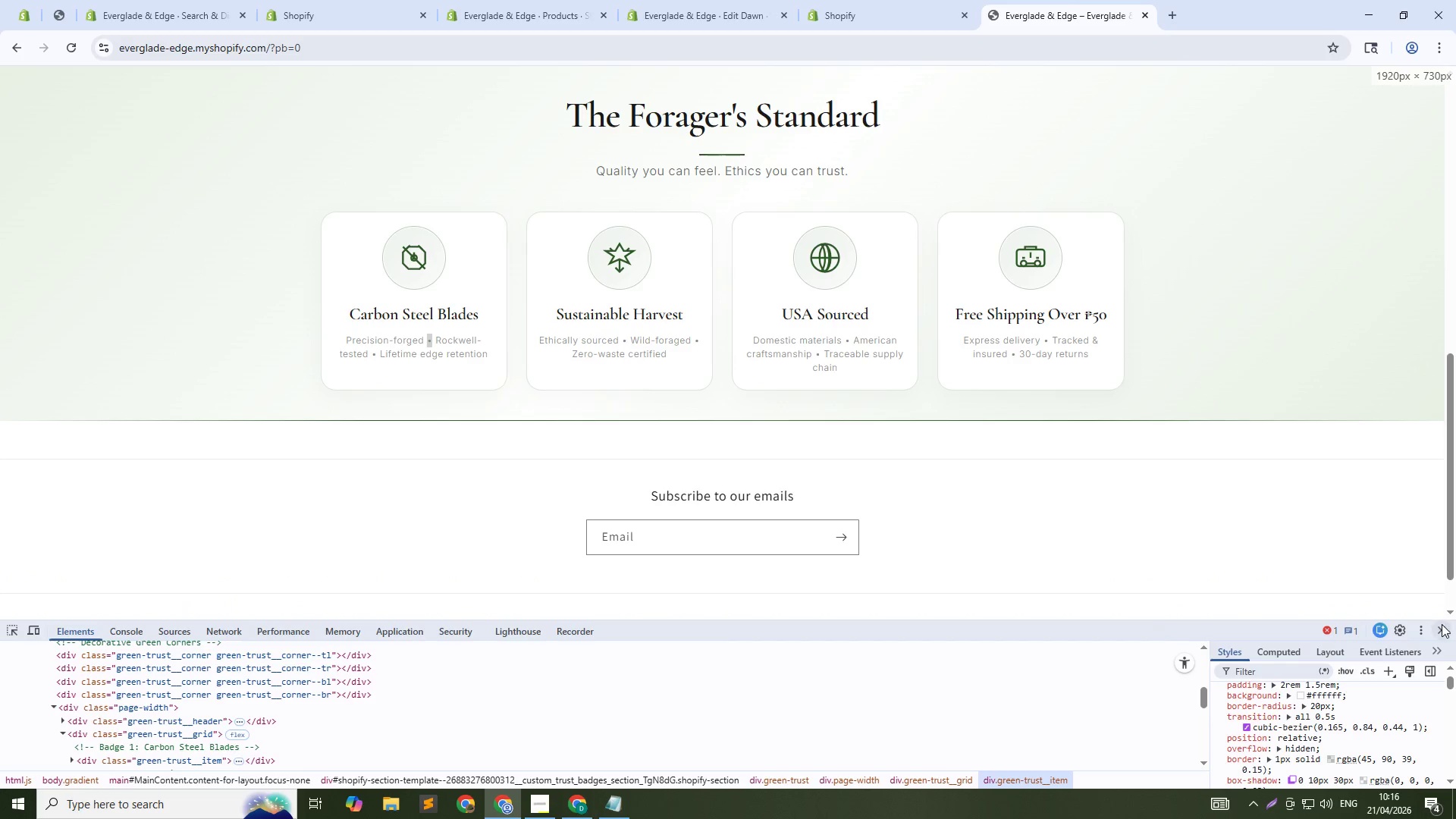 
left_click([1442, 624])
 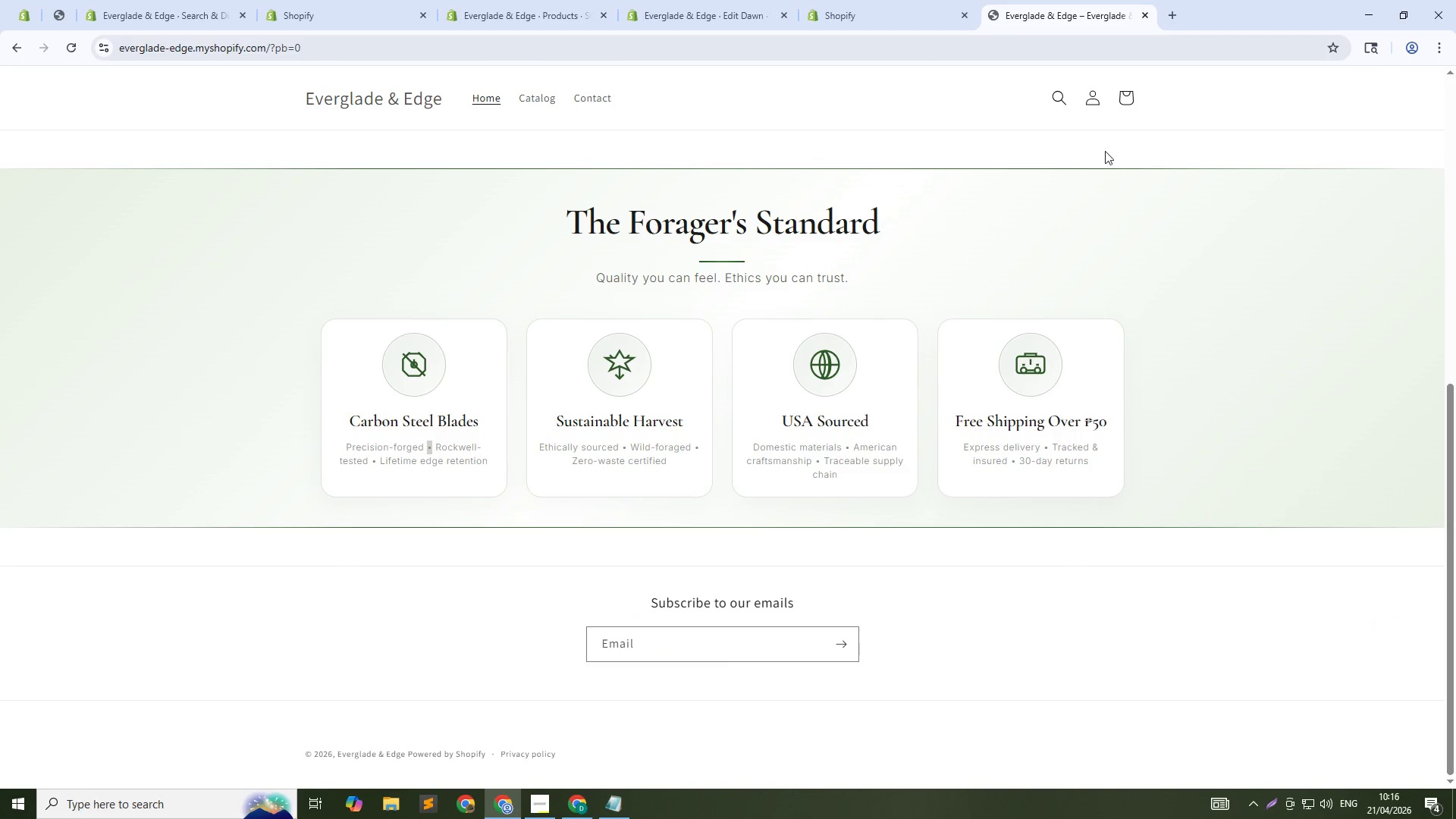 
key(Alt+Tab)
 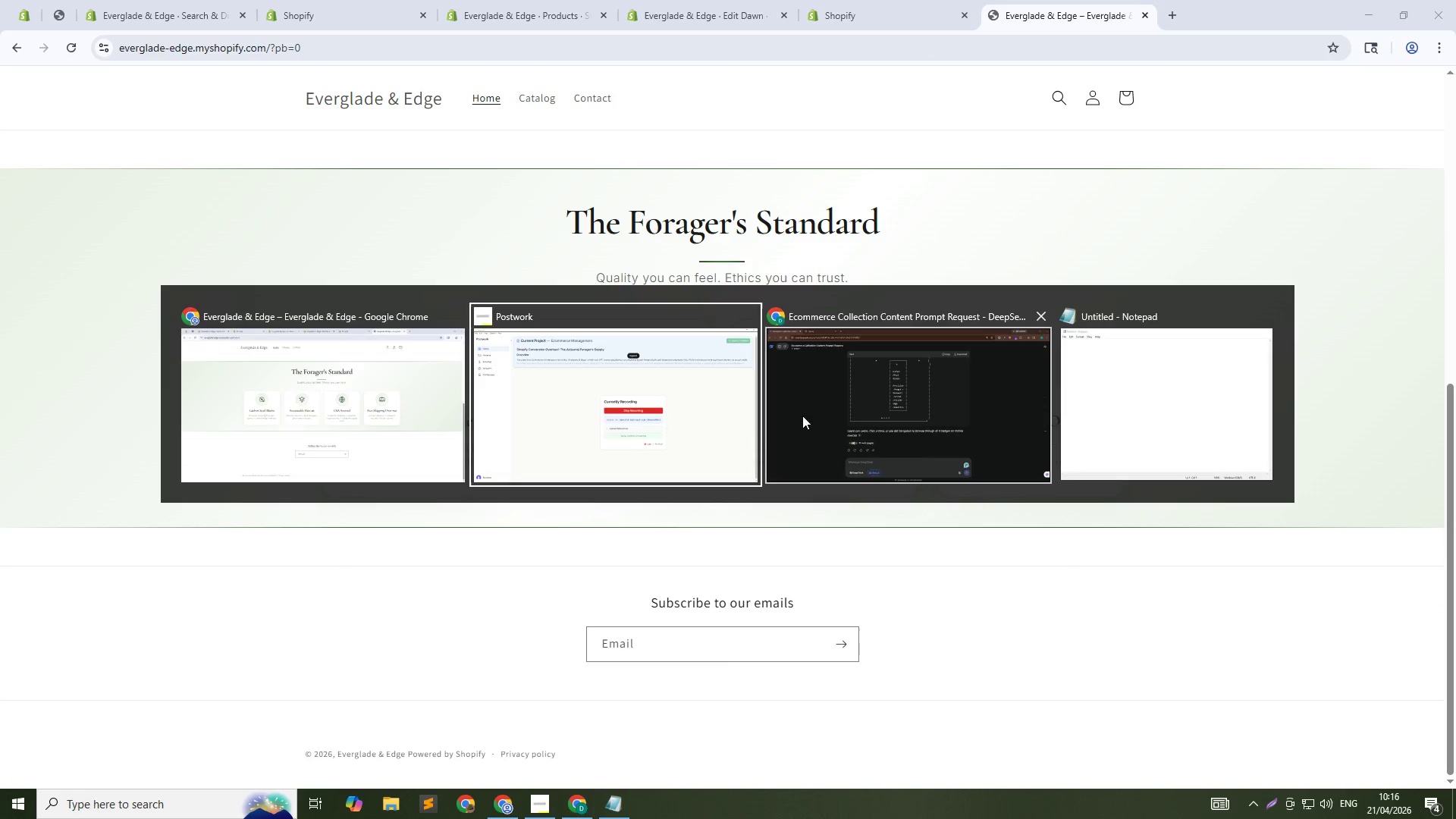 
key(Alt+Tab)
 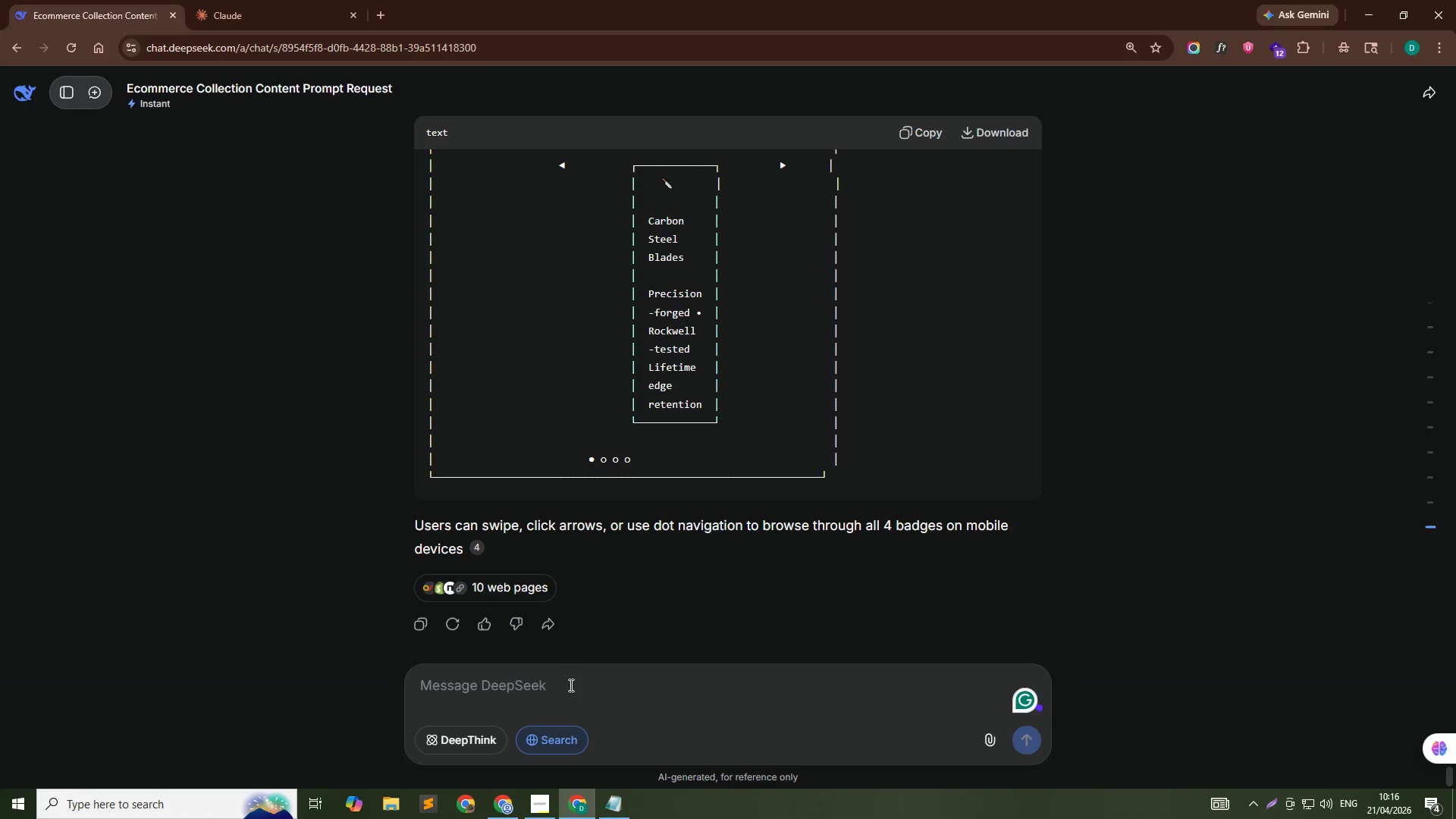 
left_click([569, 686])
 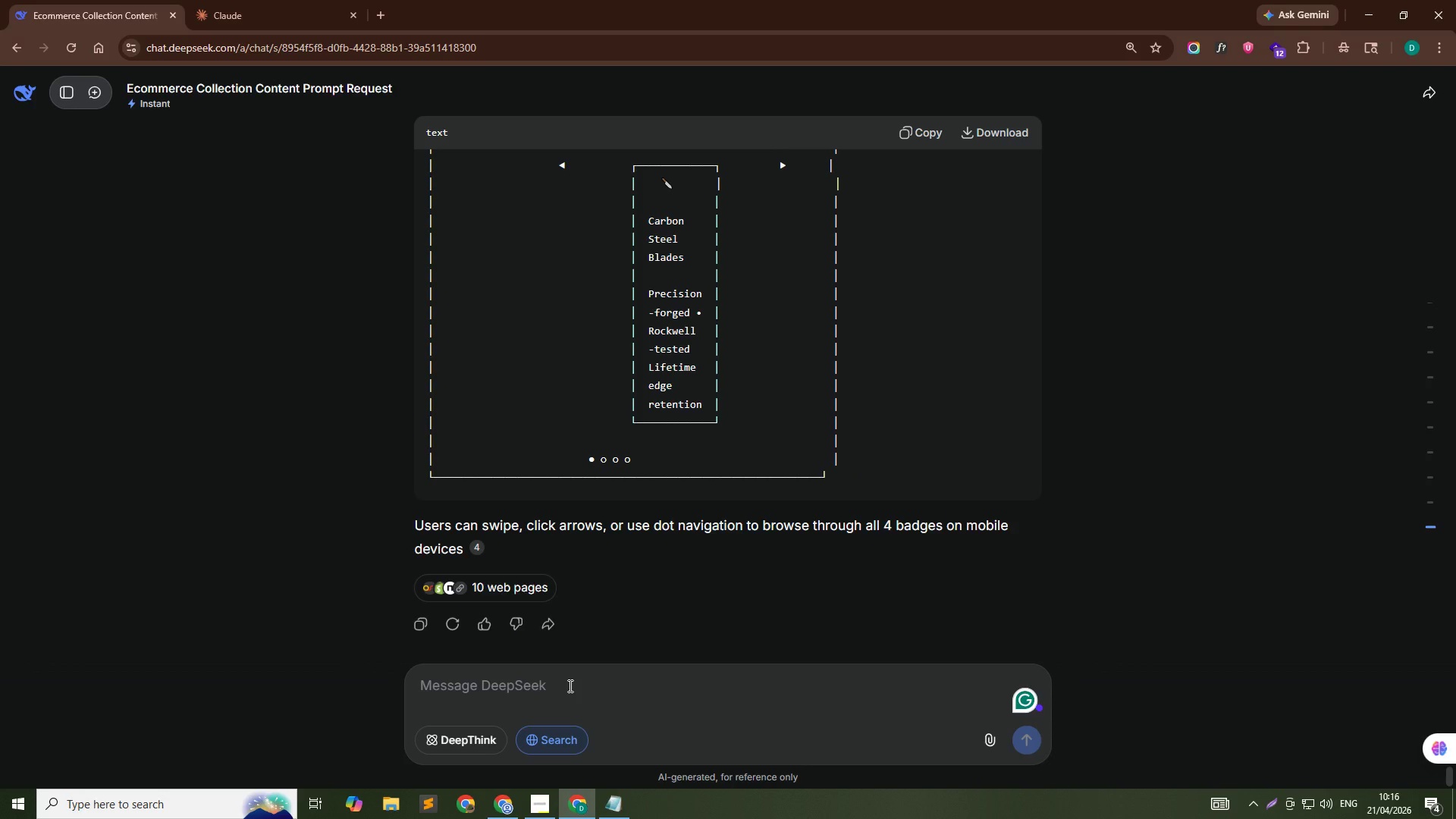 
type(I have Shopify Dawn theme. I need a "")
 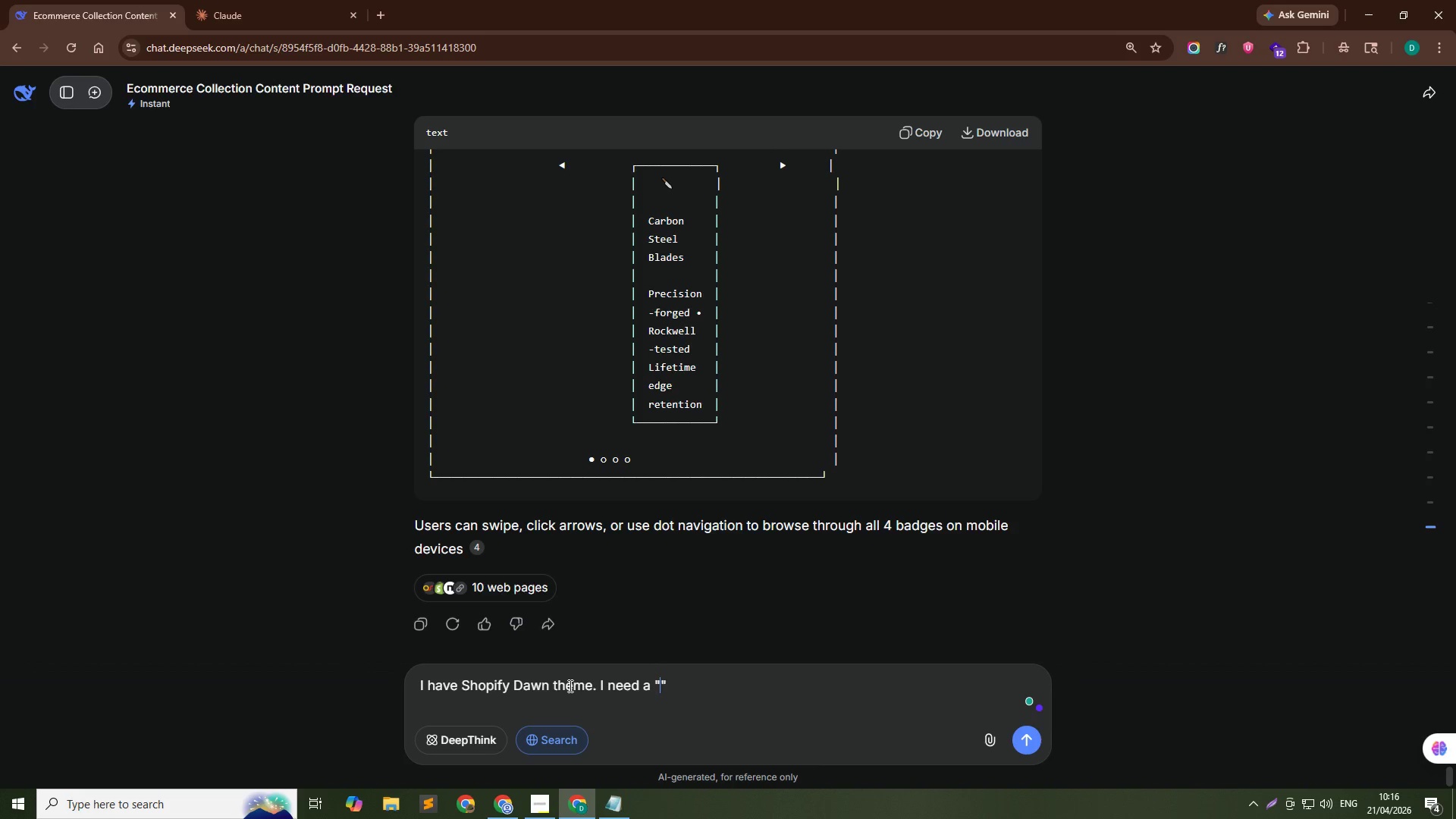 
 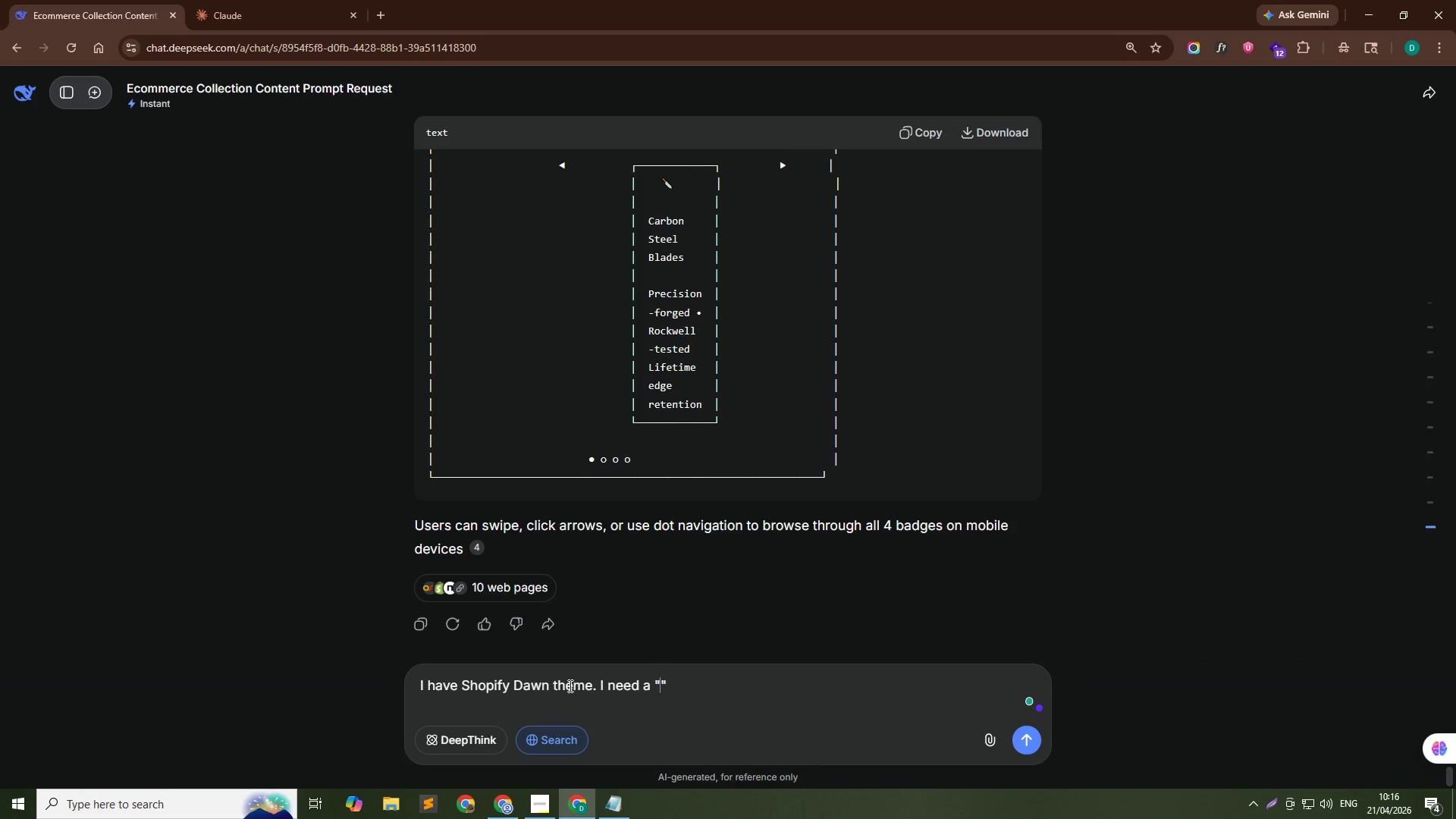 
key(ArrowLeft)
 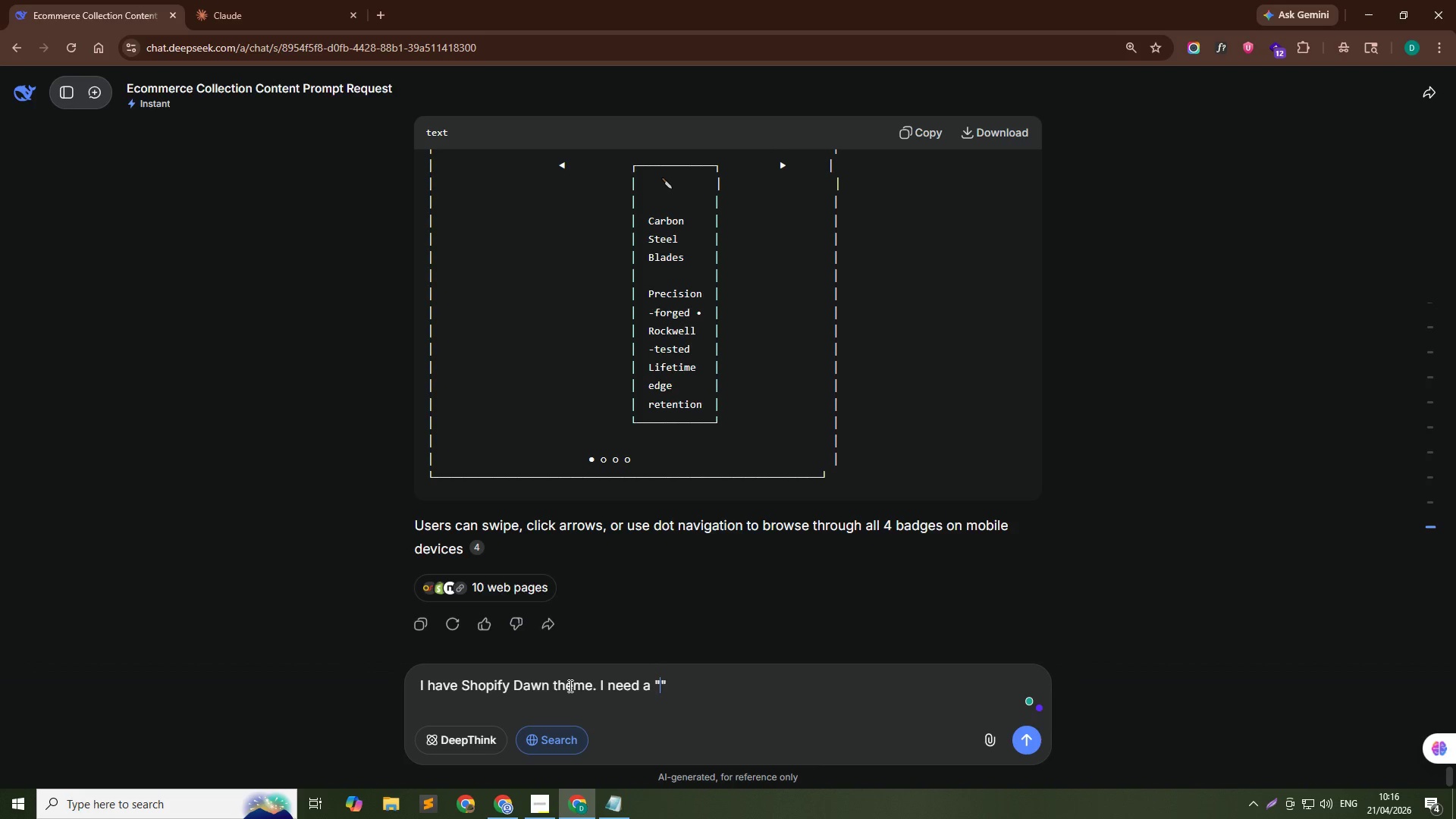 
type(Shop the look)
 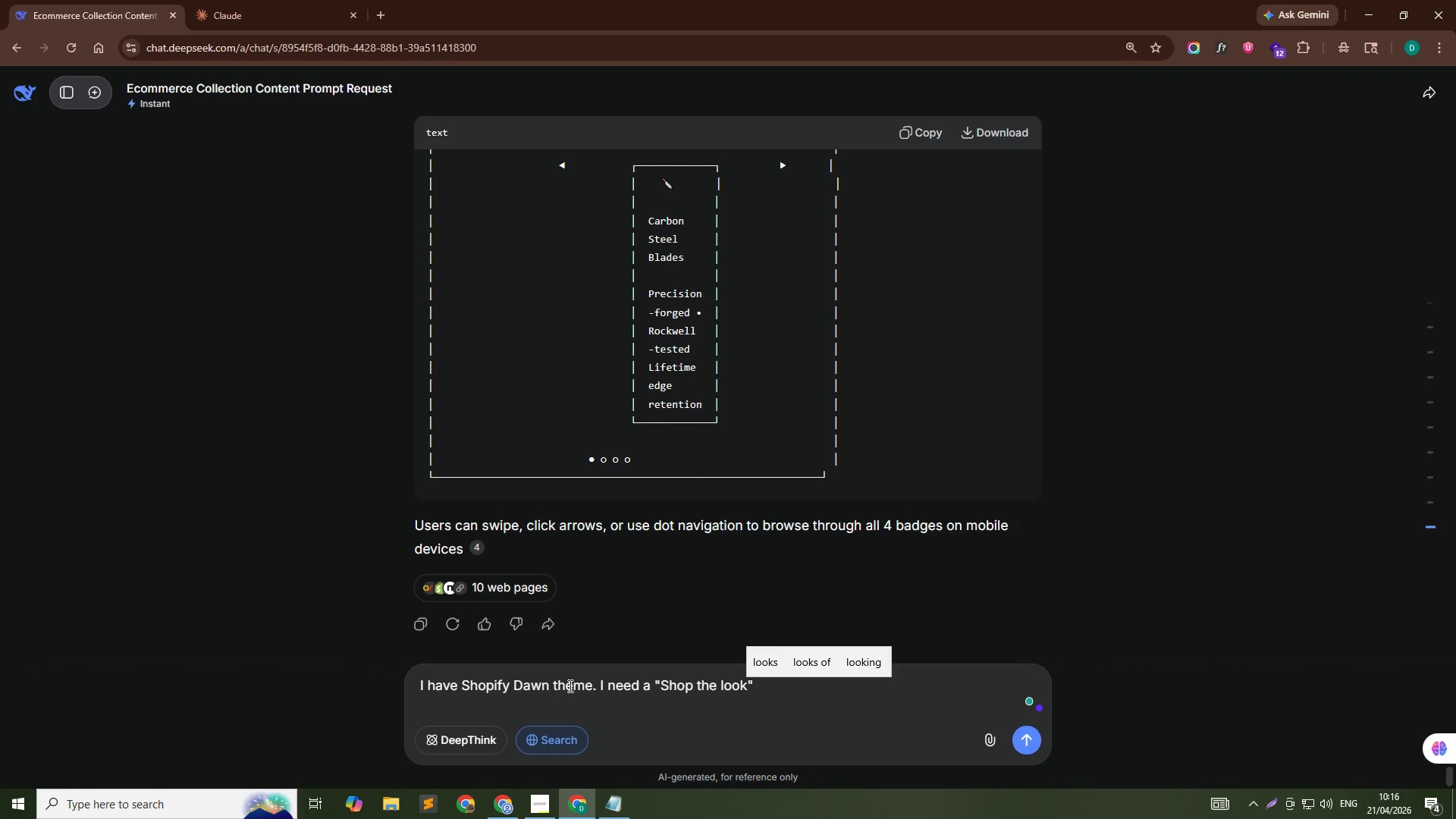 
key(ArrowLeft)
 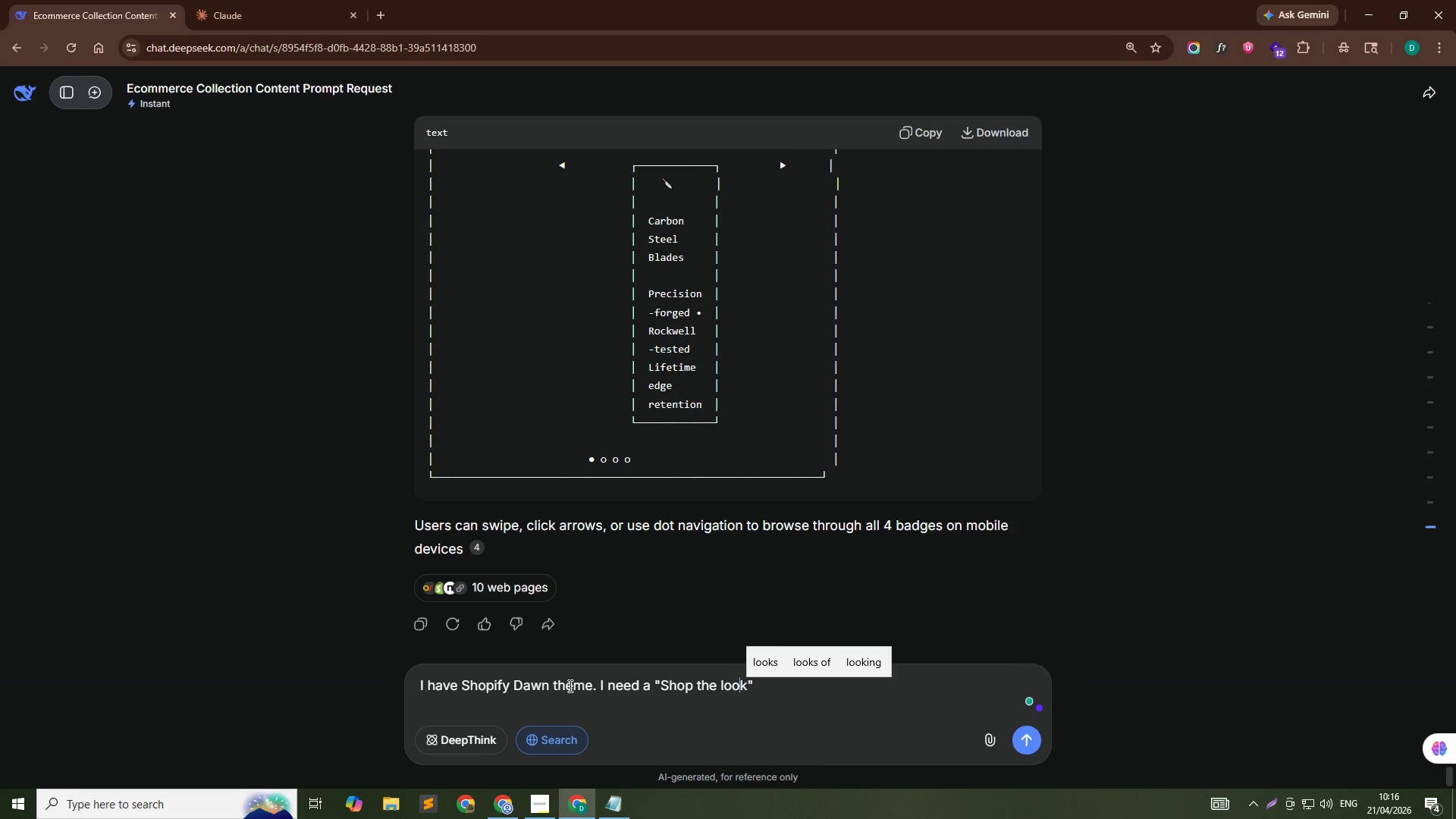 
key(ArrowLeft)
 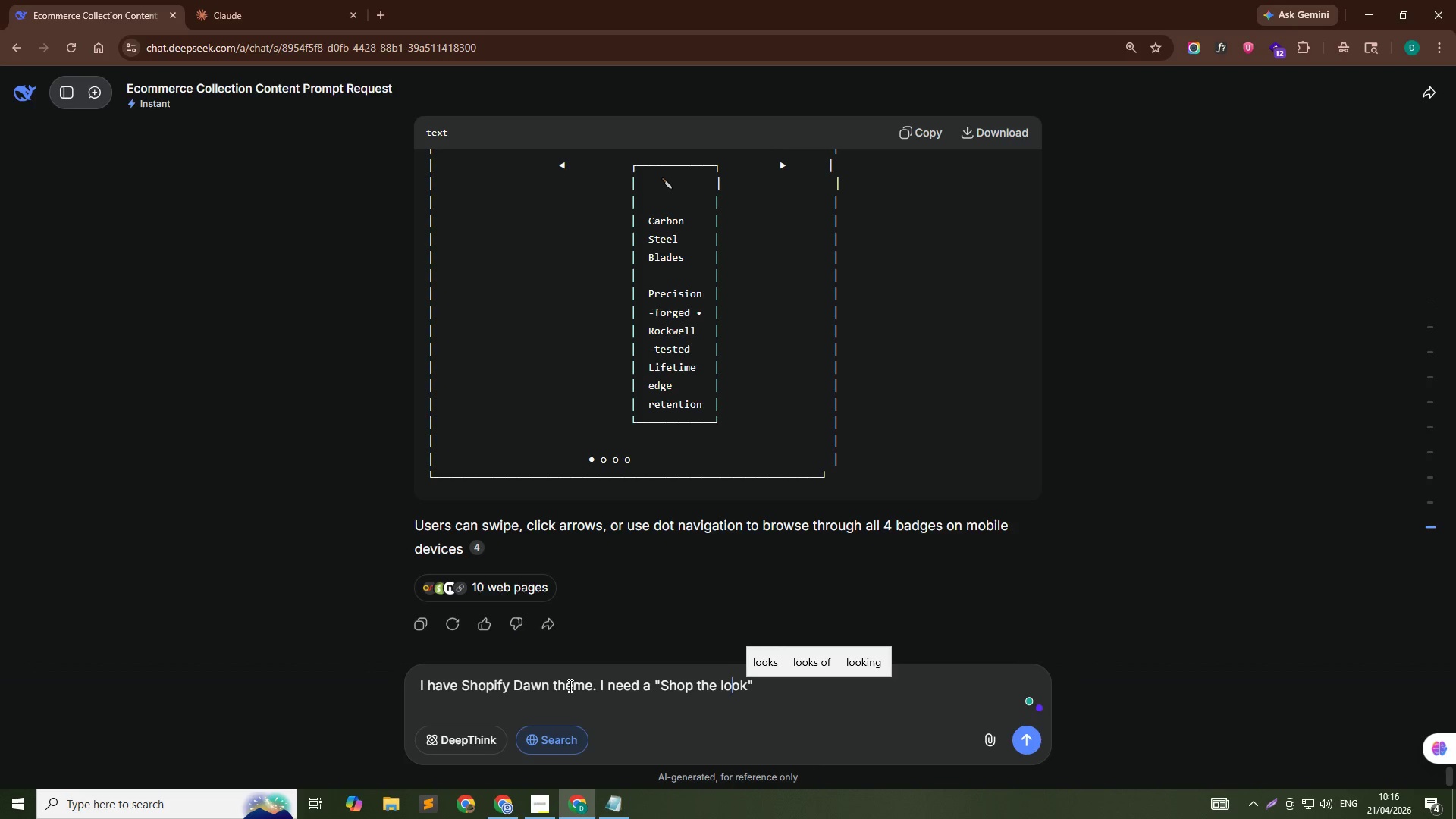 
key(ArrowLeft)
 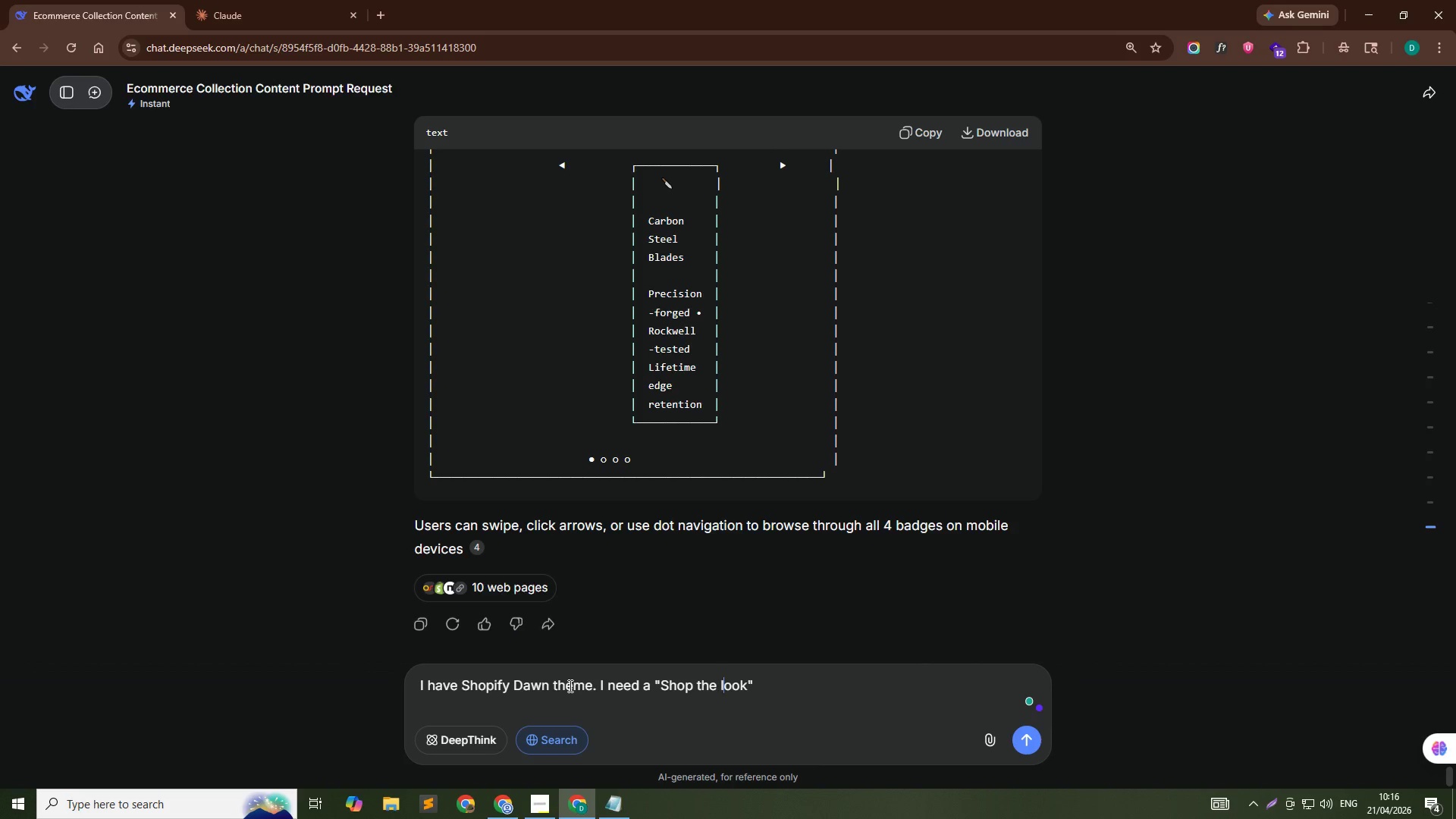 
key(Backspace)
 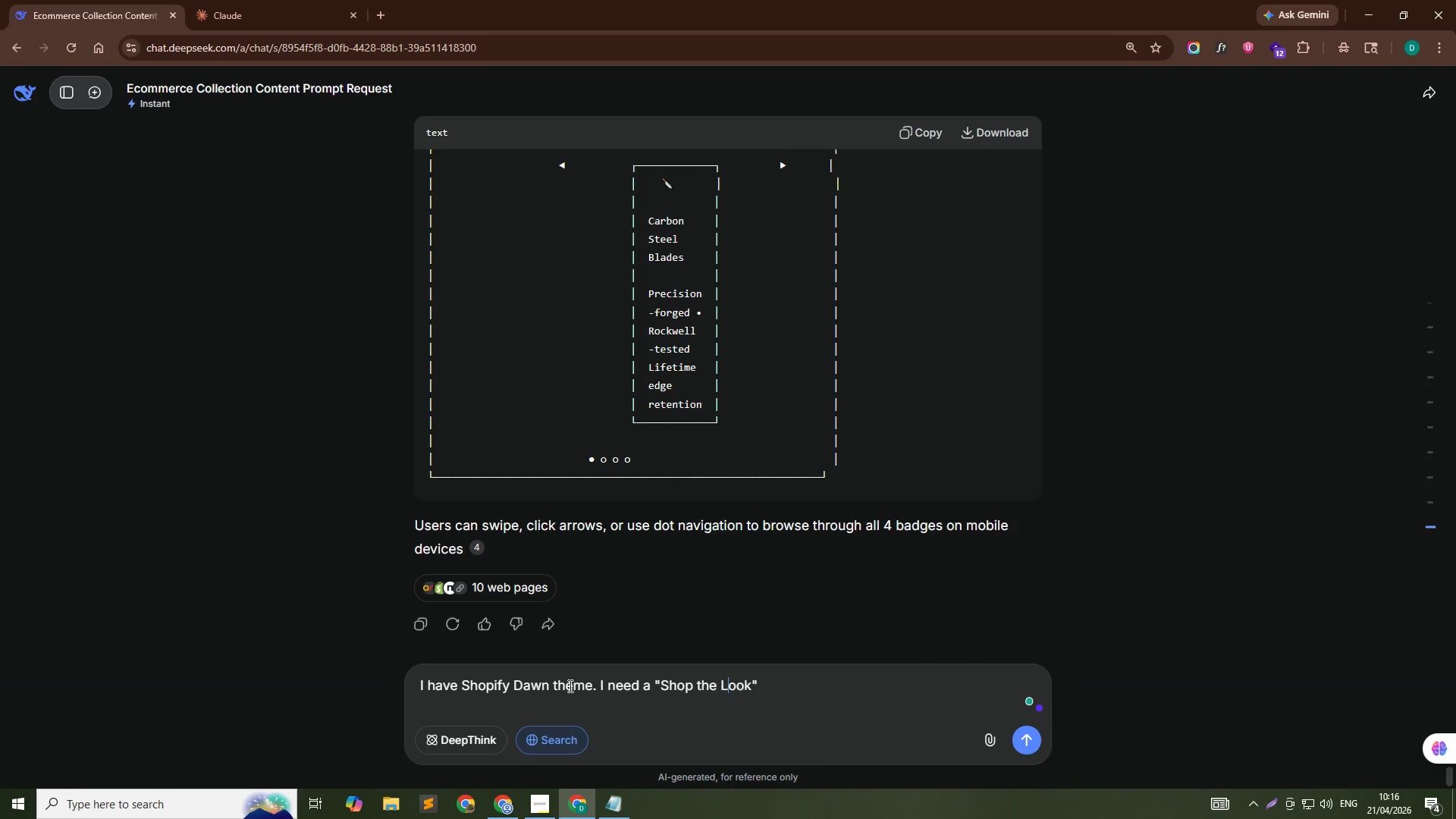 
key(Shift+ShiftLeft)
 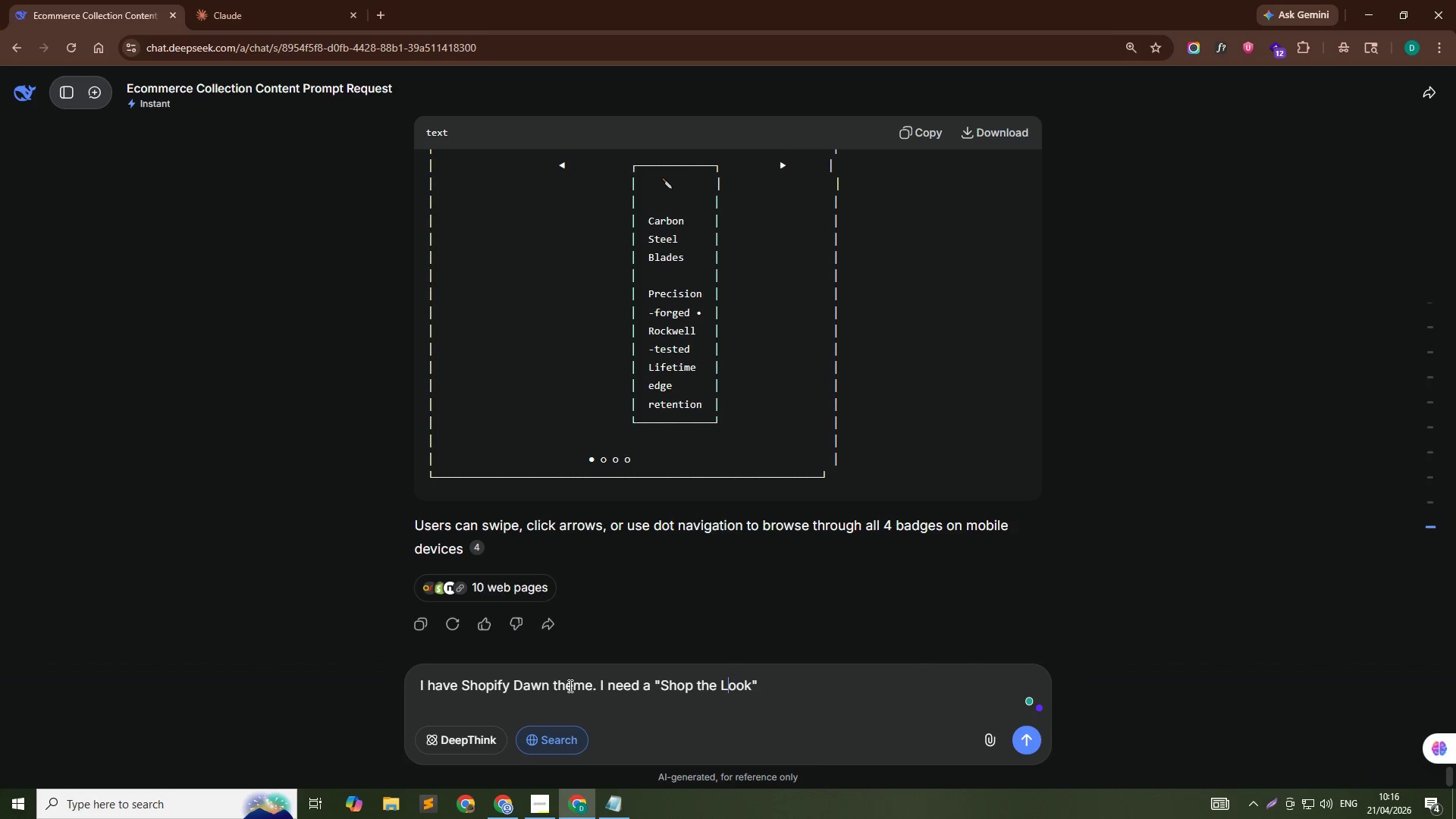 
key(Shift+L)
 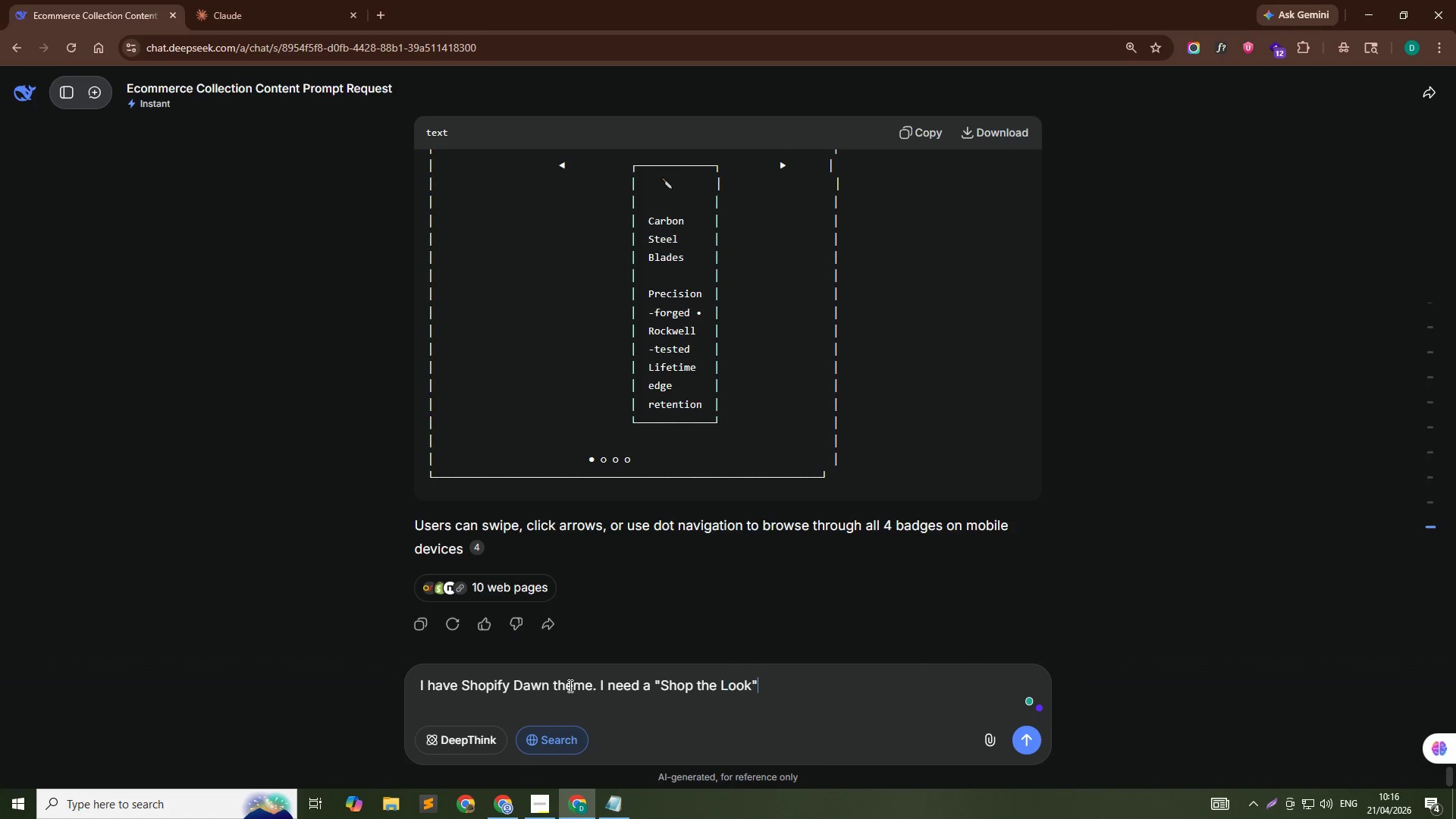 
key(ArrowDown)
 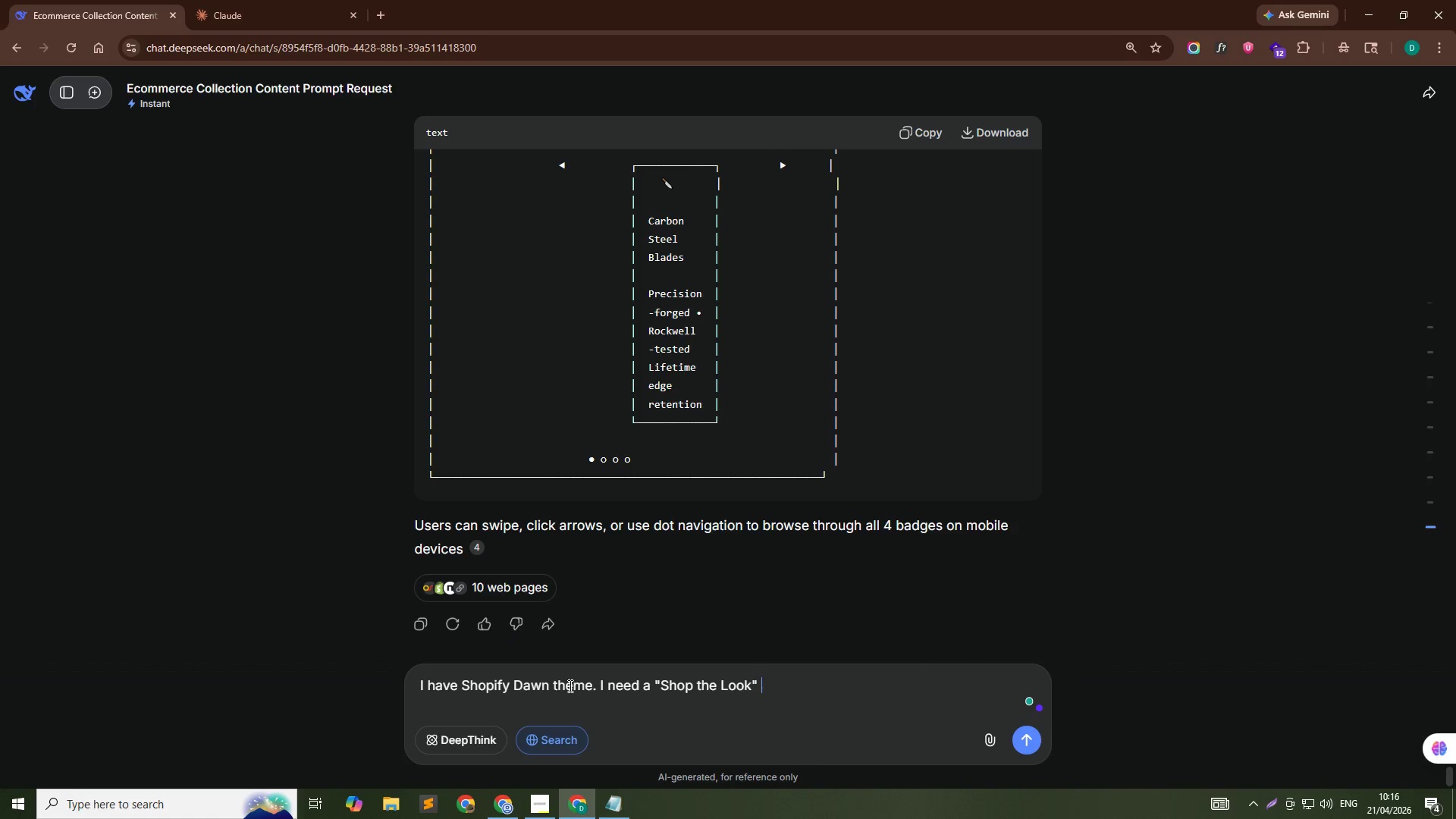 
type( section using Featured Collection.)
 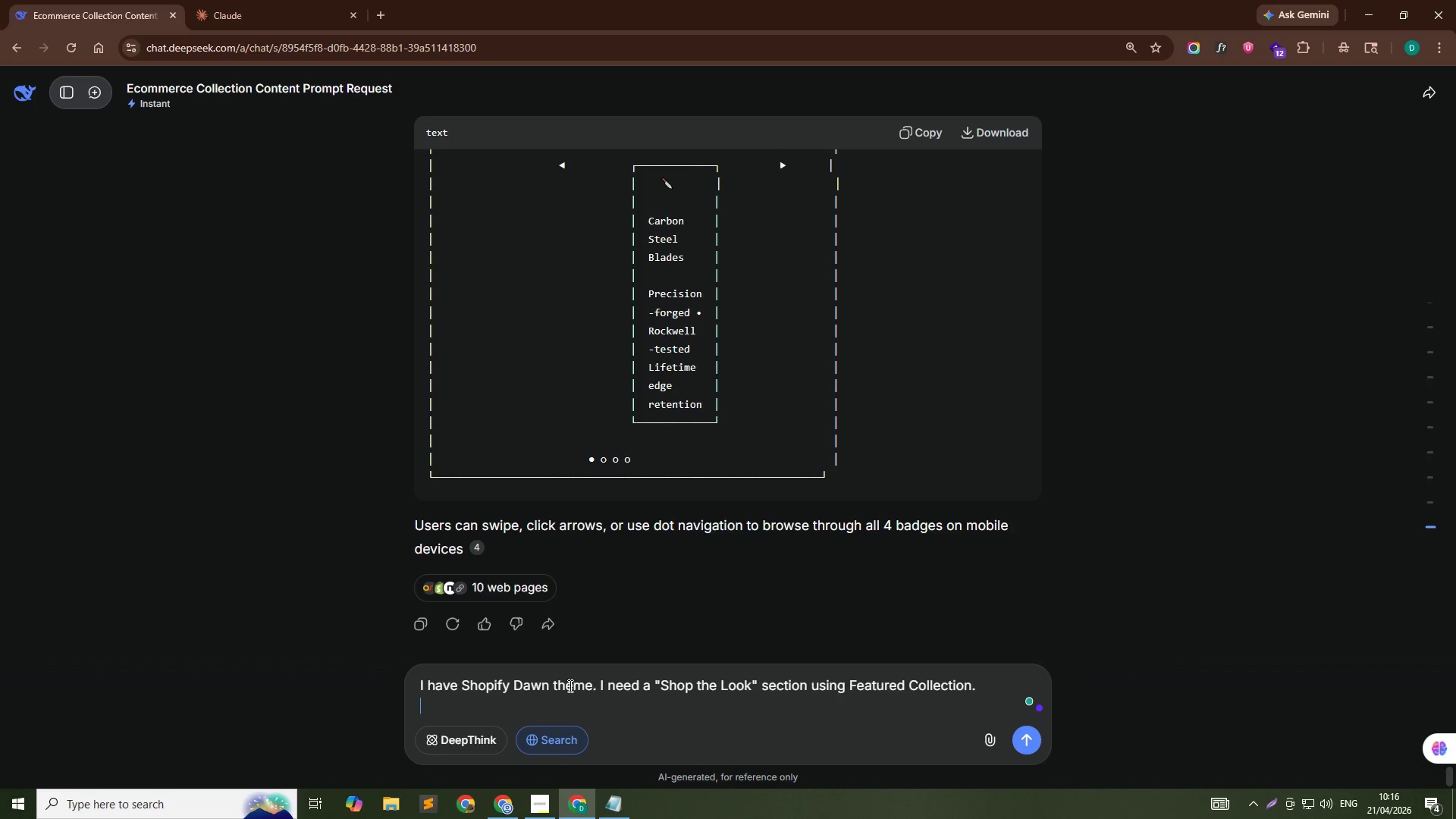 
key(Shift+Enter)
 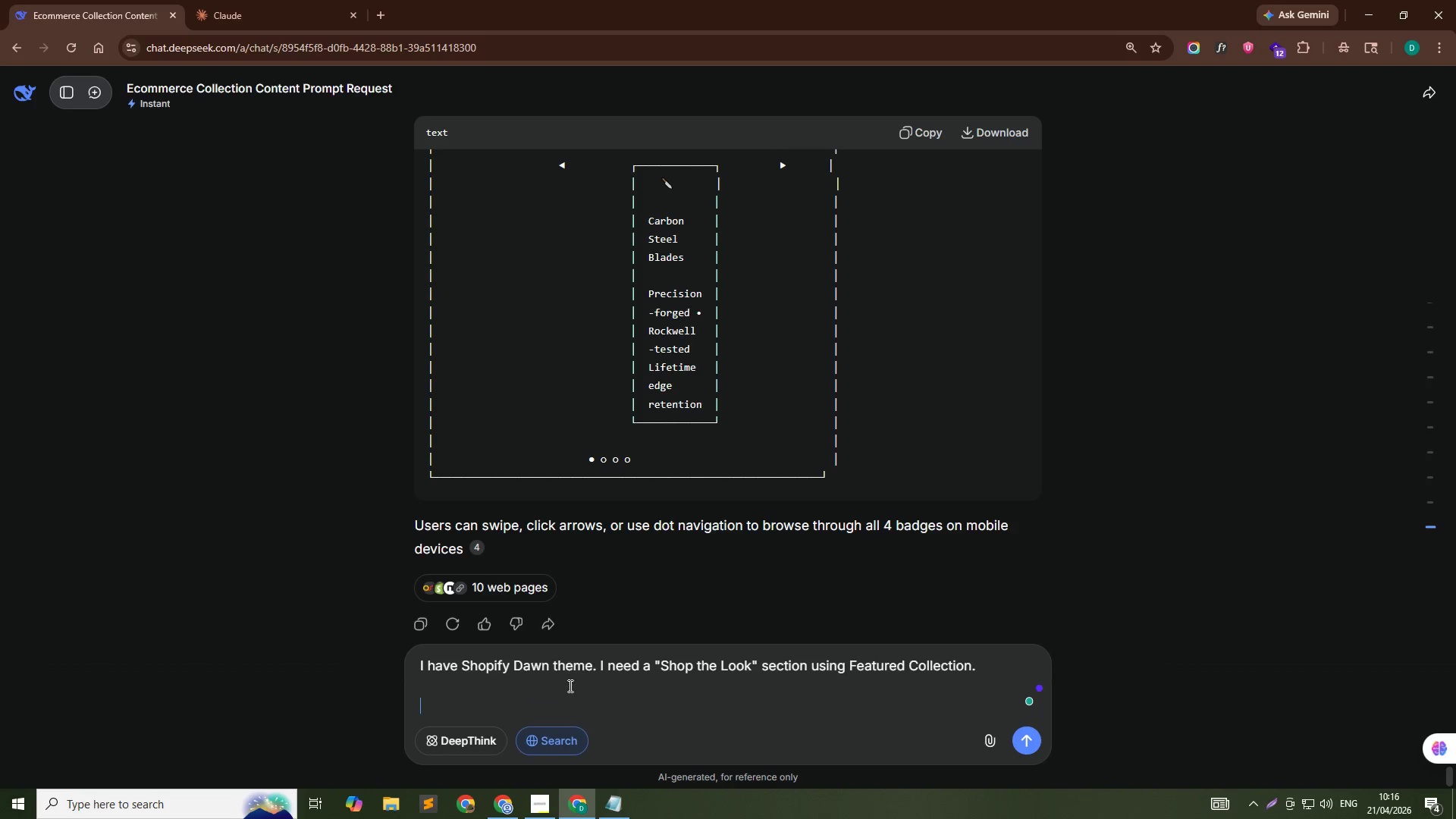 
key(Shift+Enter)
 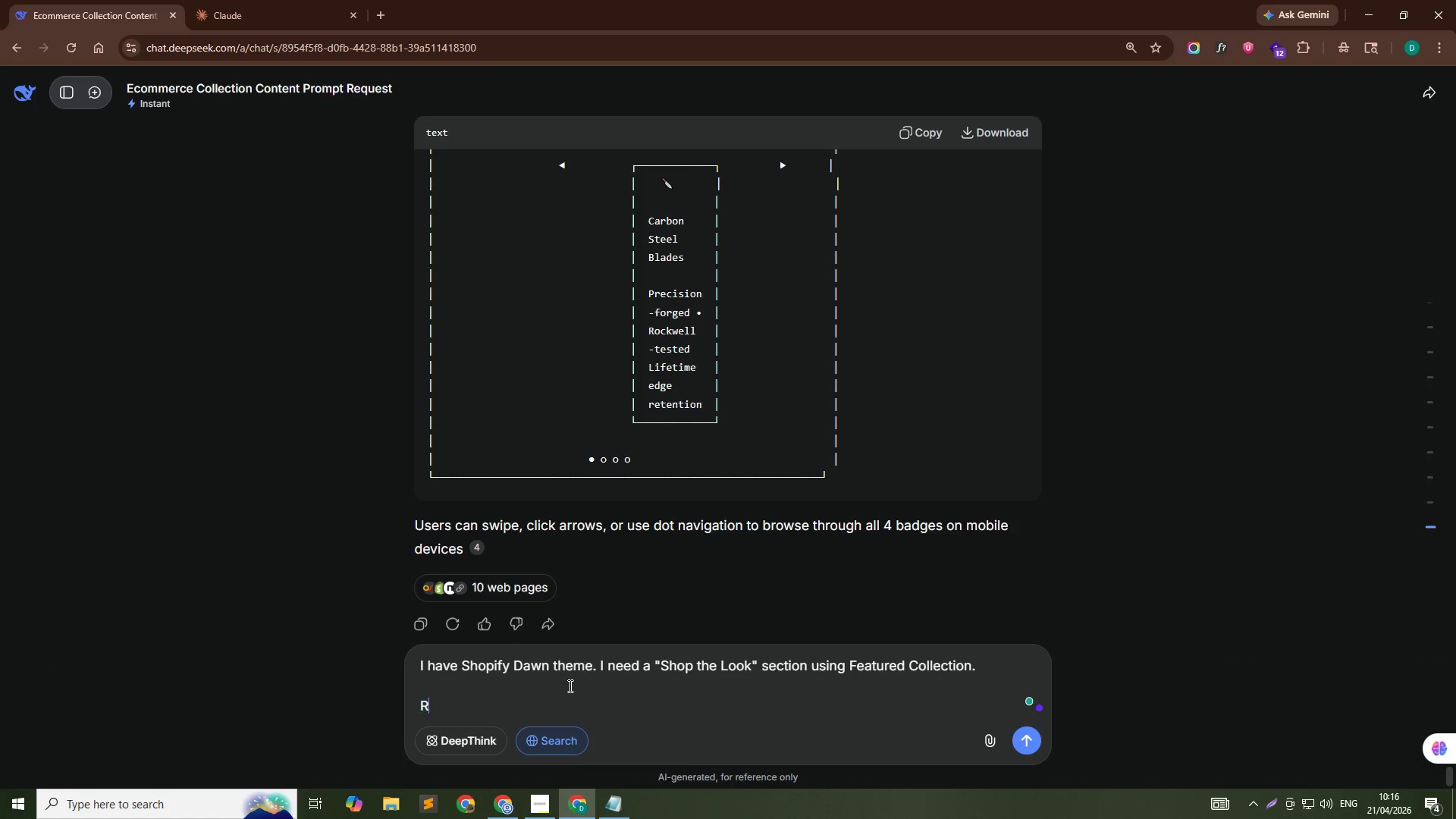 
type(Requirement:)
 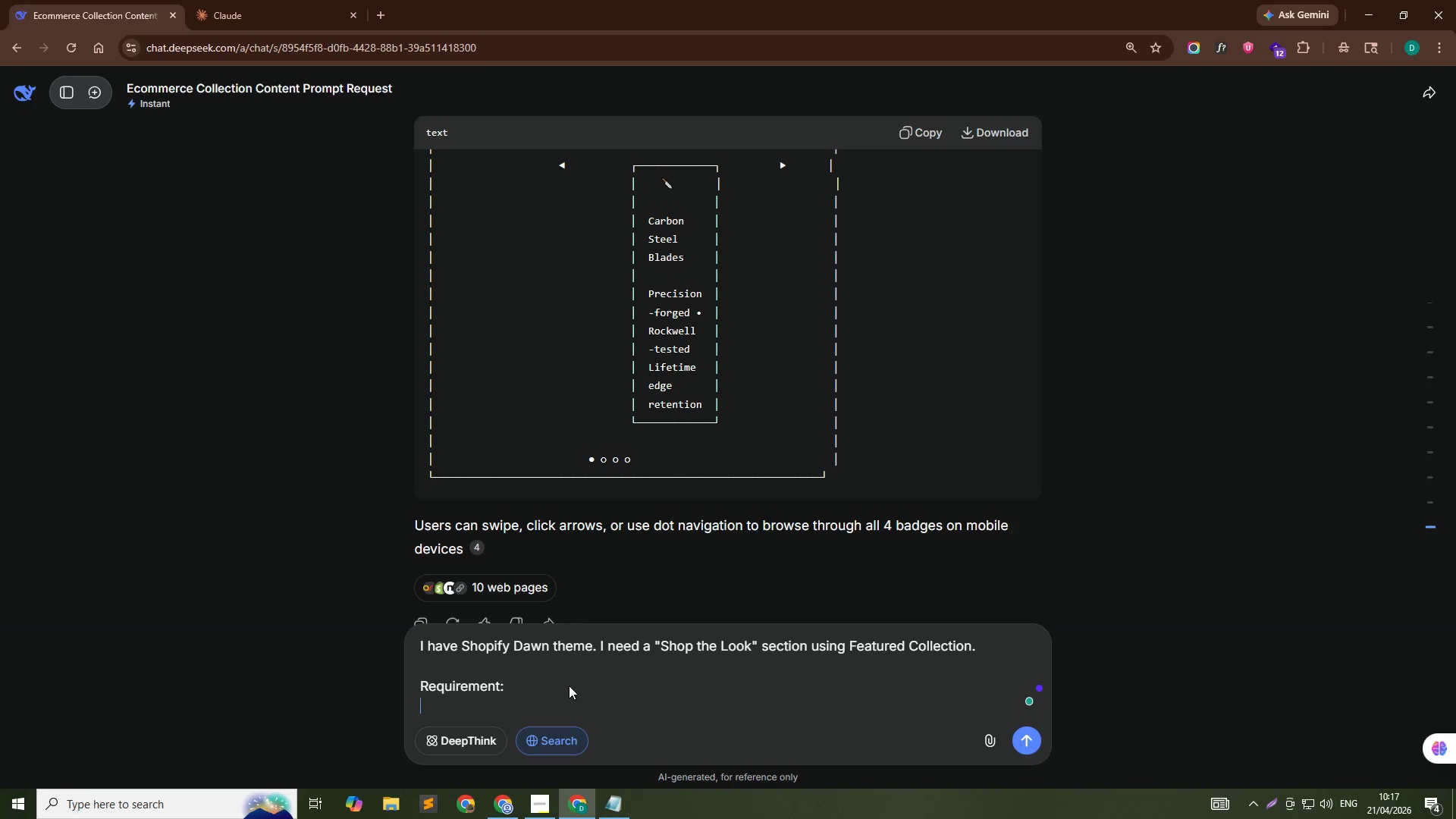 
key(Shift+Enter)
 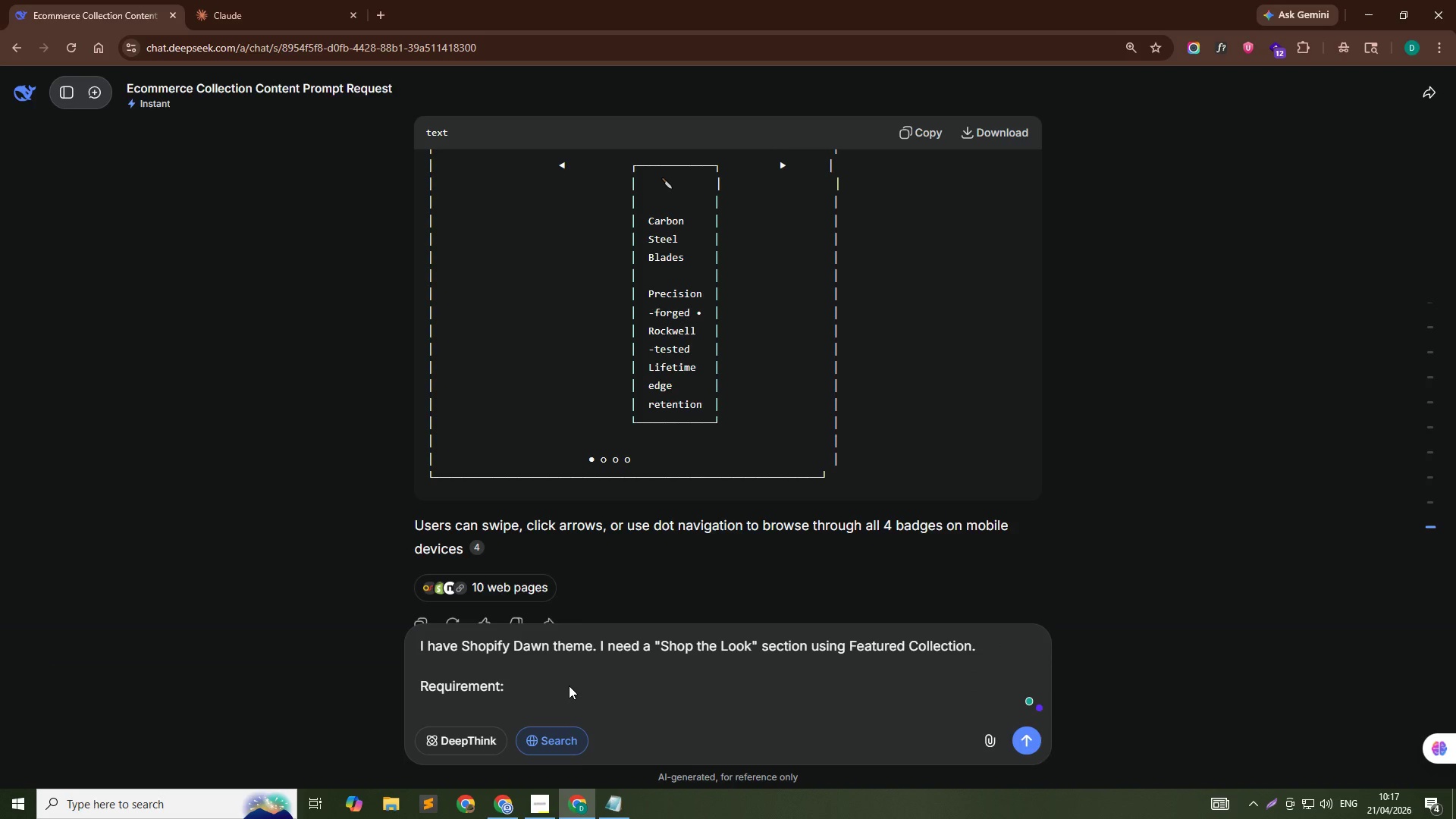 
type(- Title: "")
 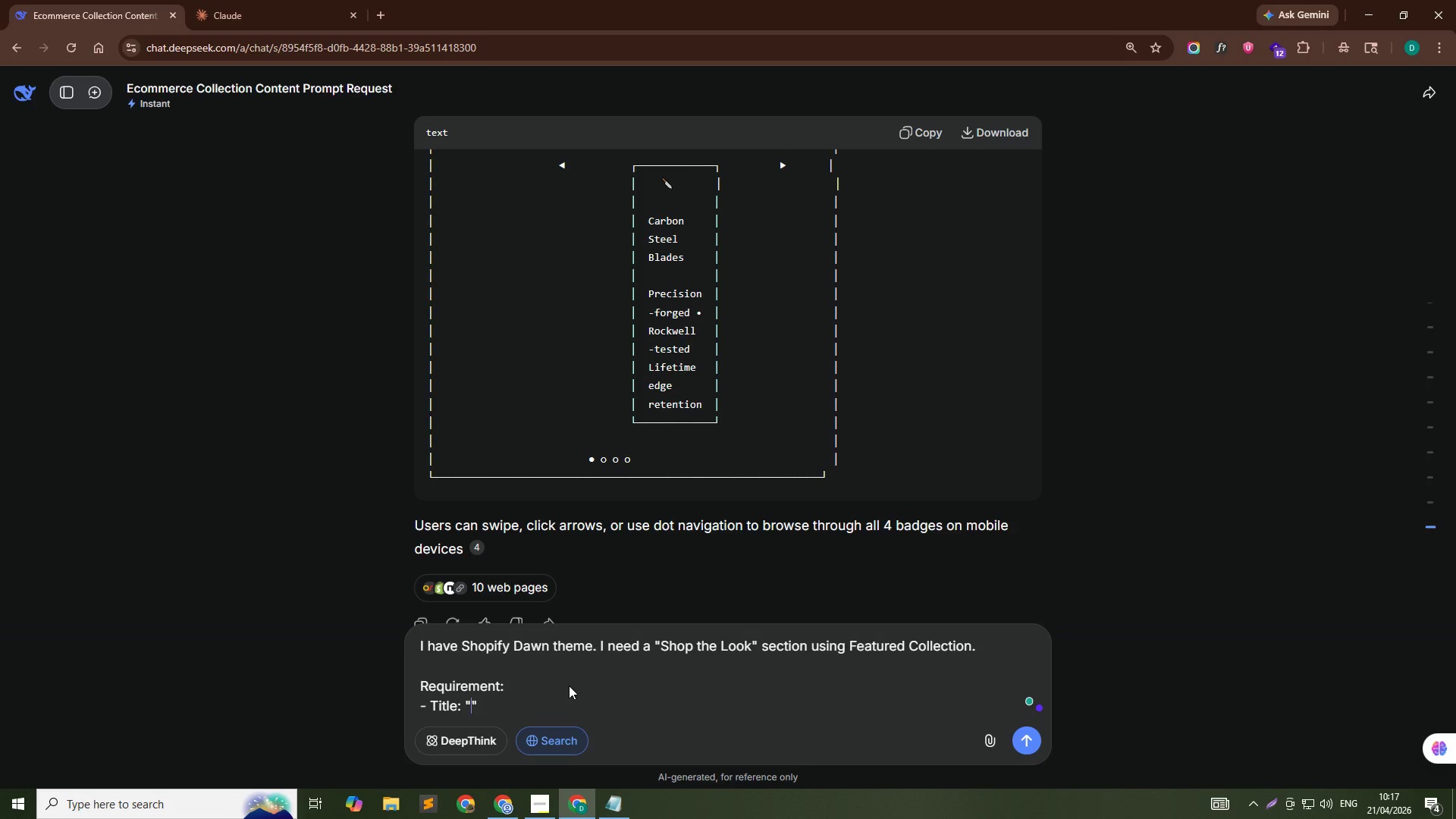 
 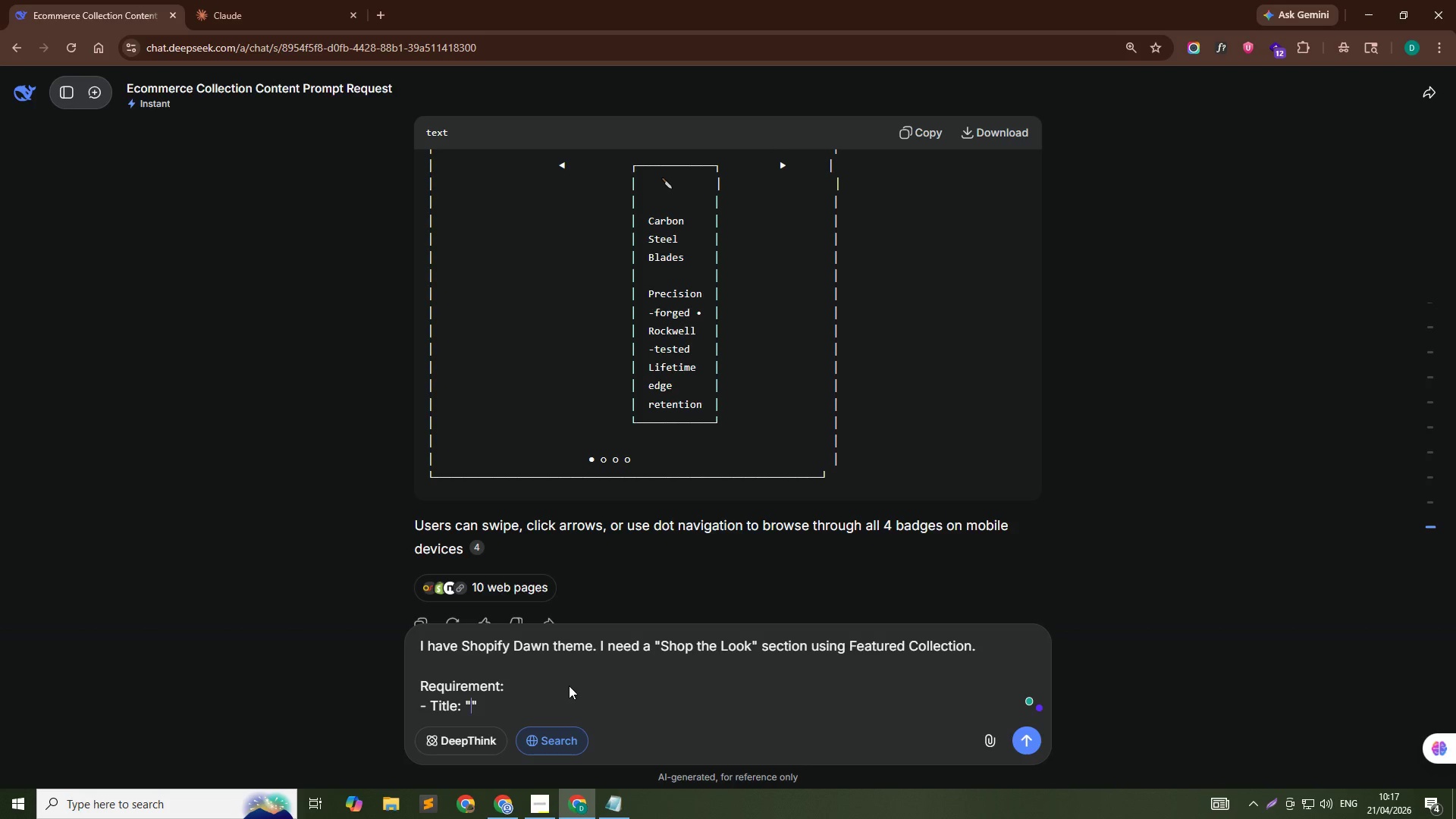 
key(ArrowLeft)
 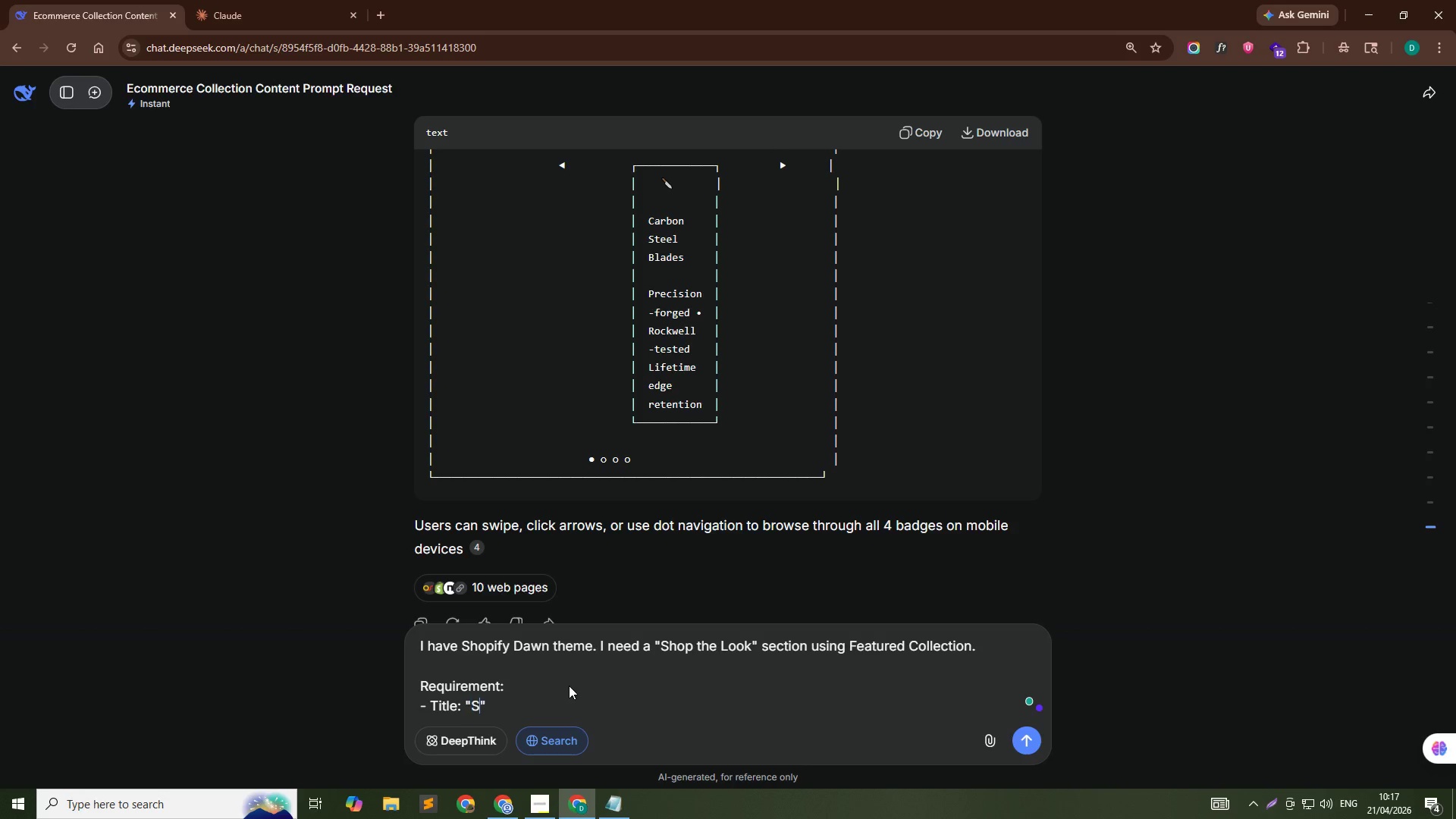 
type(Shop the Look)
 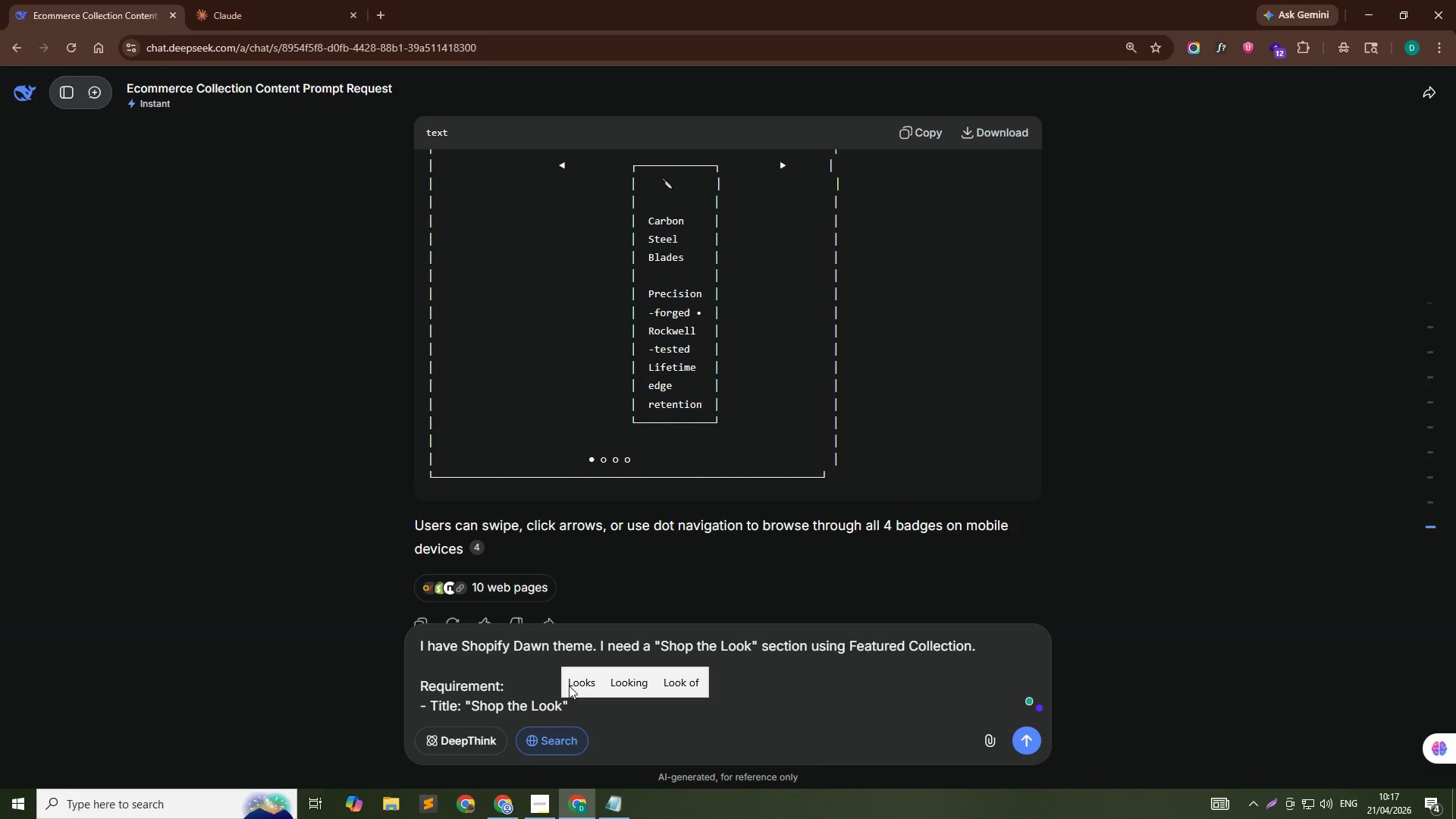 
key(ArrowDown)
 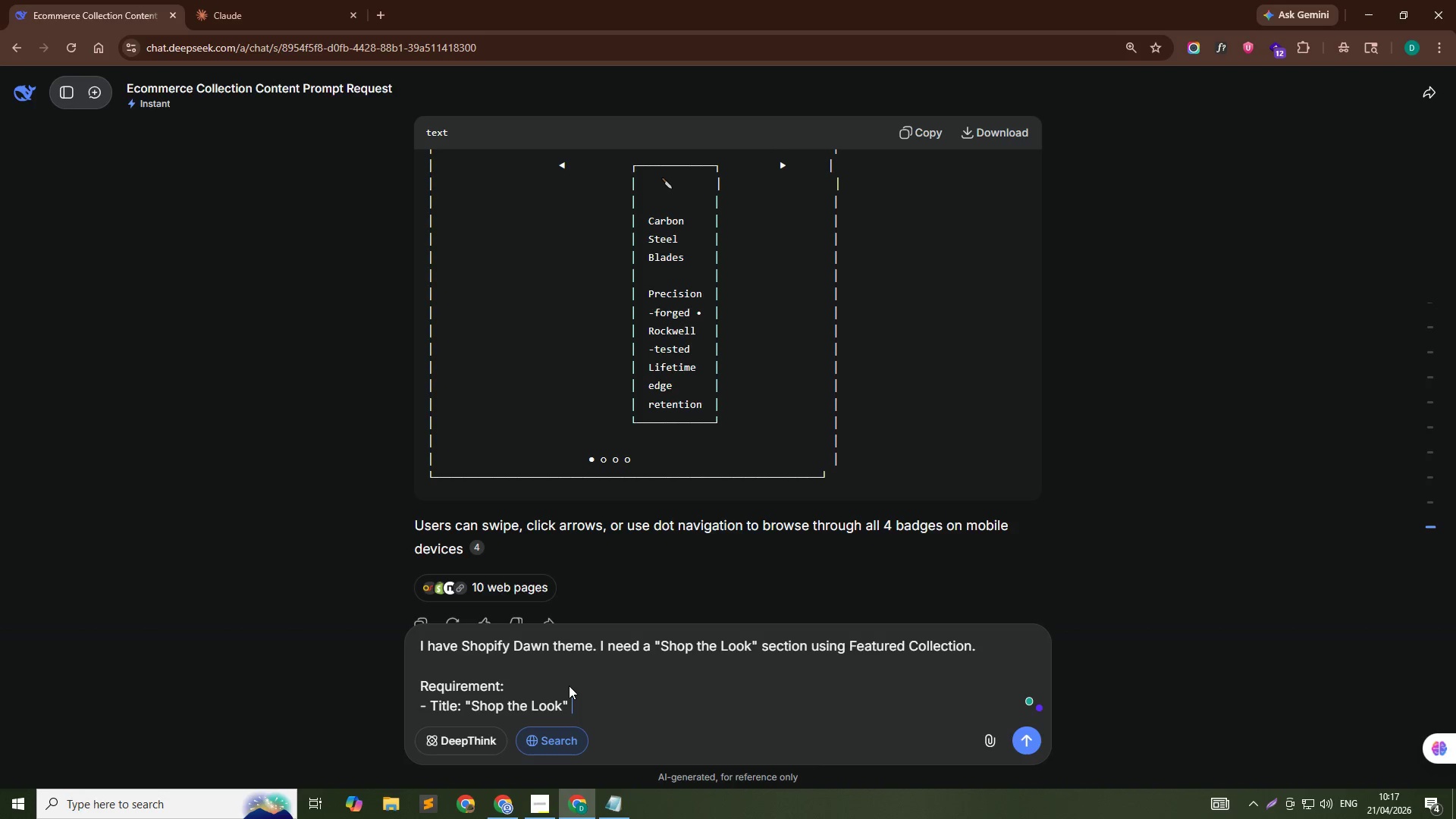 
type( - complete Foraging Kit)
 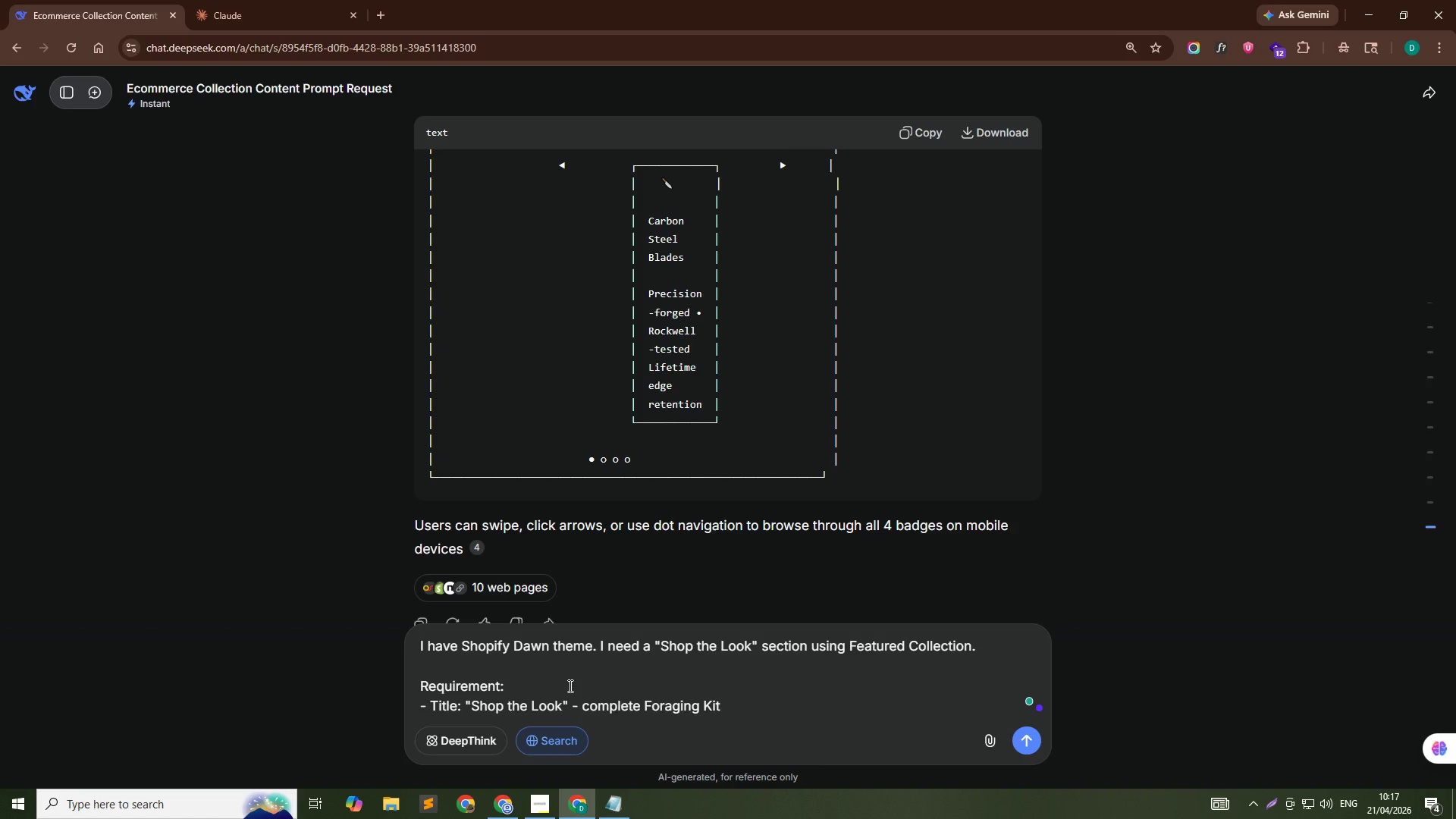 
 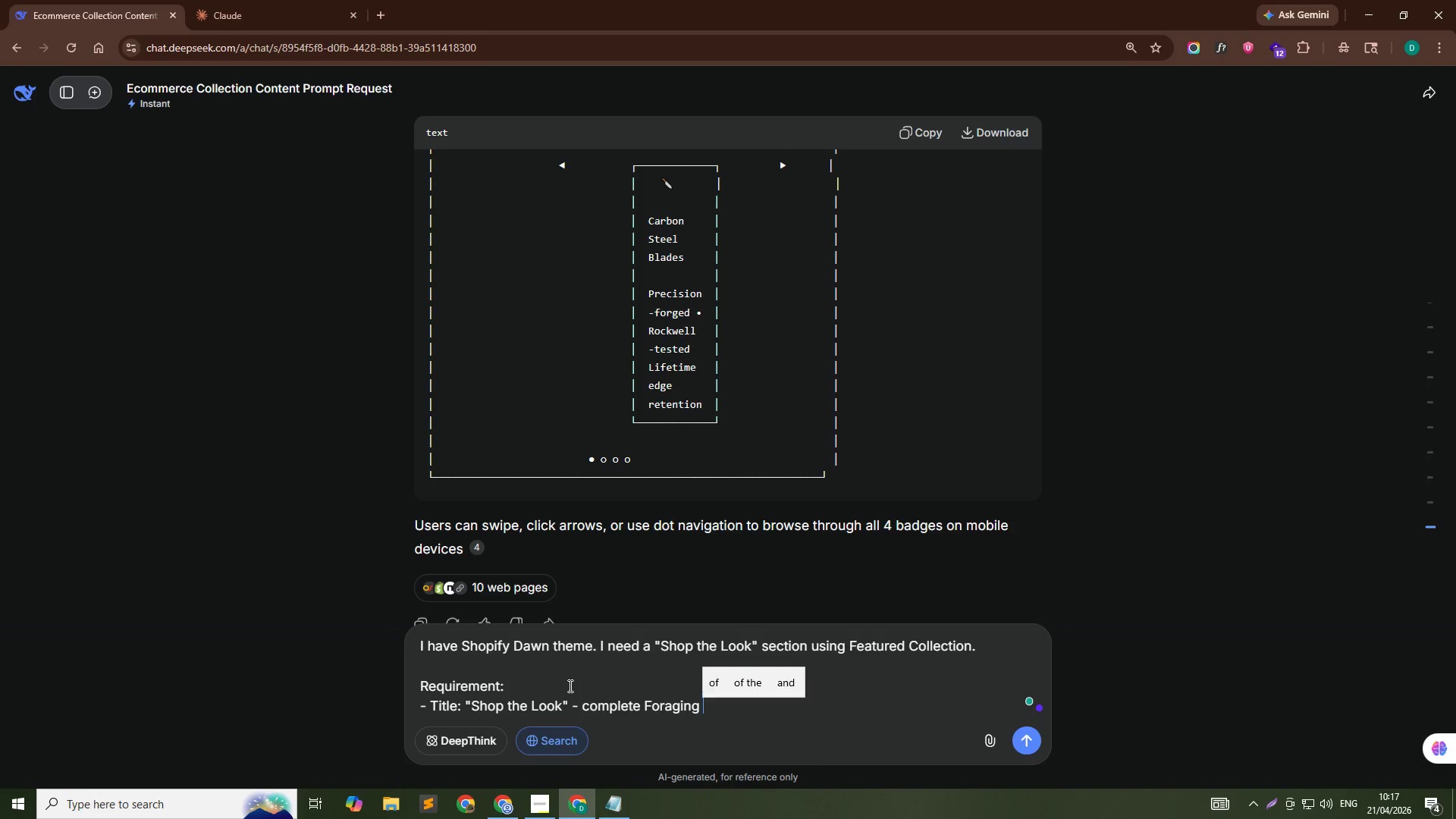 
key(ArrowDown)
 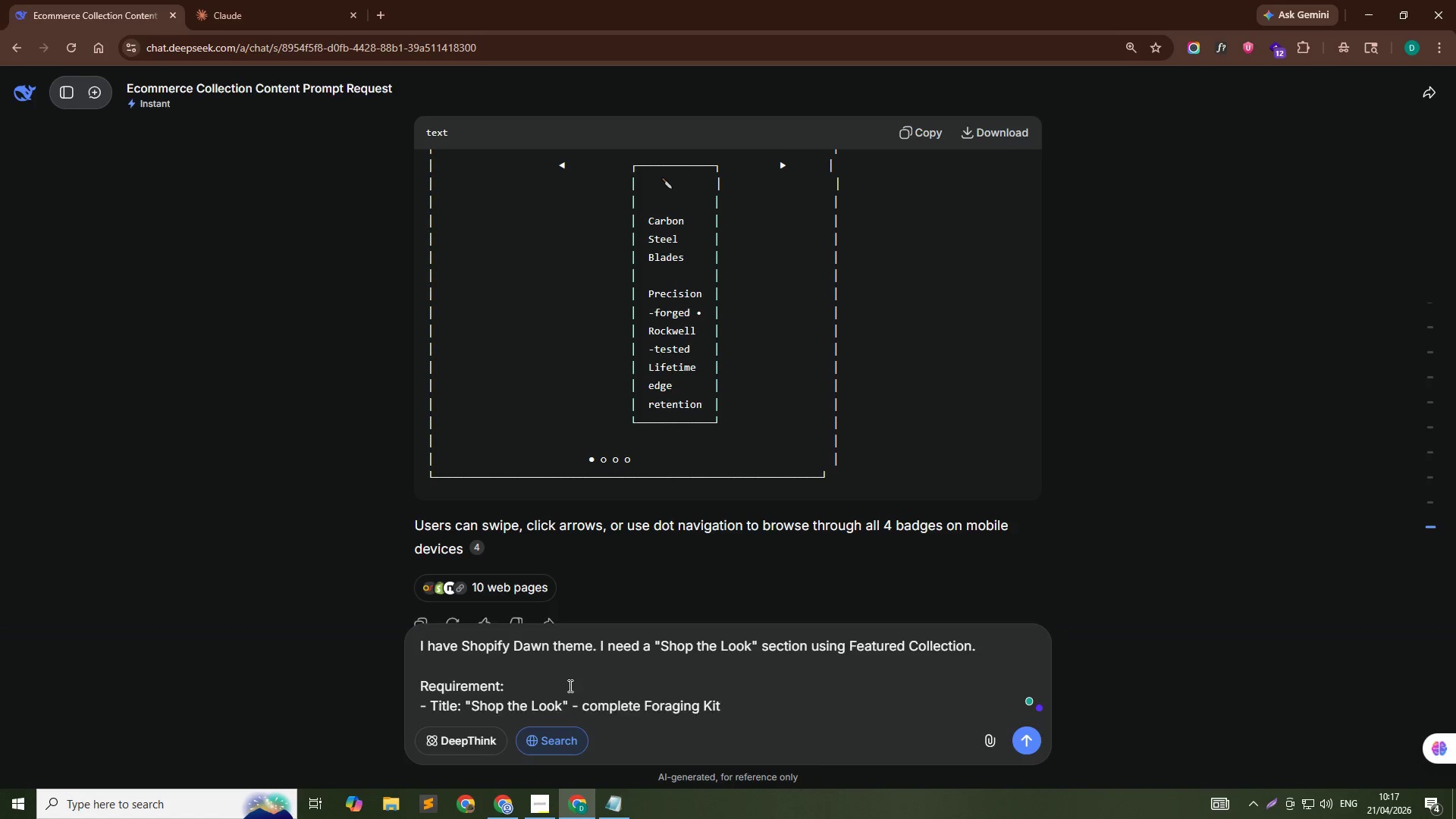 
key(Shift+Enter)
 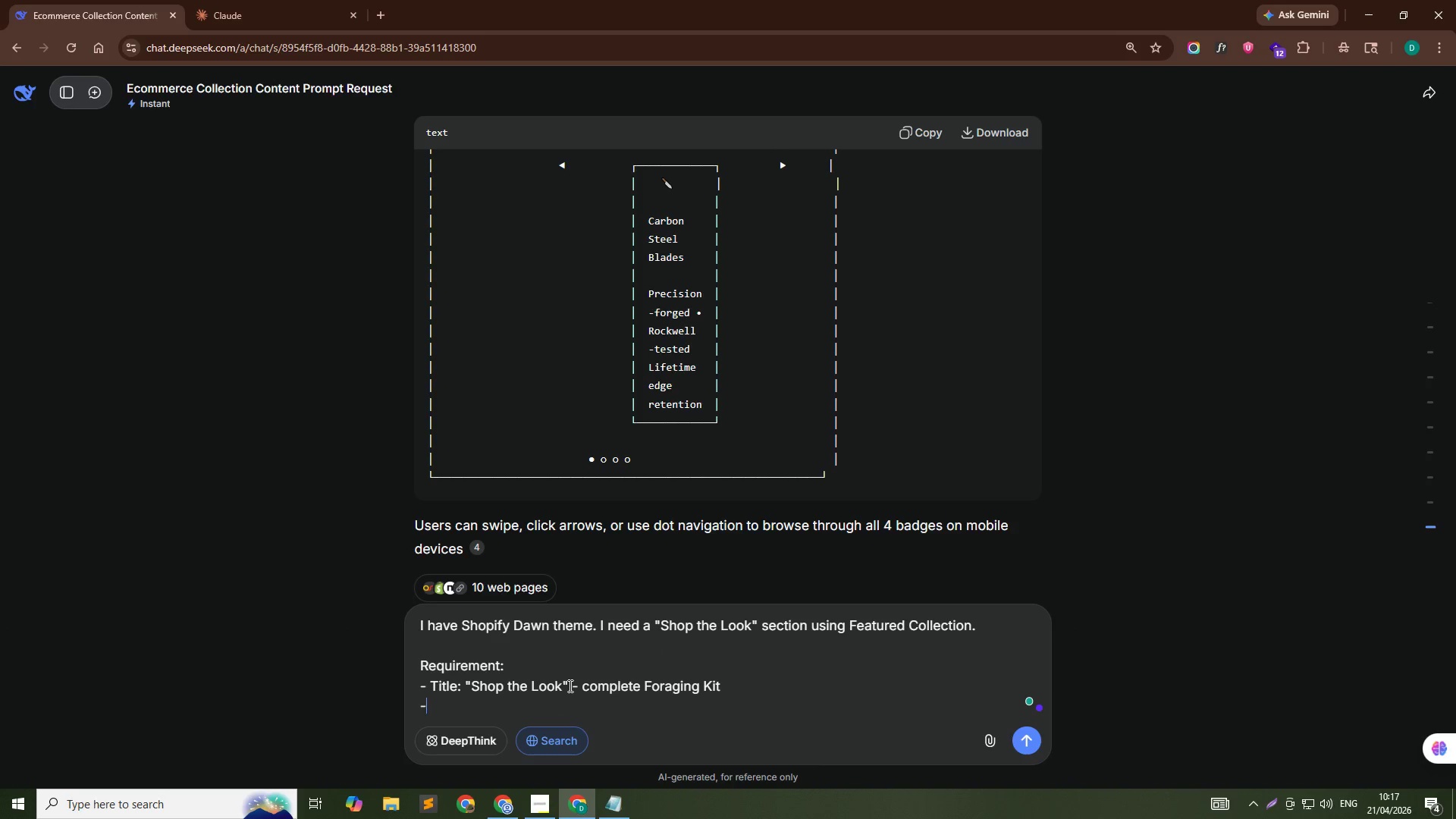 
type(- COllec)
key(Backspace)
key(Backspace)
key(Backspace)
key(Backspace)
key(Backspace)
type(ollection: All Products ())
 